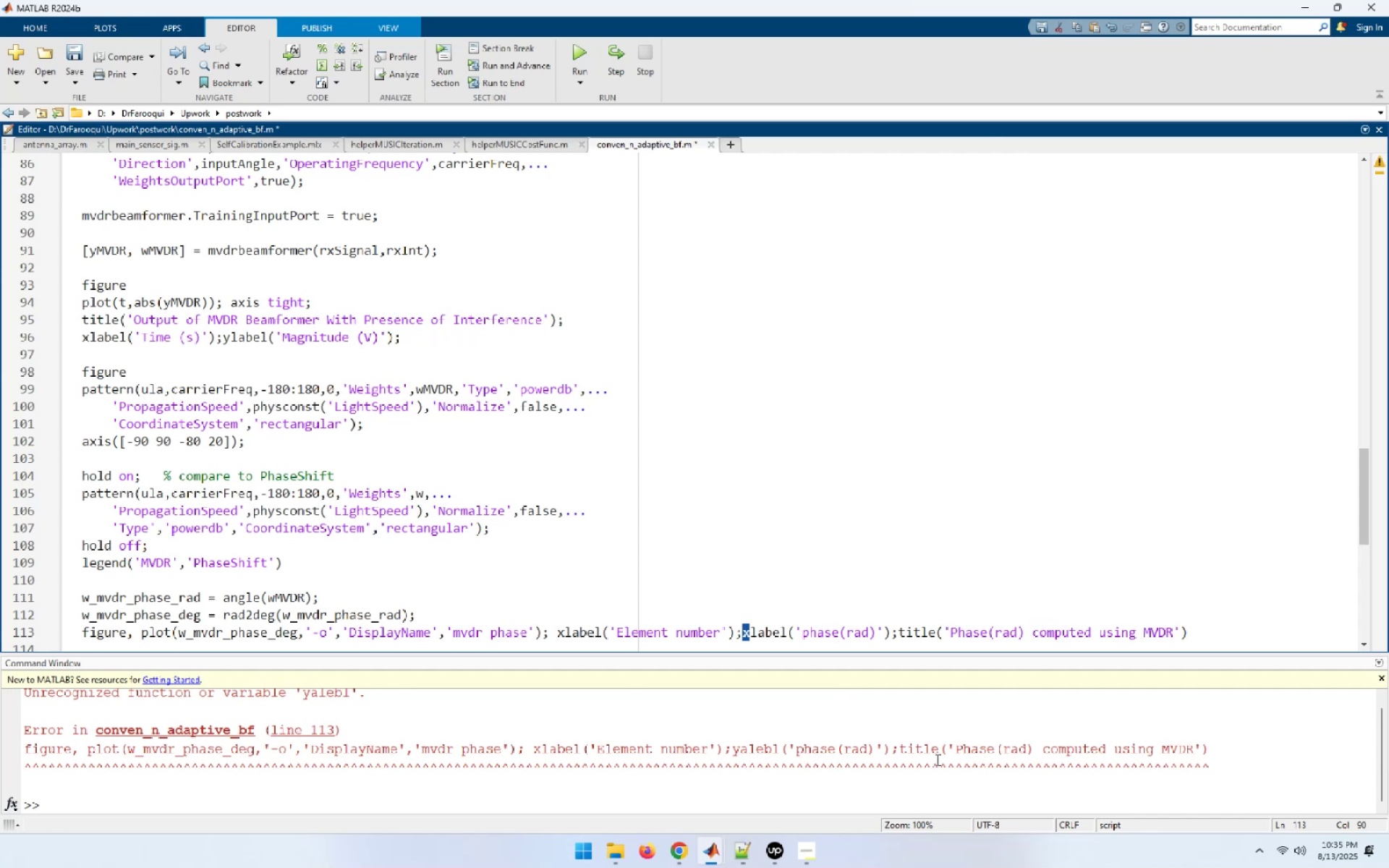 
key(Y)
 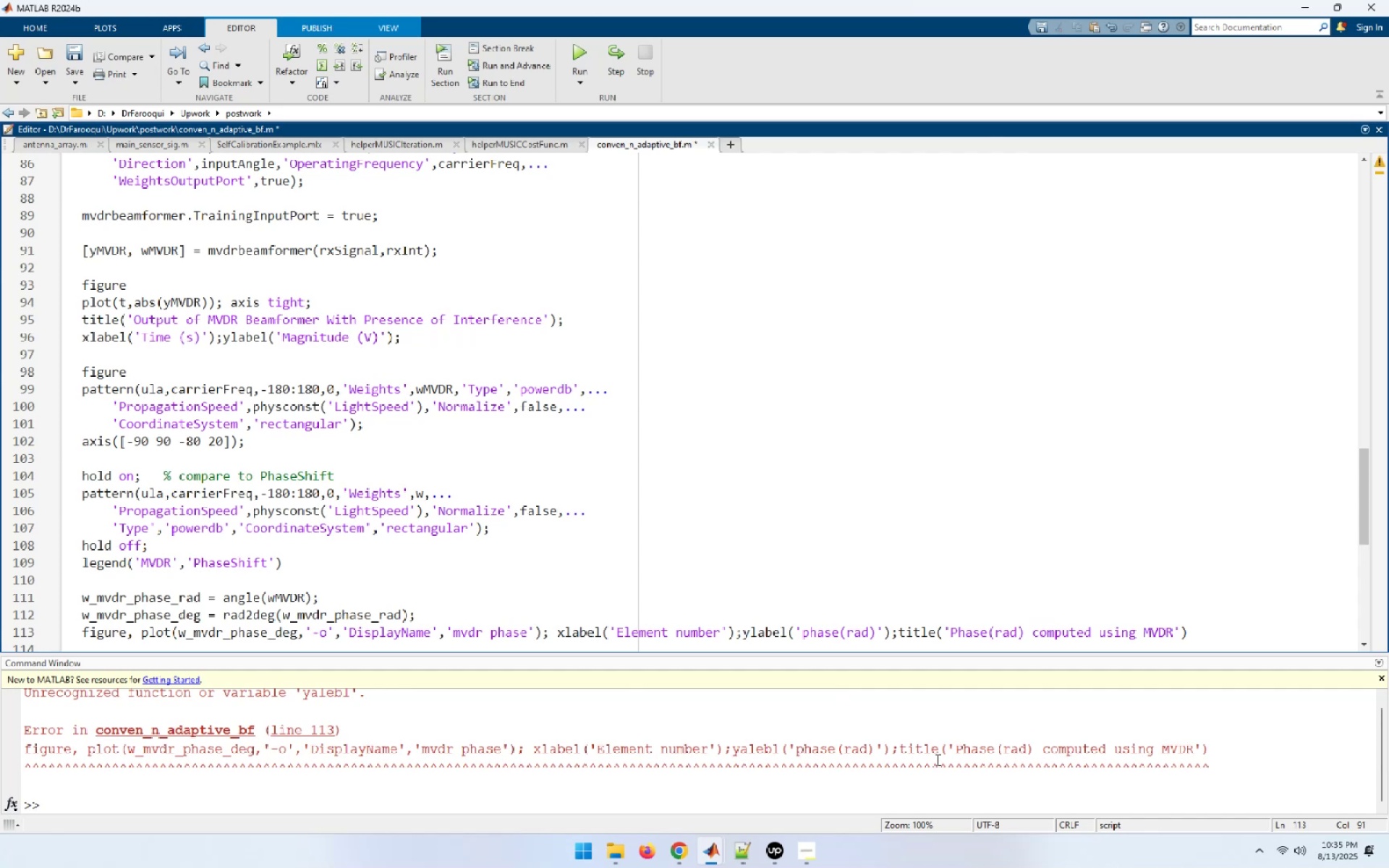 
key(F5)
 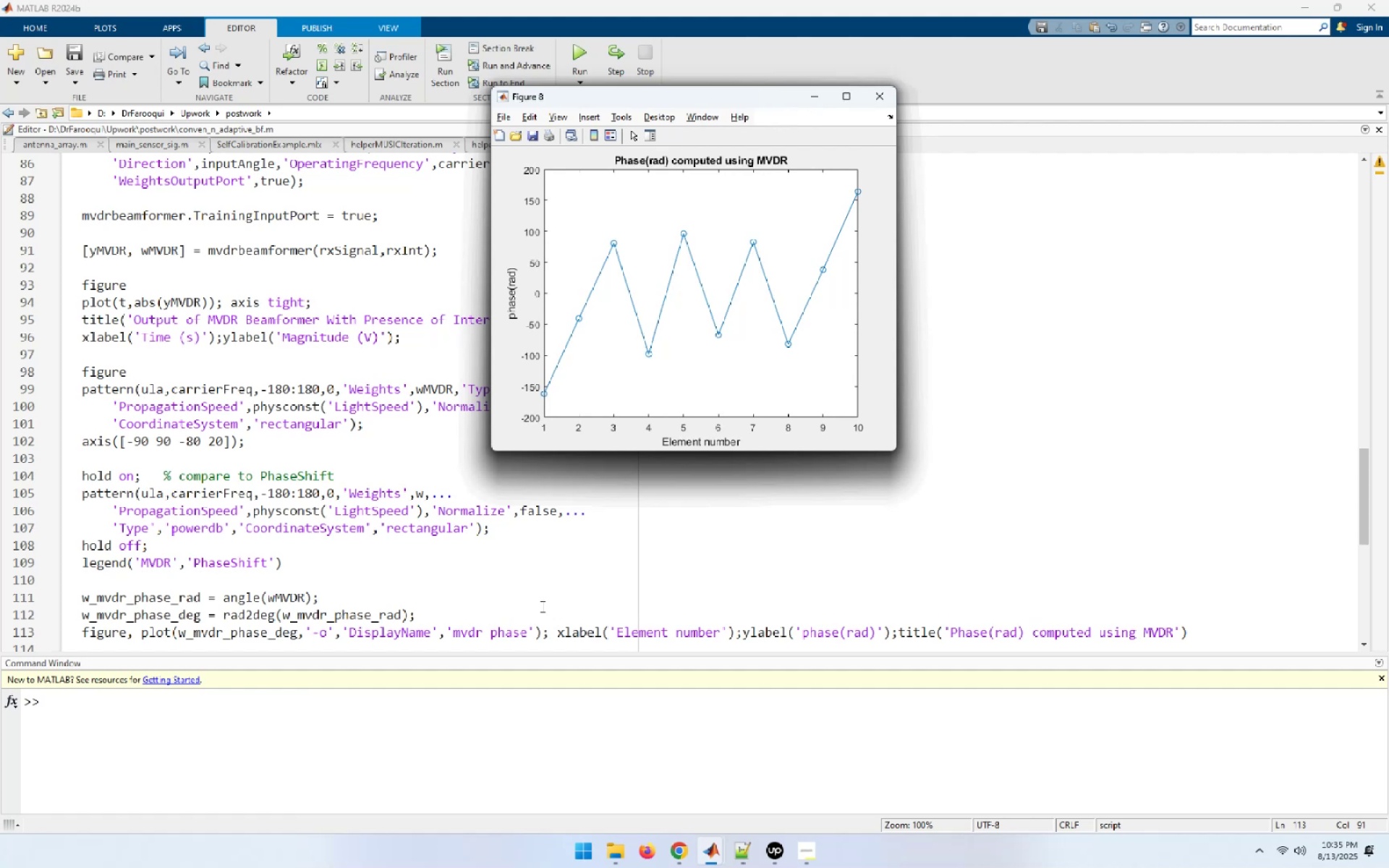 
wait(47.41)
 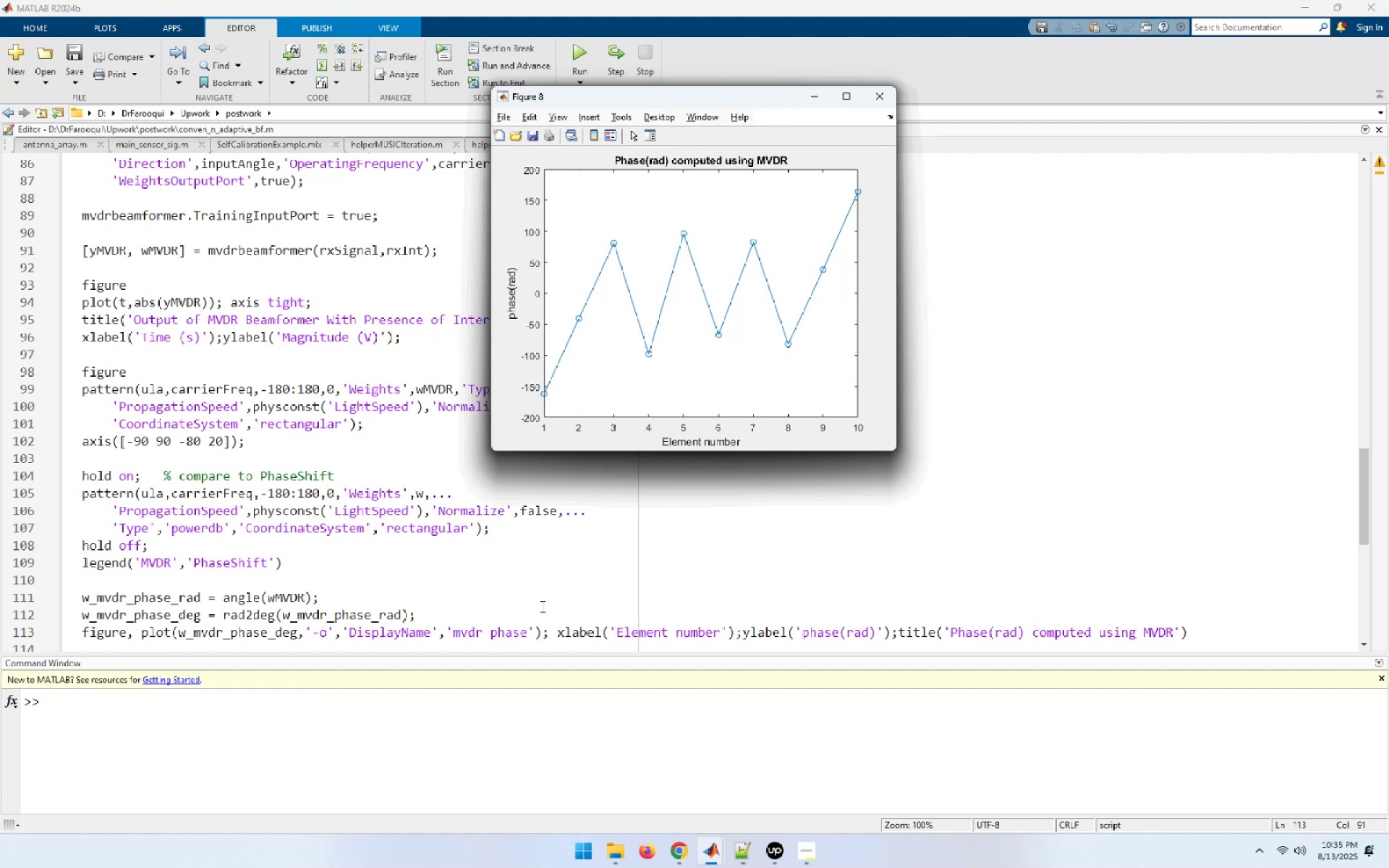 
left_click([978, 576])
 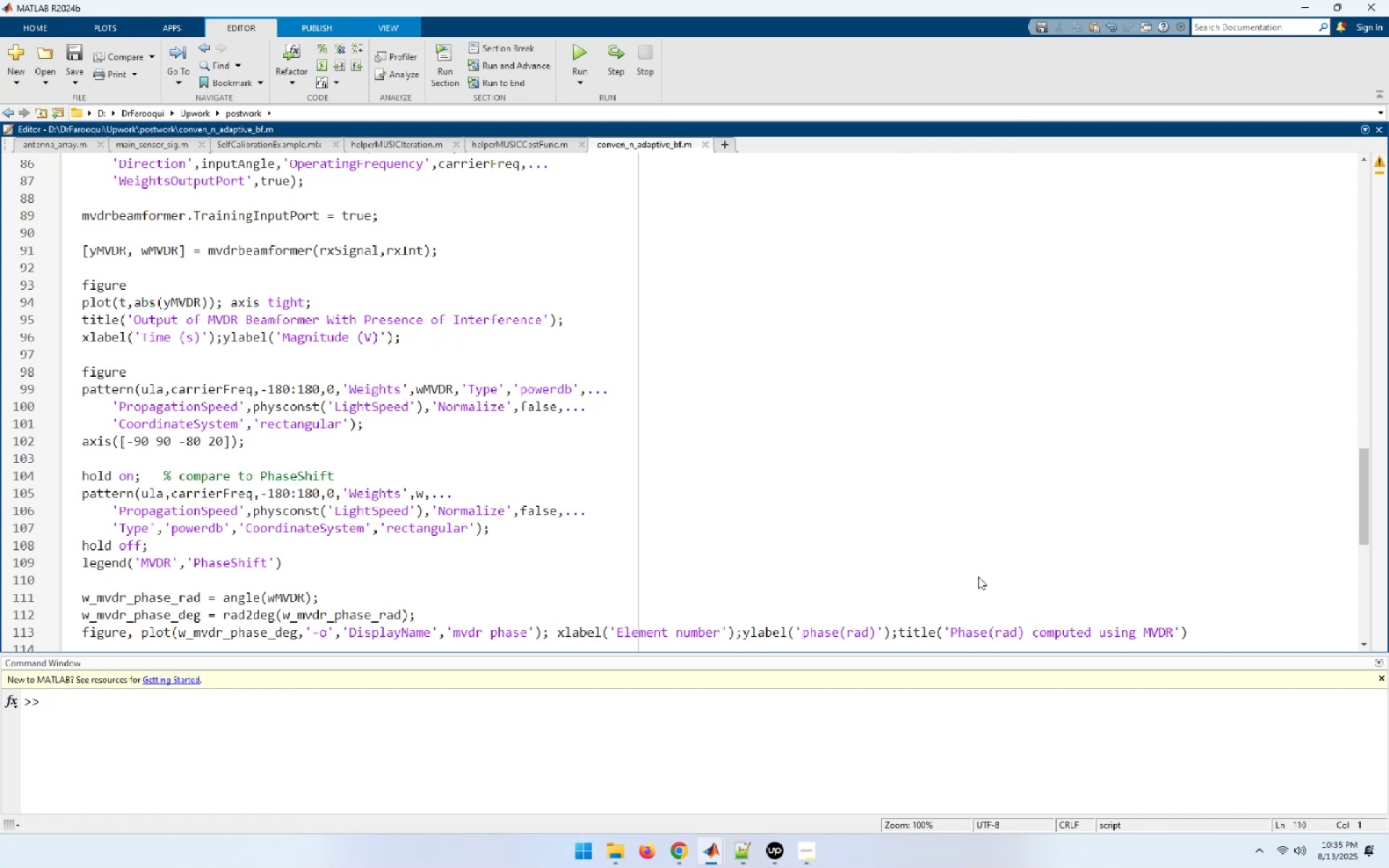 
scroll: coordinate [978, 576], scroll_direction: down, amount: 3.0
 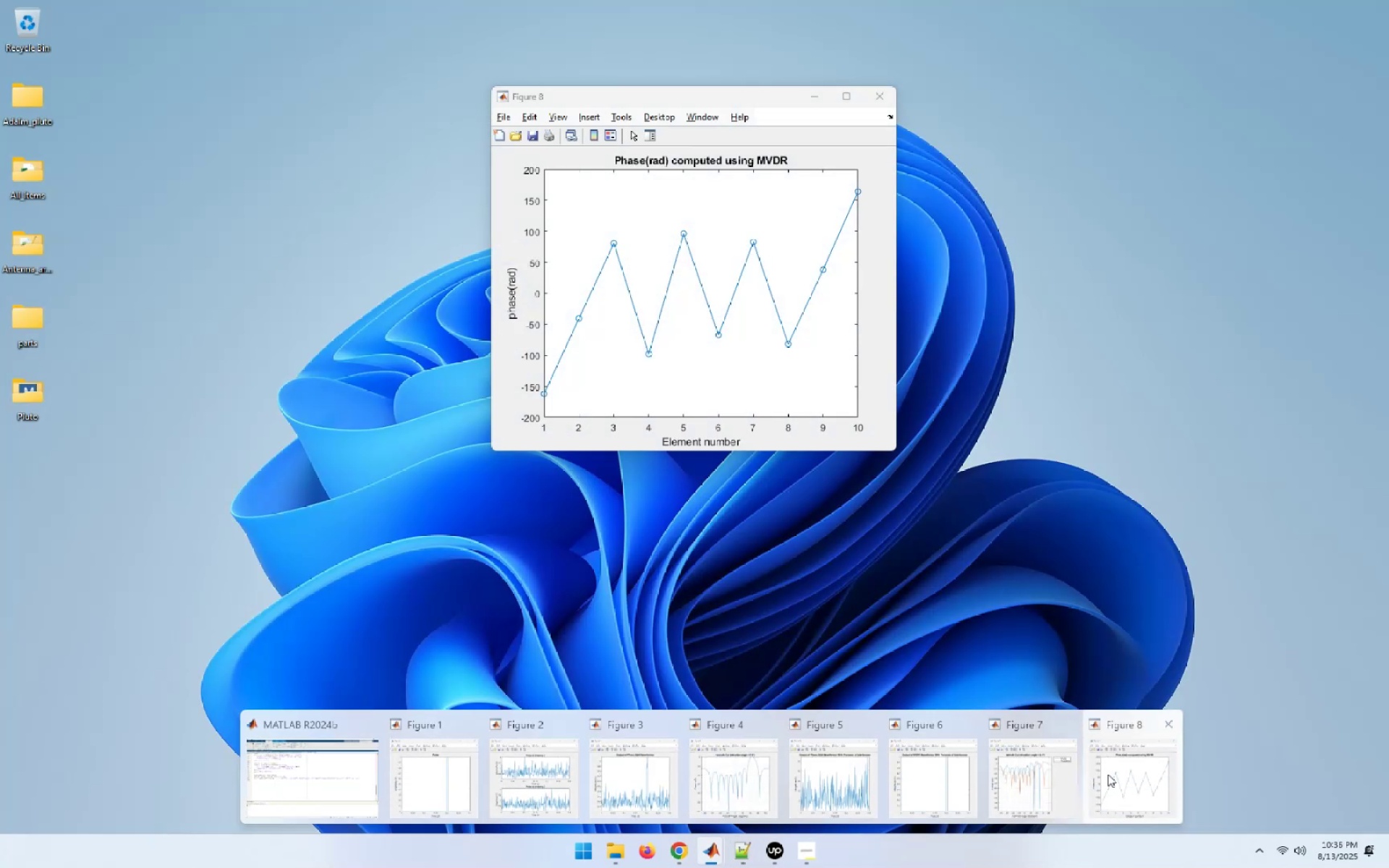 
wait(11.0)
 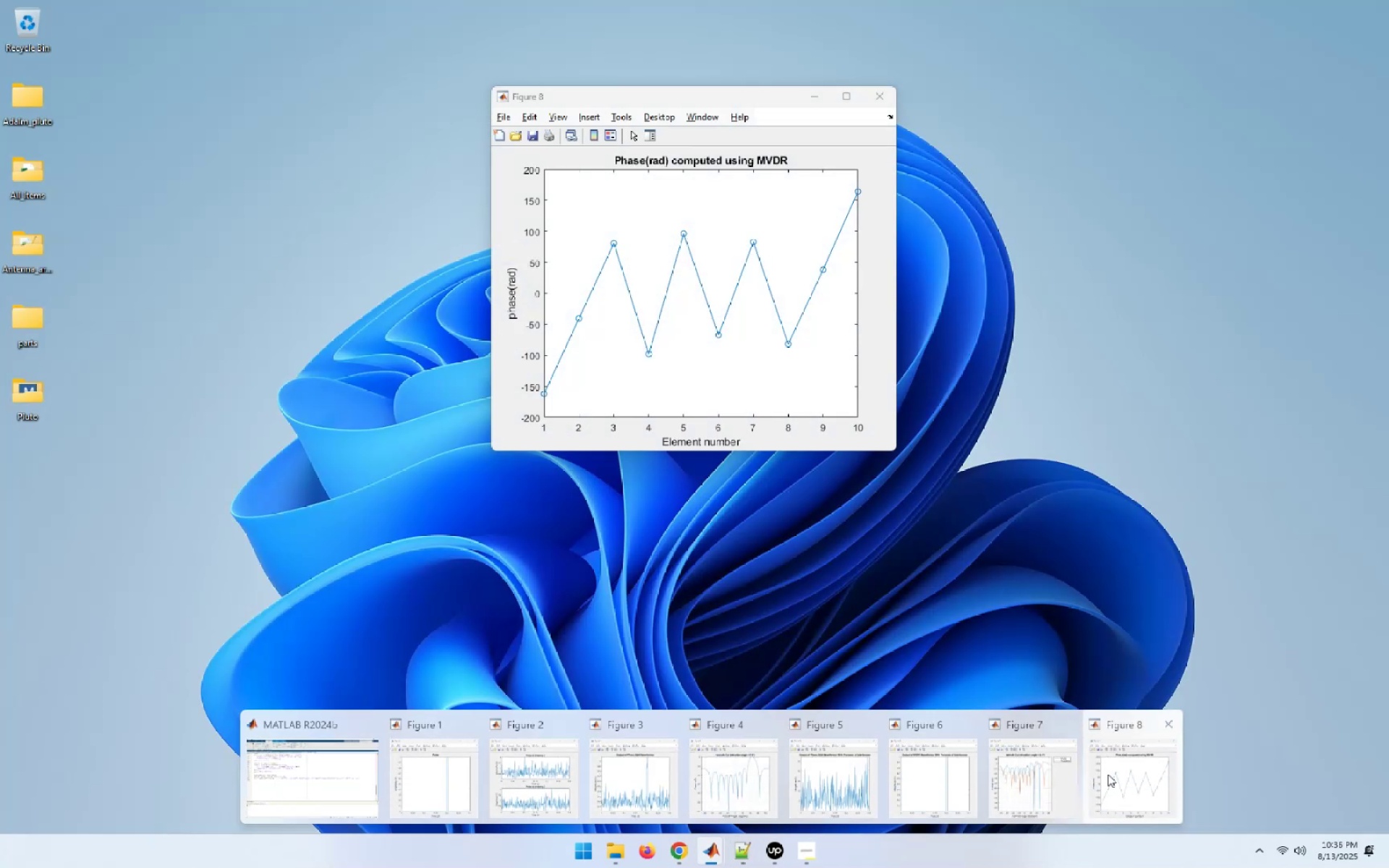 
left_click([1108, 774])
 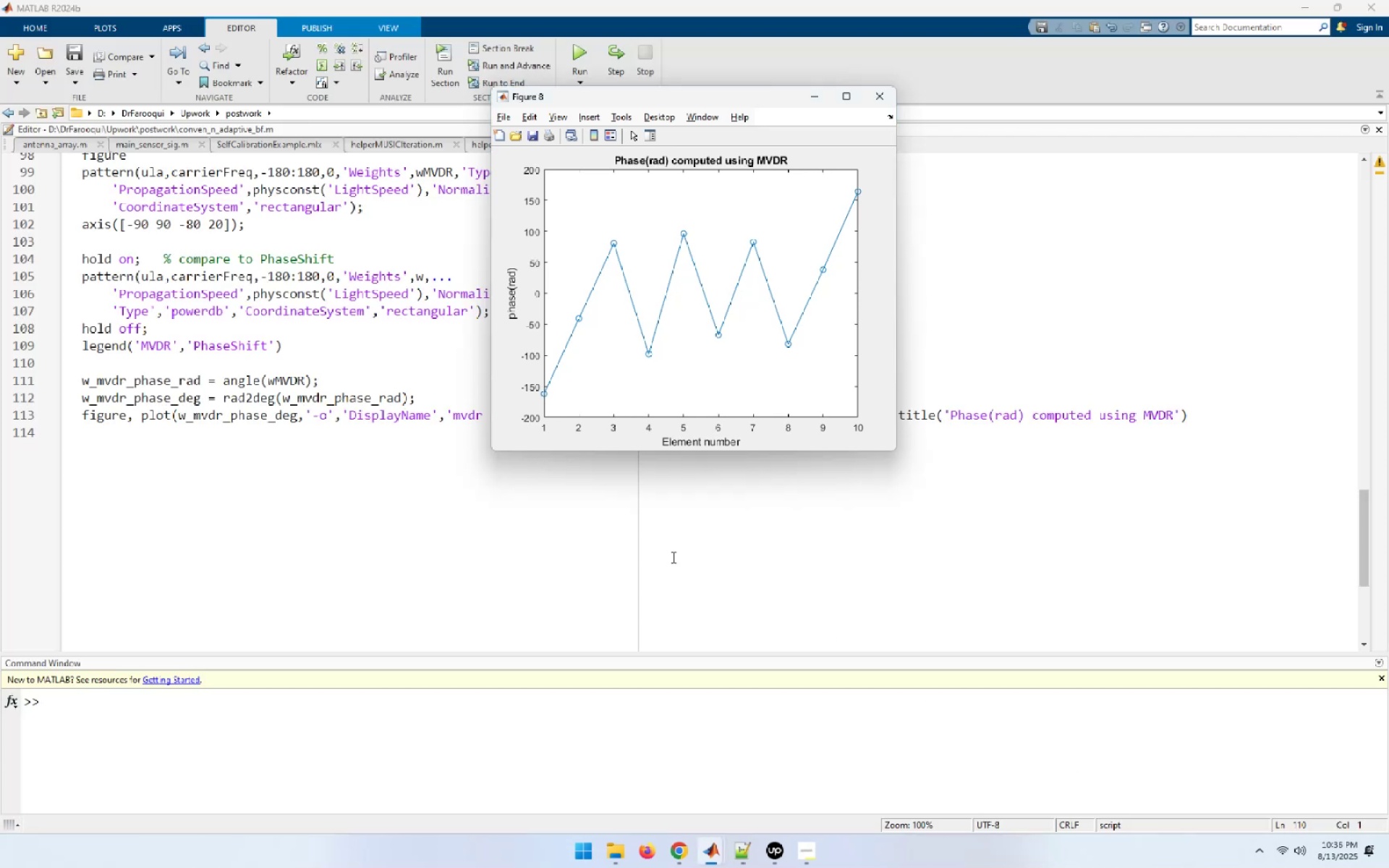 
left_click([498, 531])
 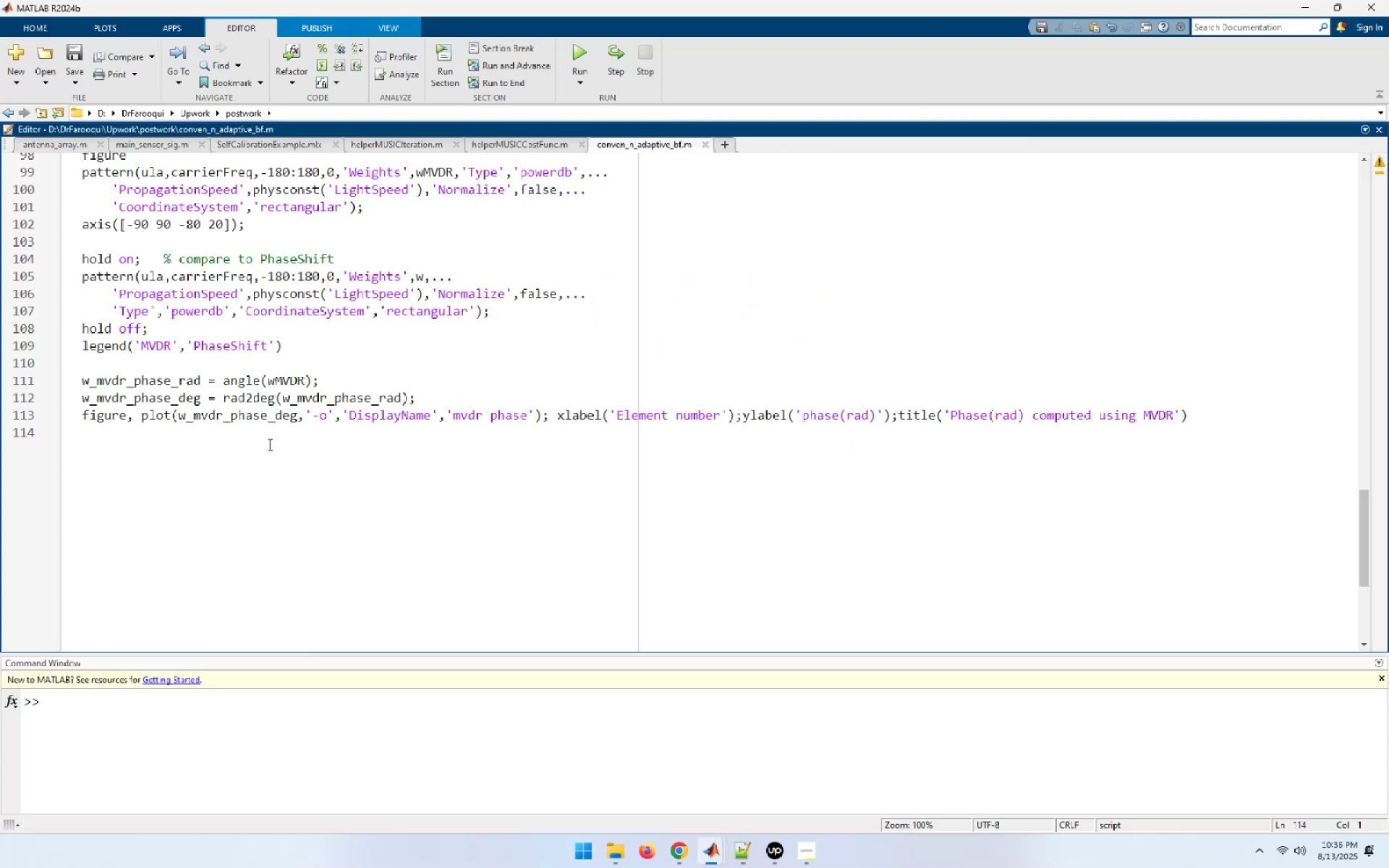 
left_click([241, 418])
 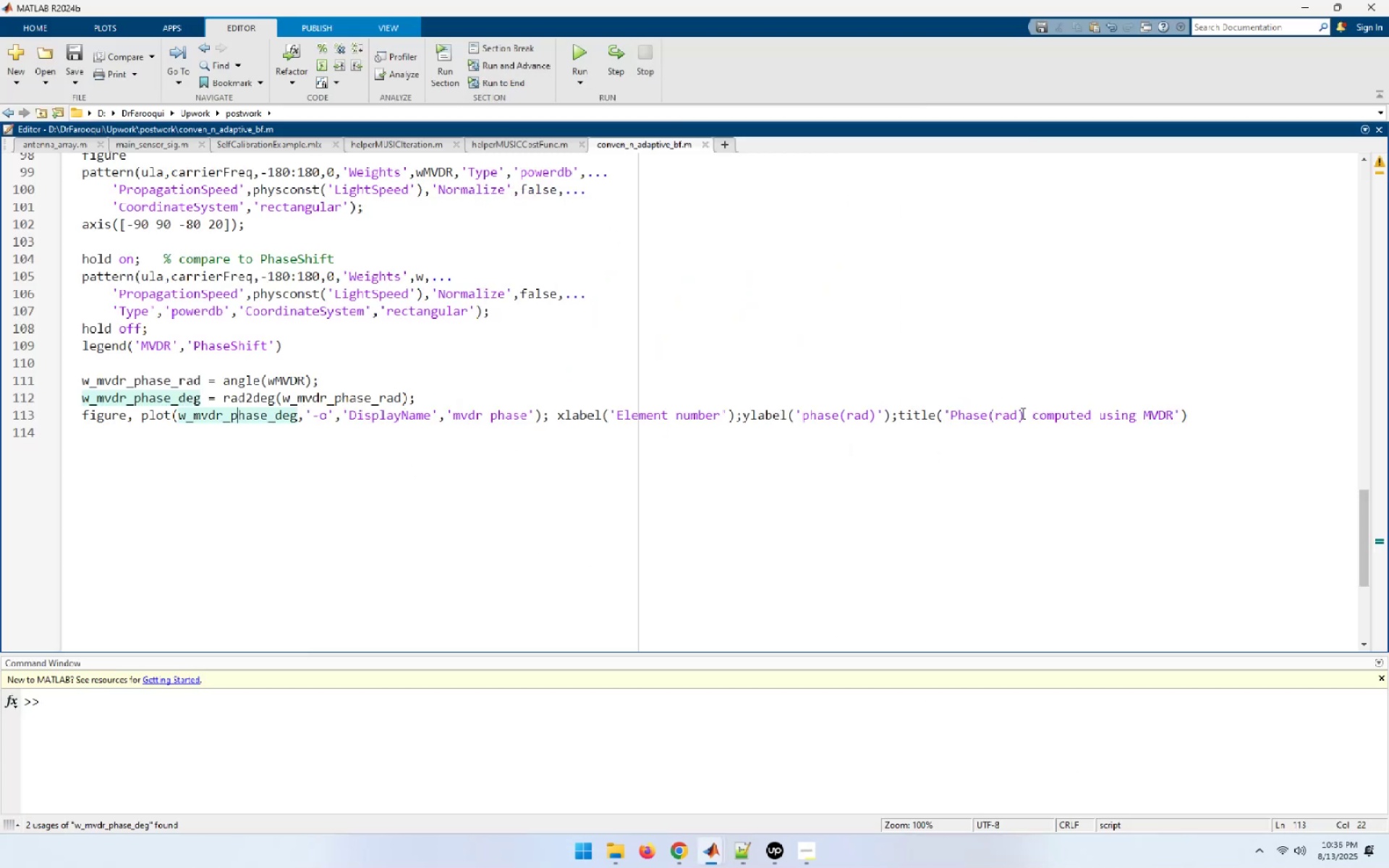 
left_click([1020, 414])
 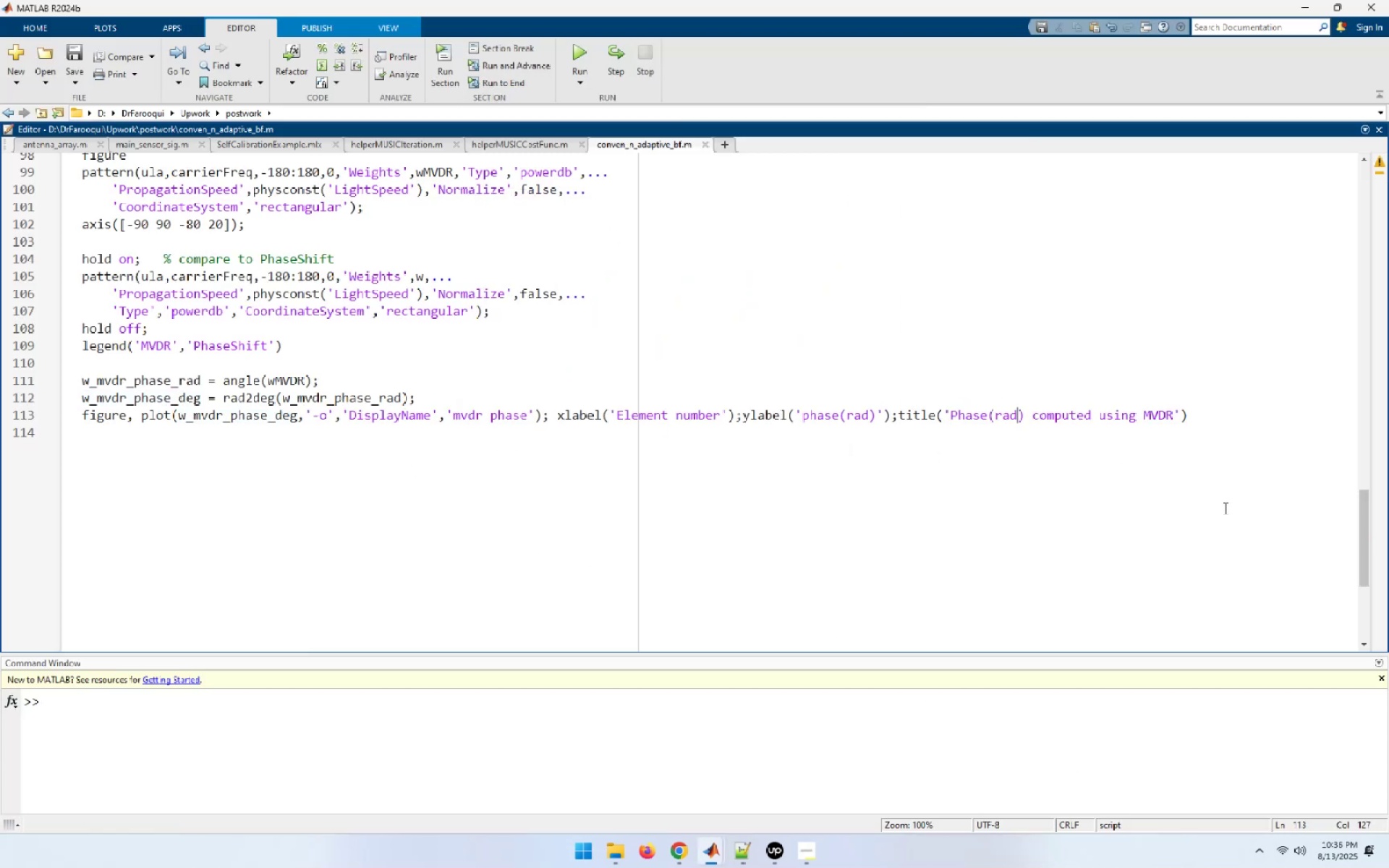 
key(Backspace)
key(Backspace)
key(Backspace)
type(deg)
 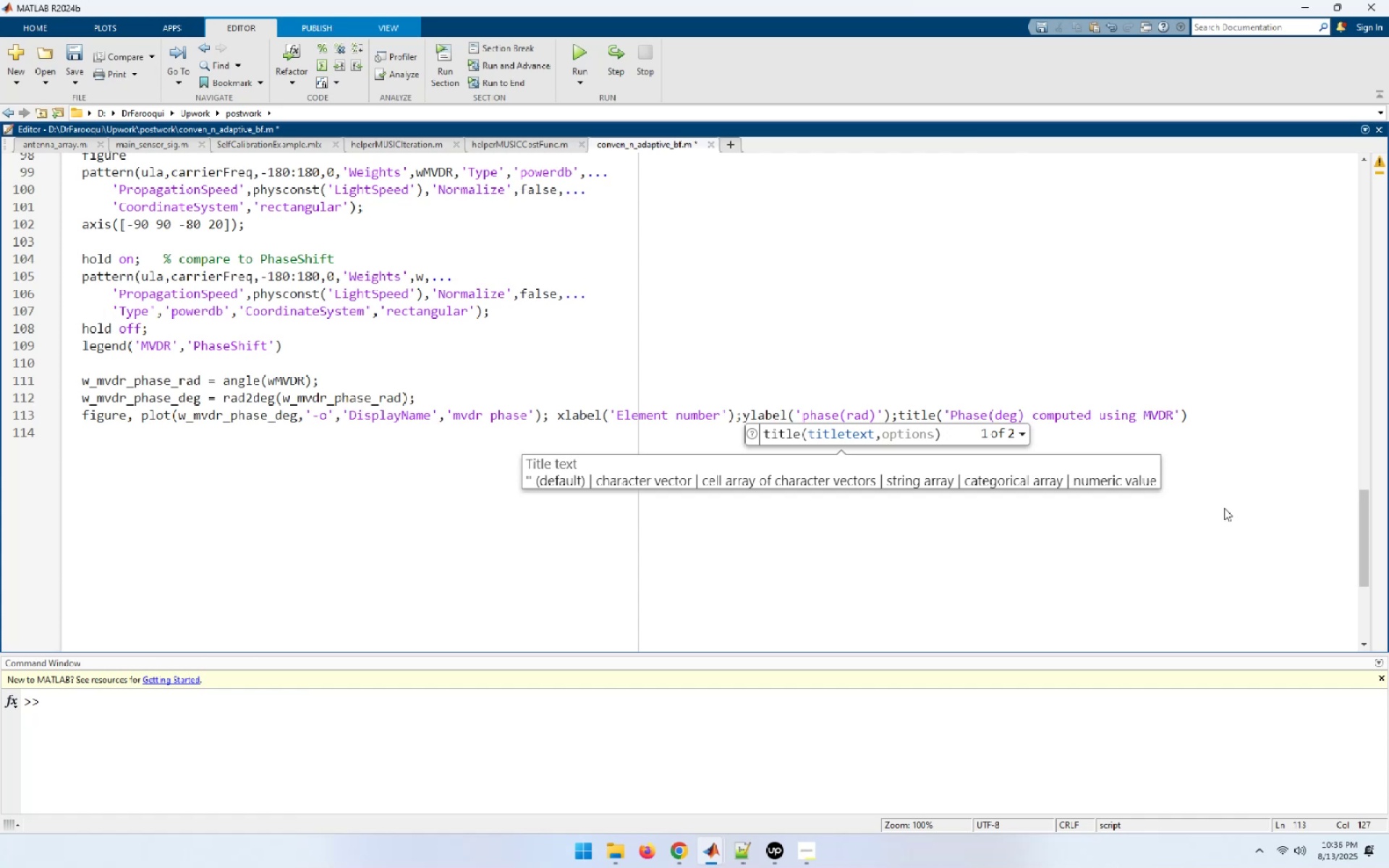 
hold_key(key=ArrowLeft, duration=1.12)
 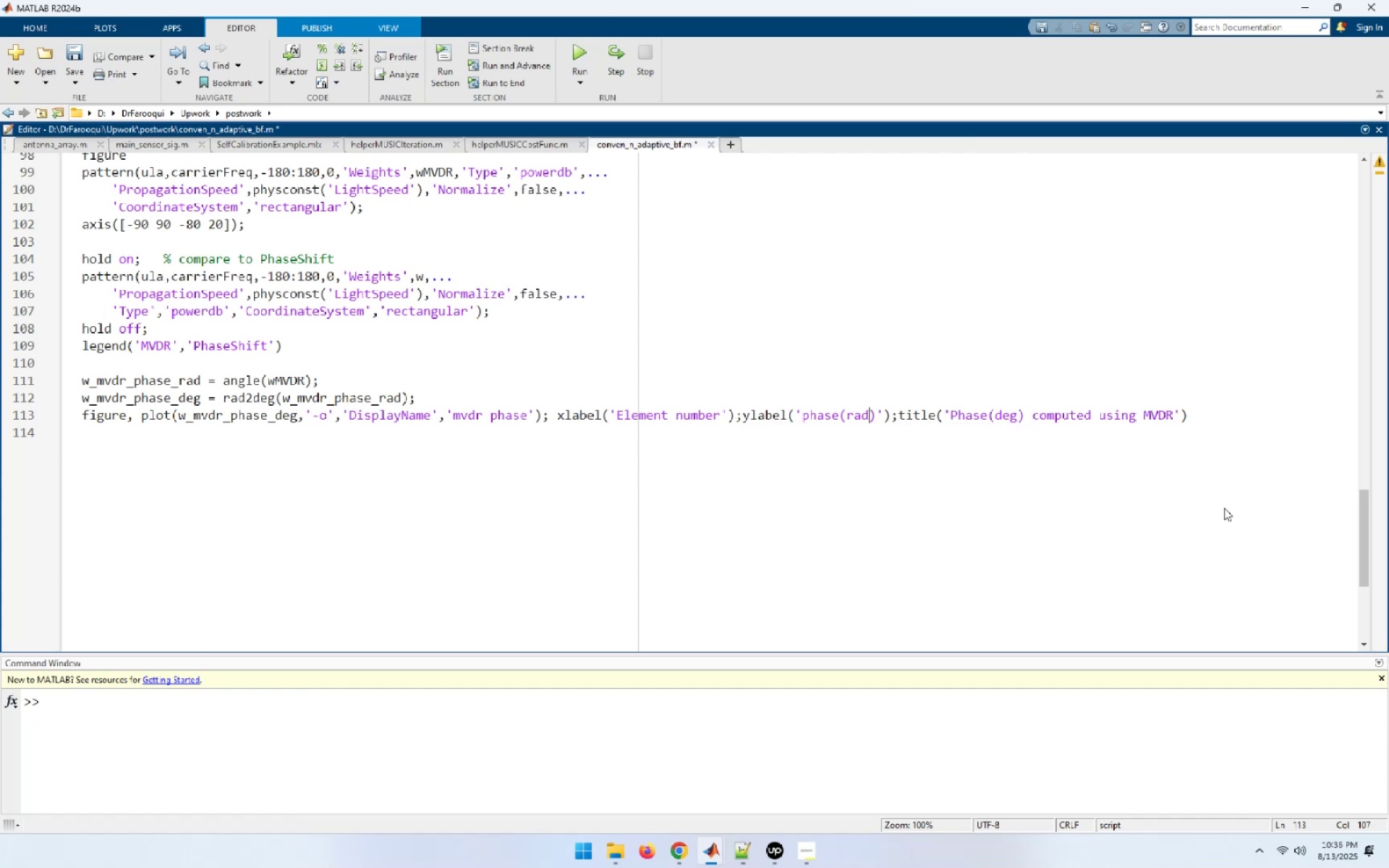 
key(Backspace)
key(Backspace)
key(Backspace)
type(deg[End])
key(NumpadEnter)
 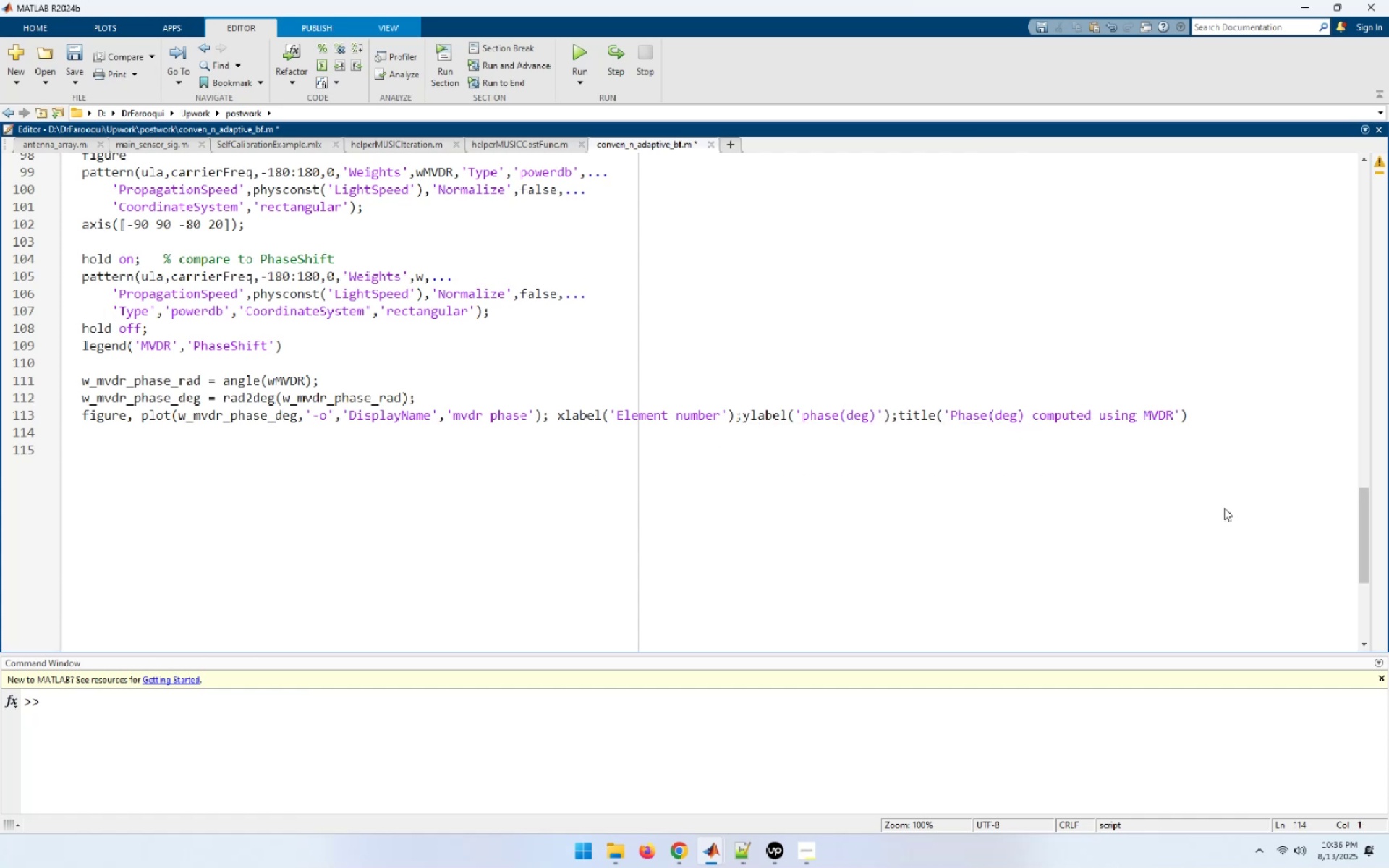 
key(Control+S)
 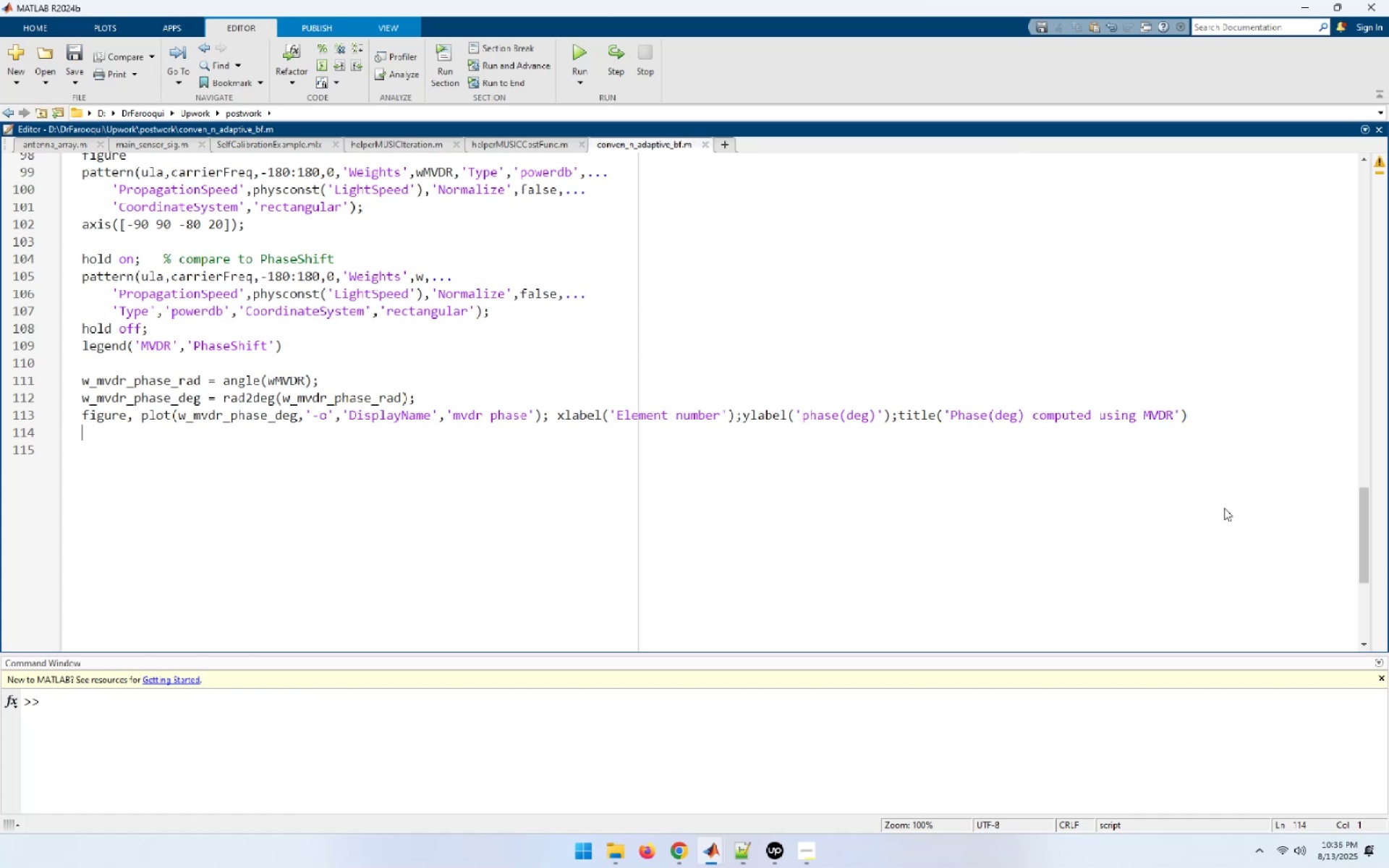 
wait(5.71)
 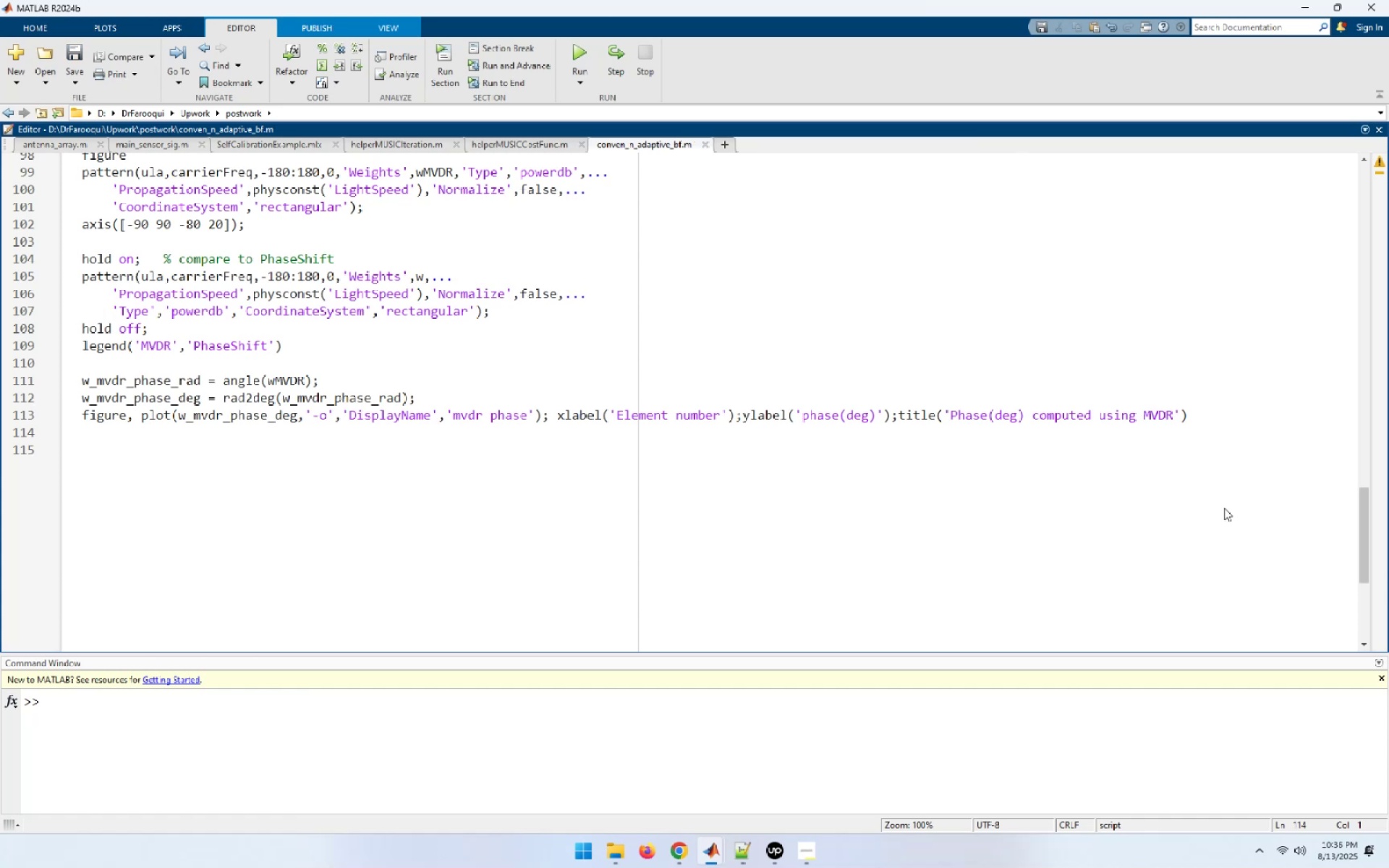 
key(F5)
 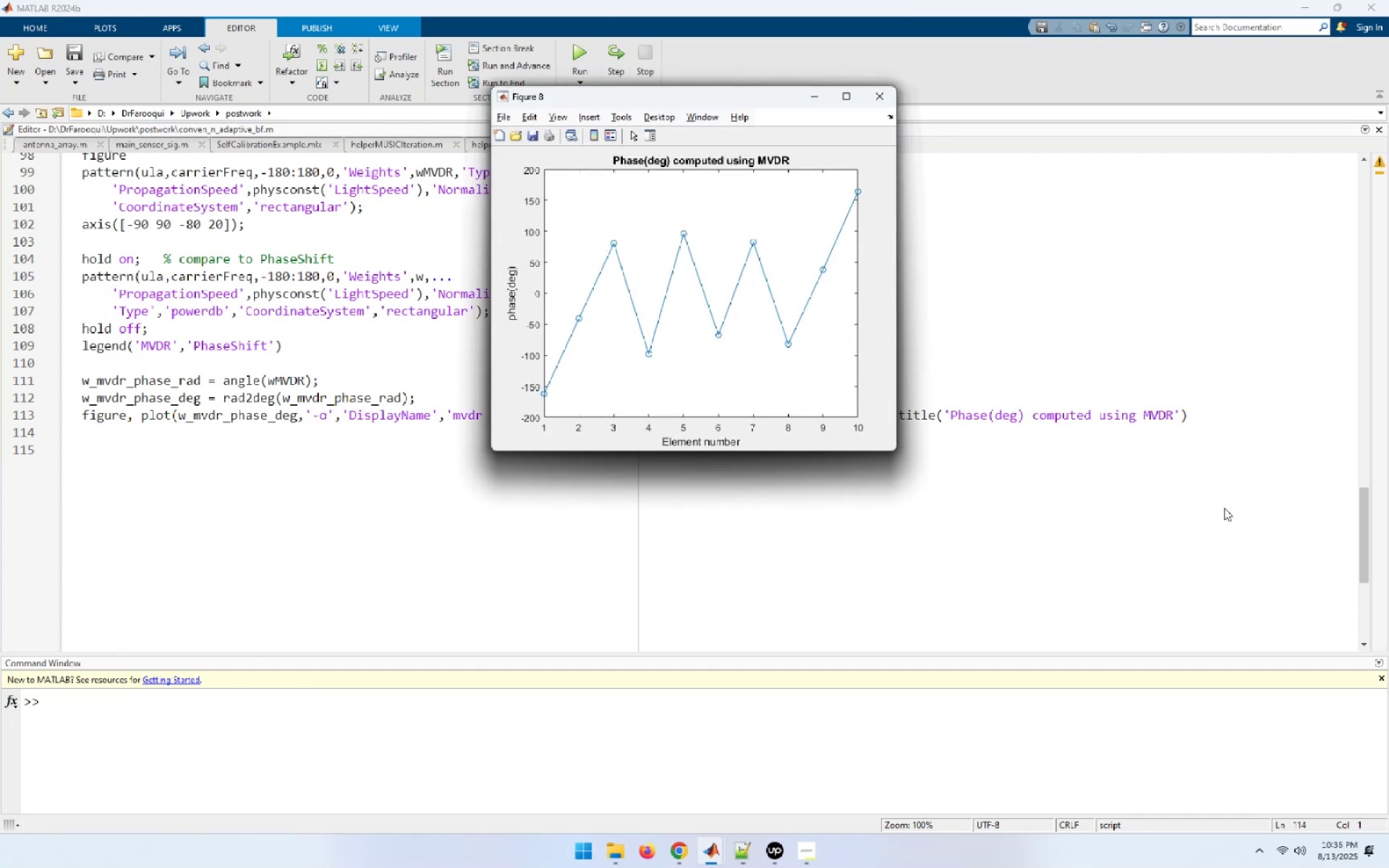 
wait(18.86)
 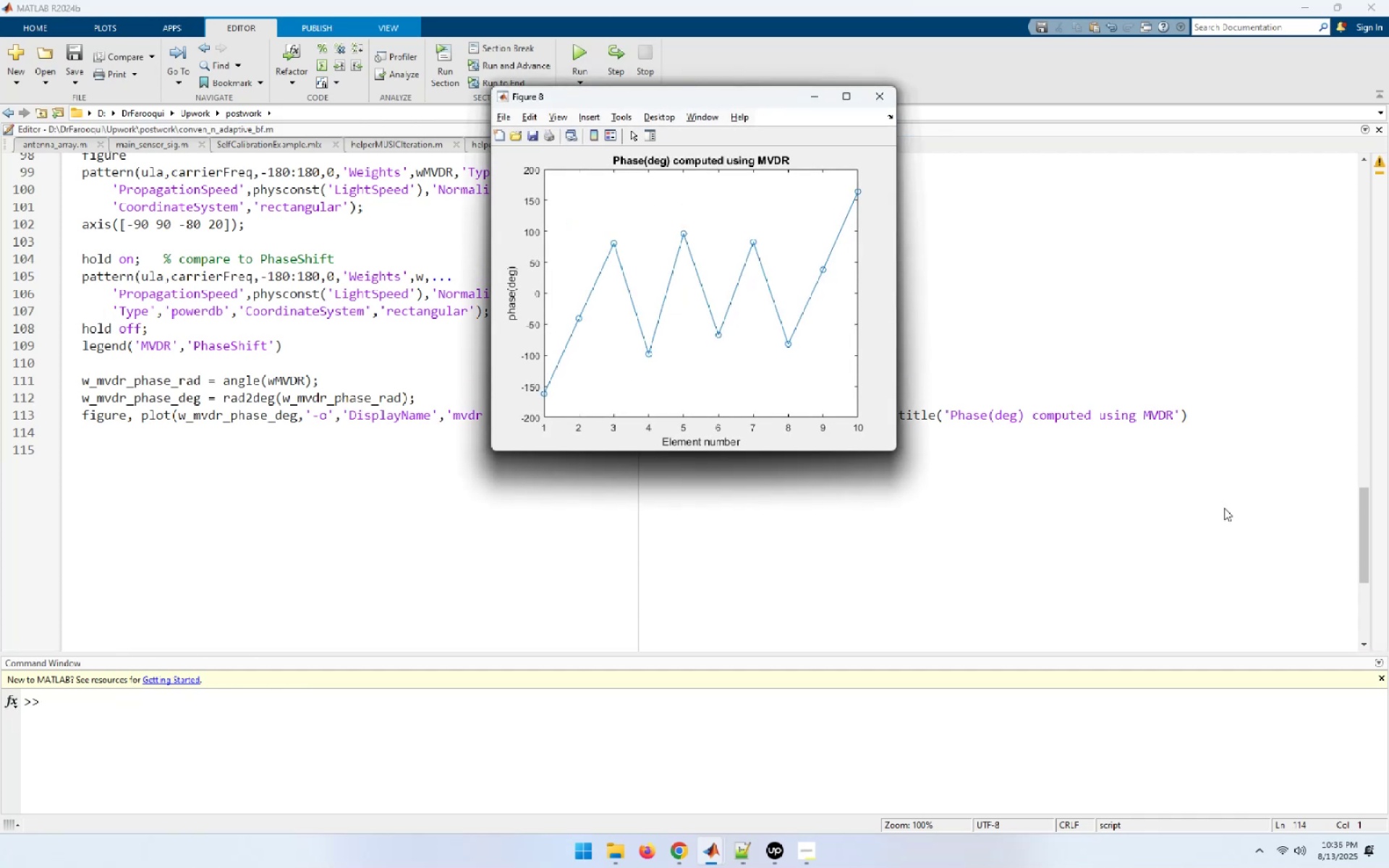 
left_click([211, 503])
 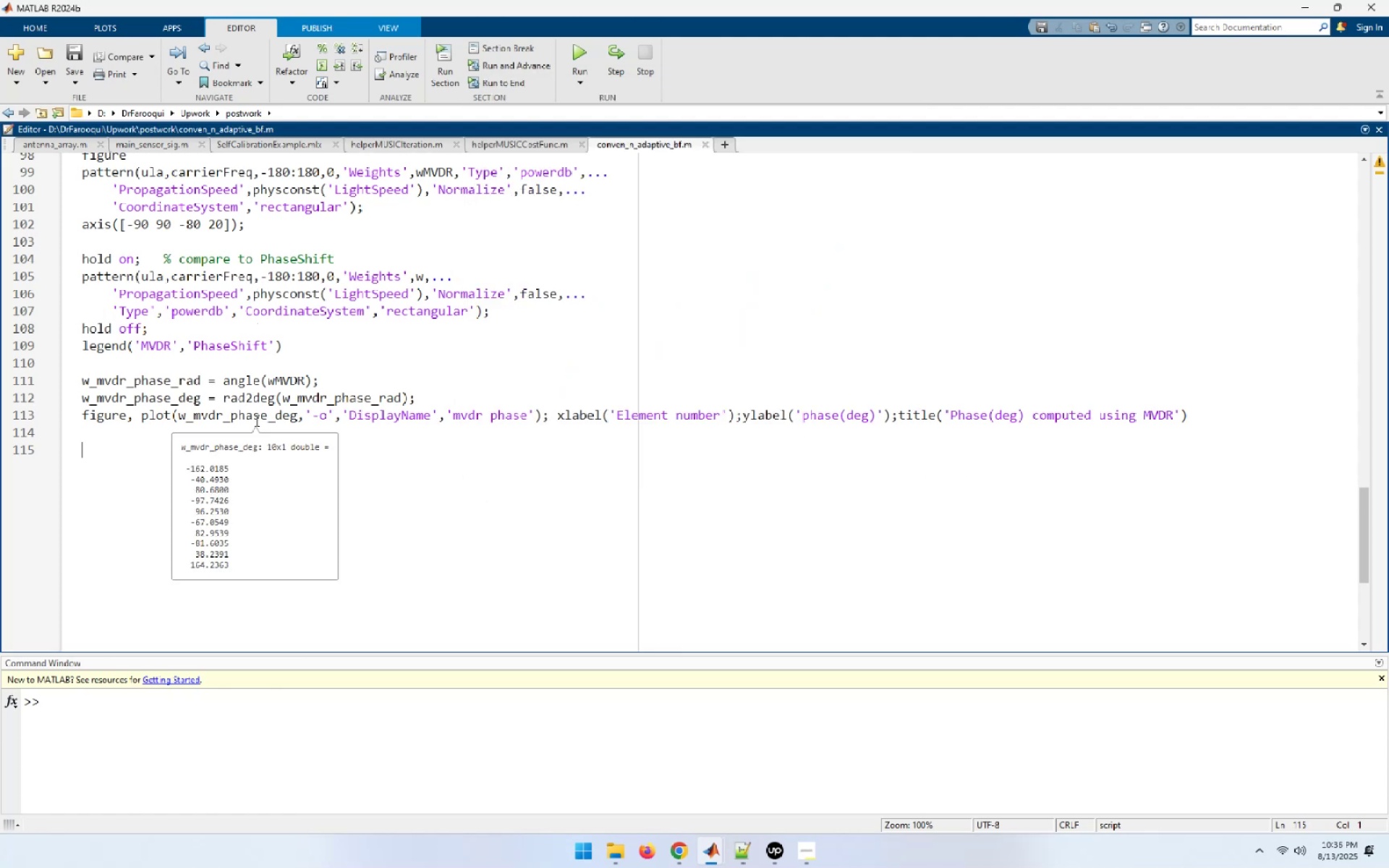 
double_click([255, 420])
 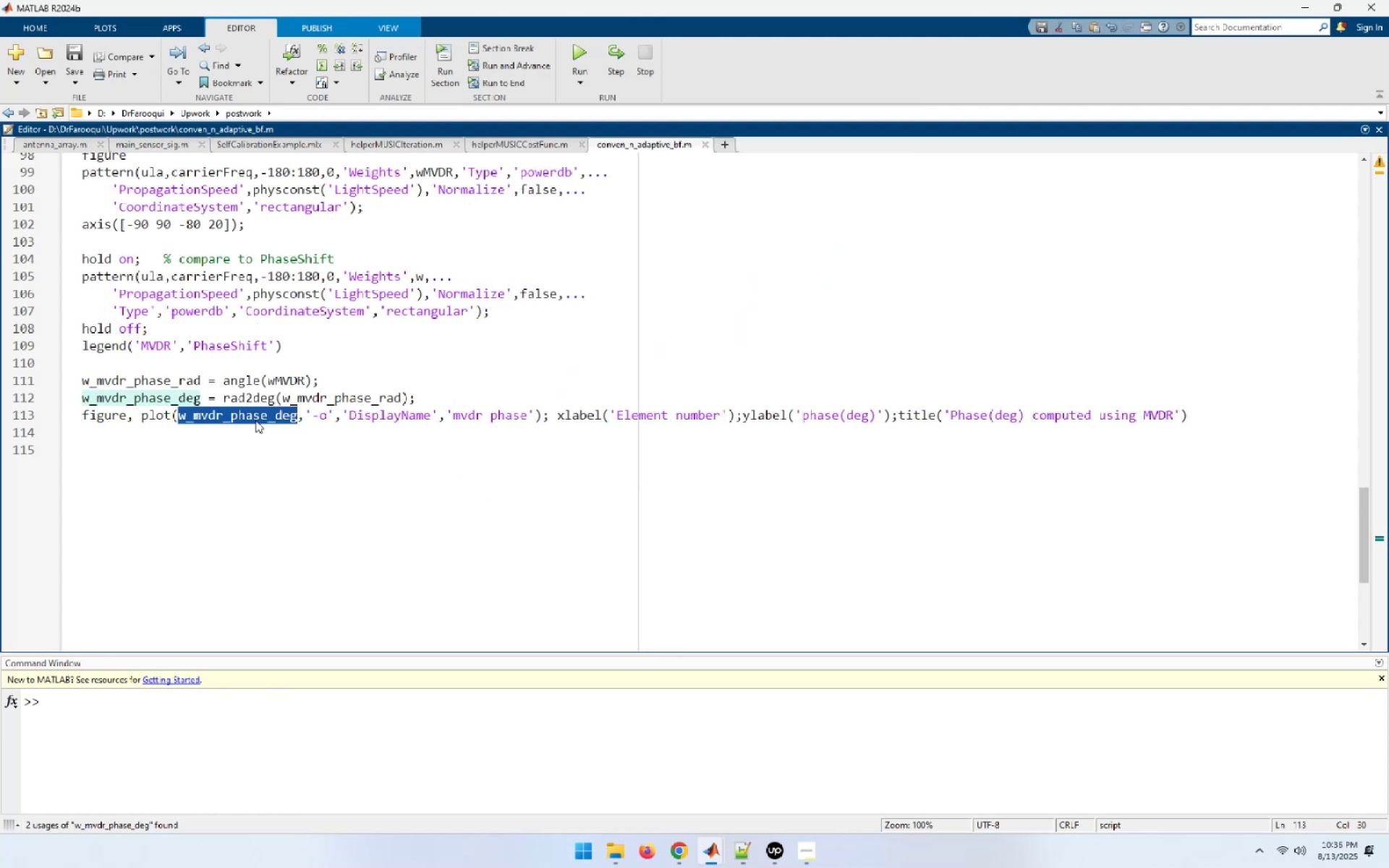 
key(Control+C)
 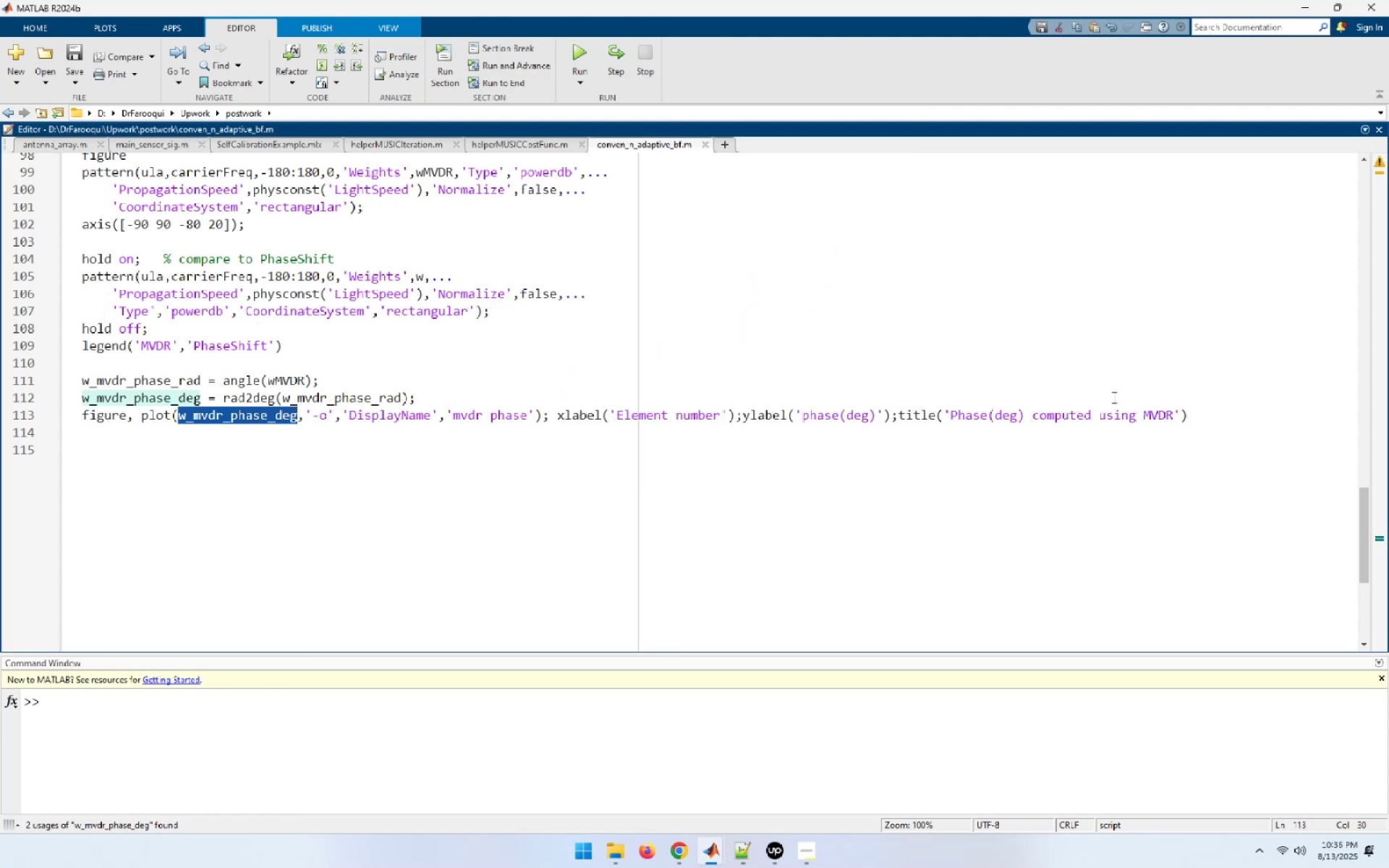 
left_click([1218, 414])
 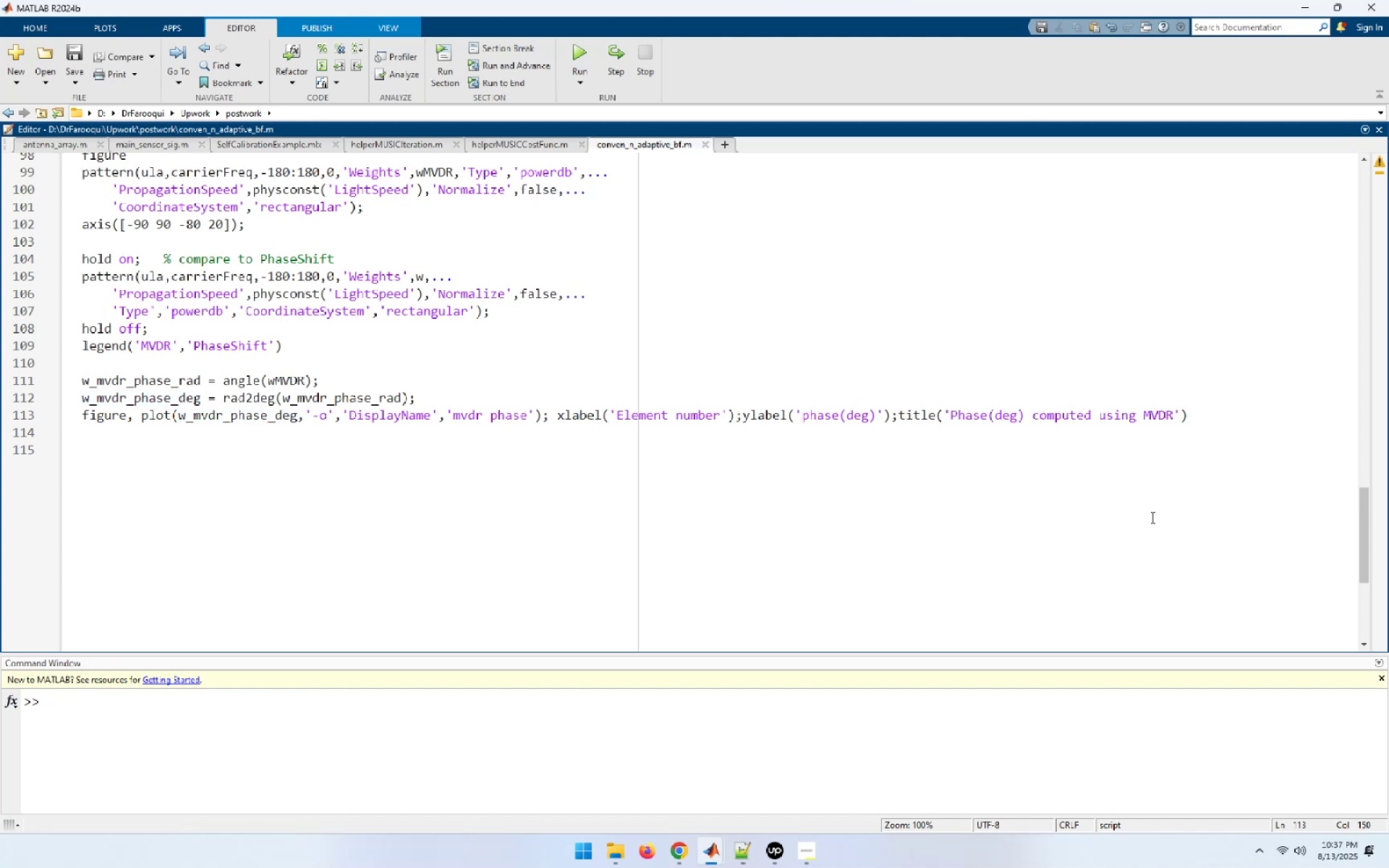 
key(NumpadEnter)
 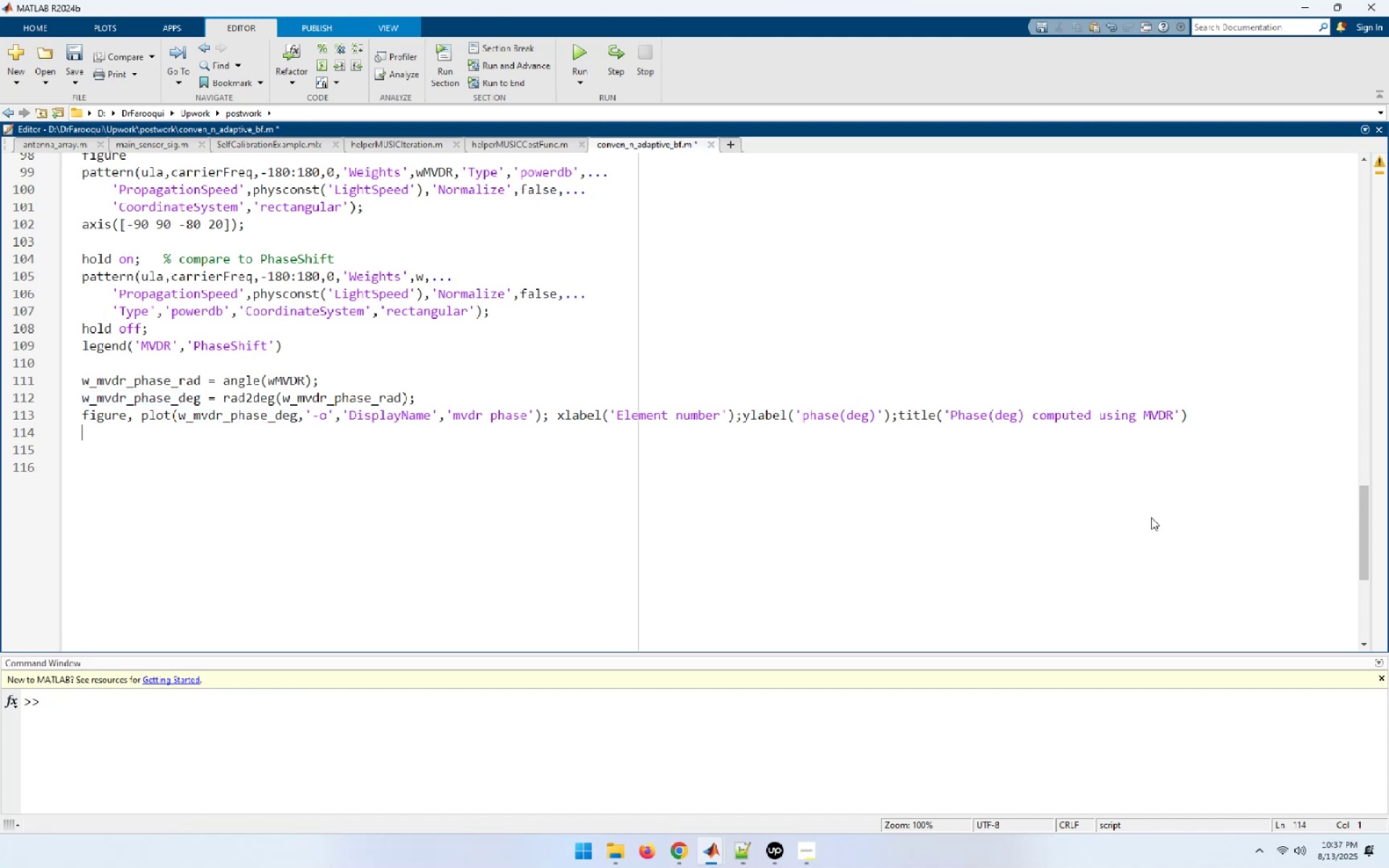 
hold_key(key=ControlLeft, duration=0.77)
 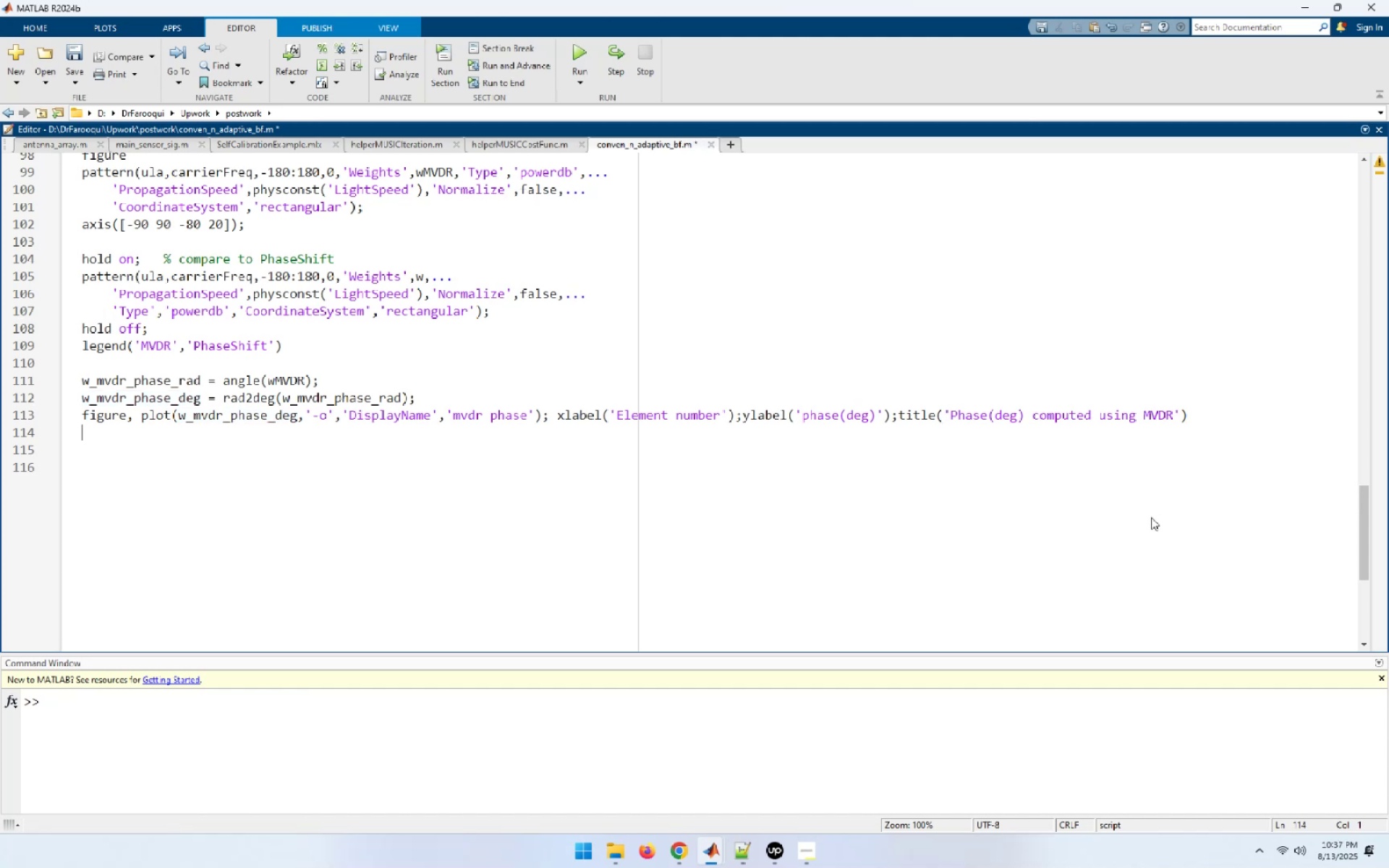 
key(Control+ControlLeft)
 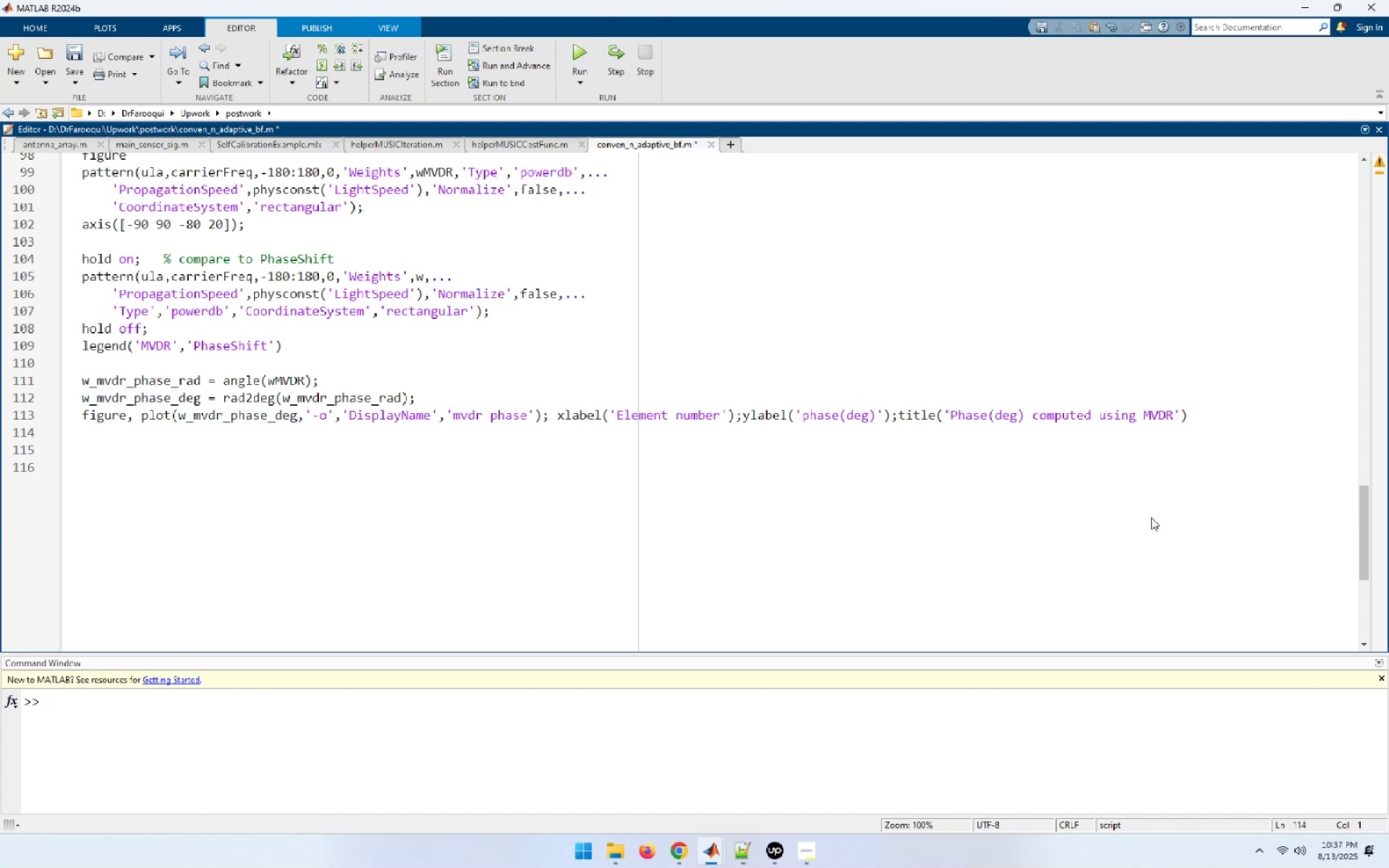 
key(Control+V)
 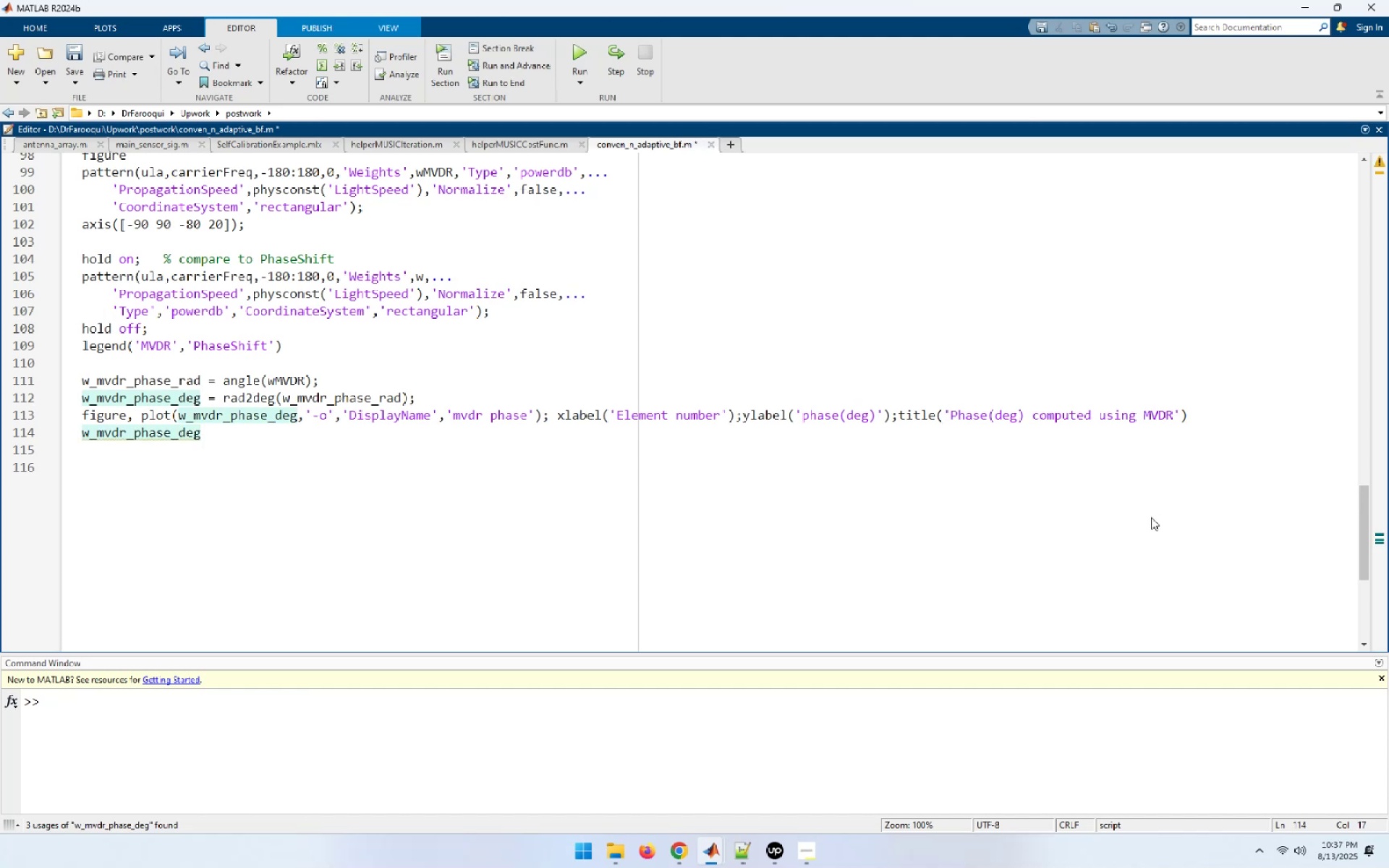 
key(Shift+Home)
 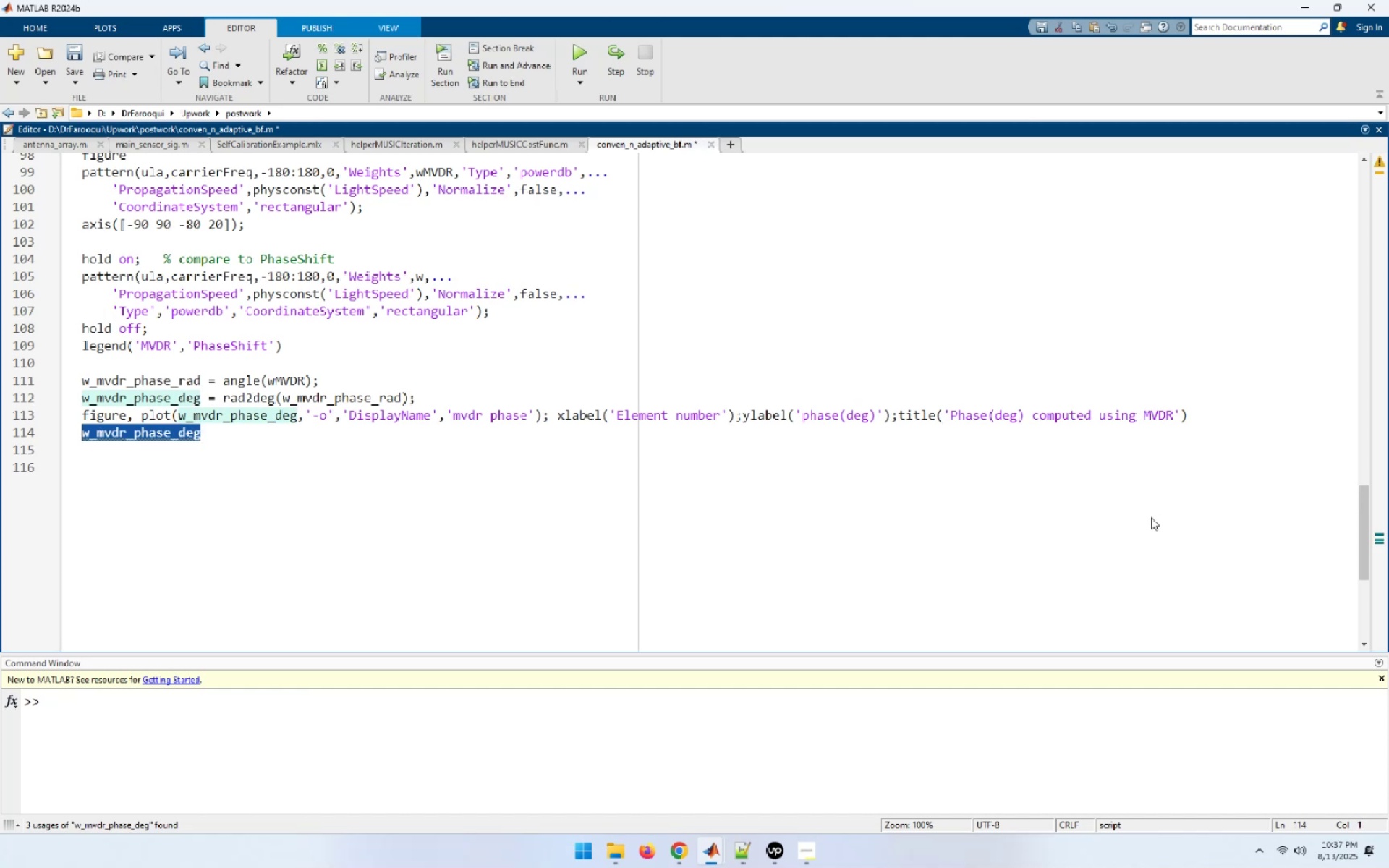 
key(F9)
 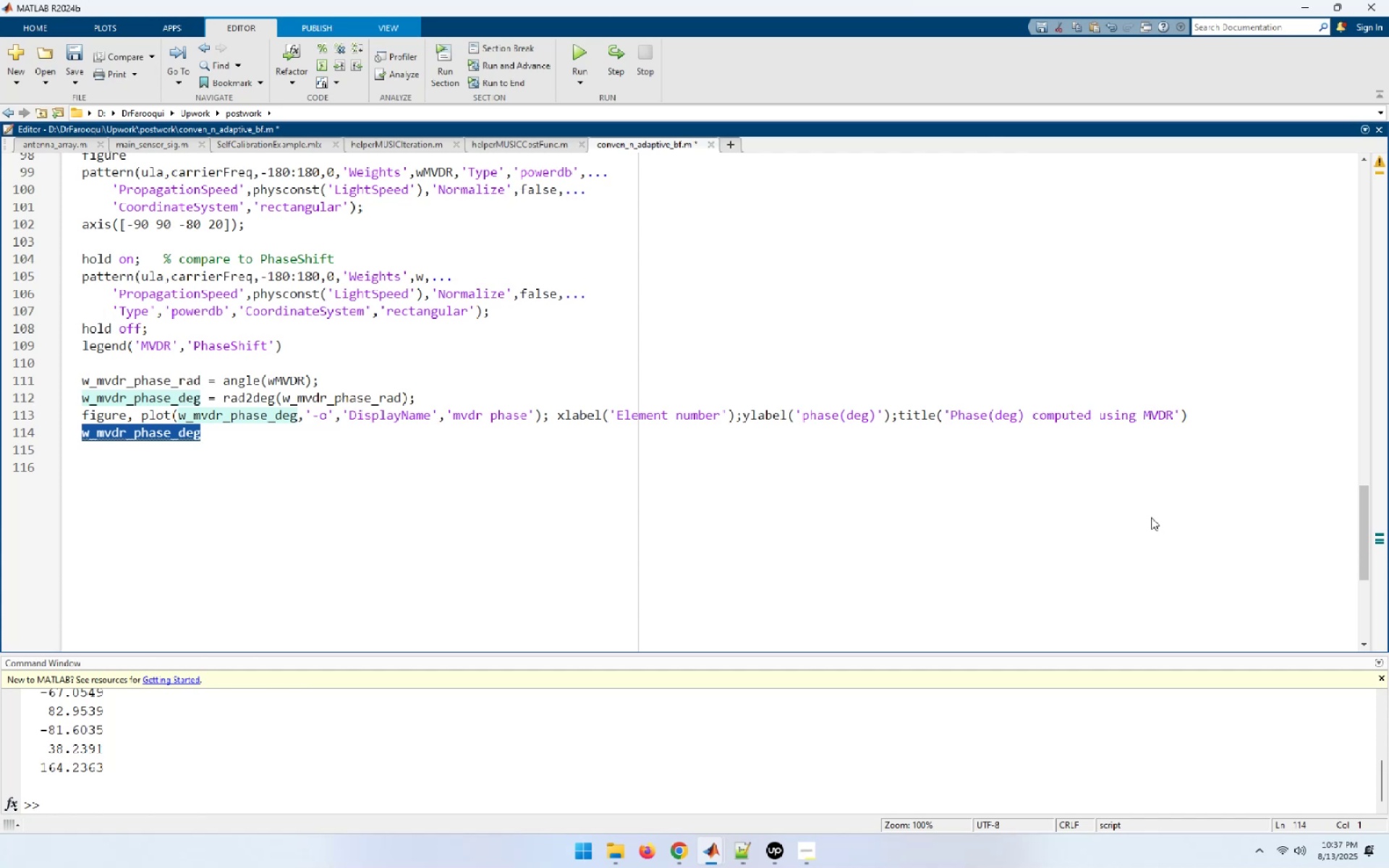 
wait(10.27)
 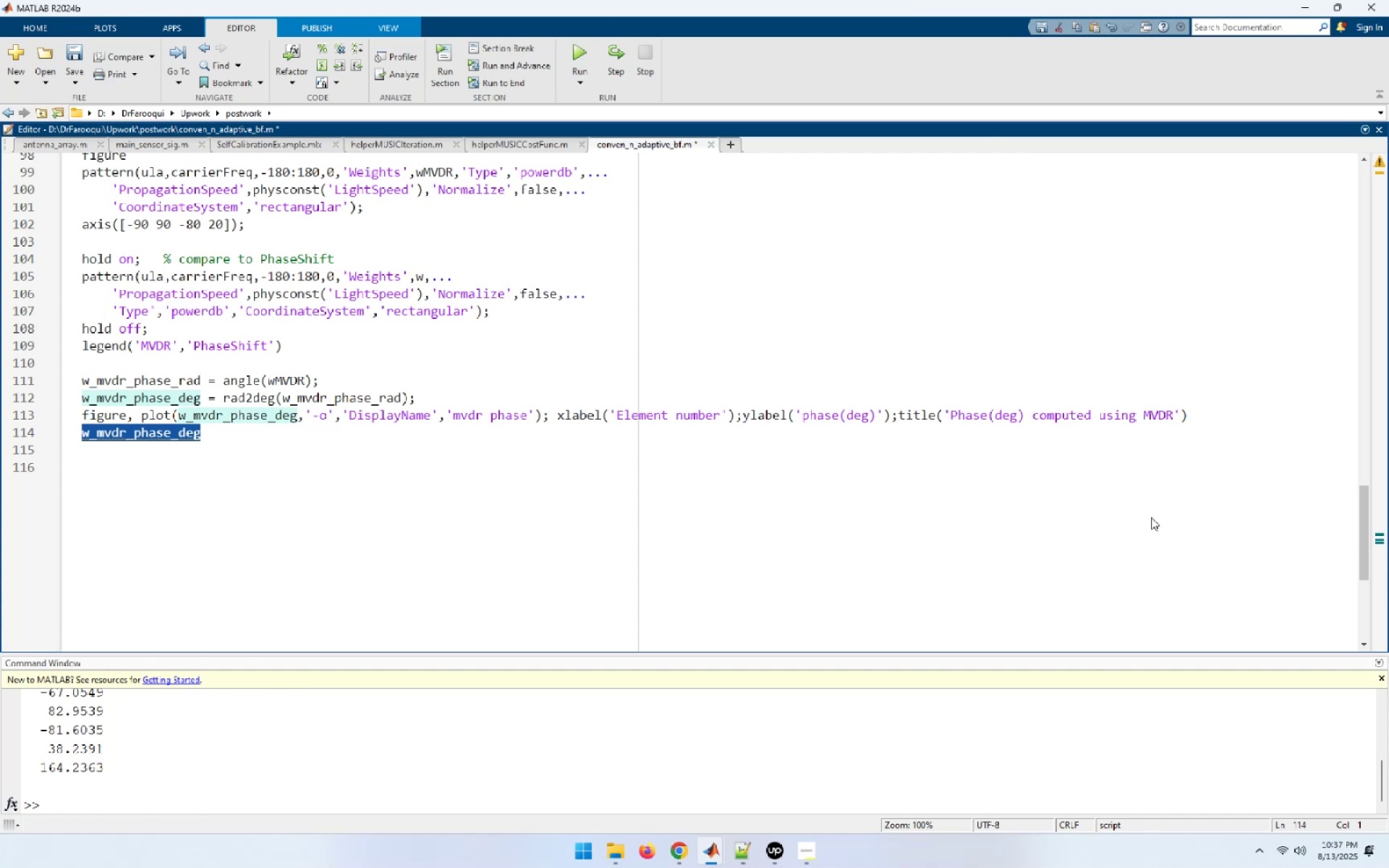 
left_click_drag(start_coordinate=[322, 652], to_coordinate=[316, 494])
 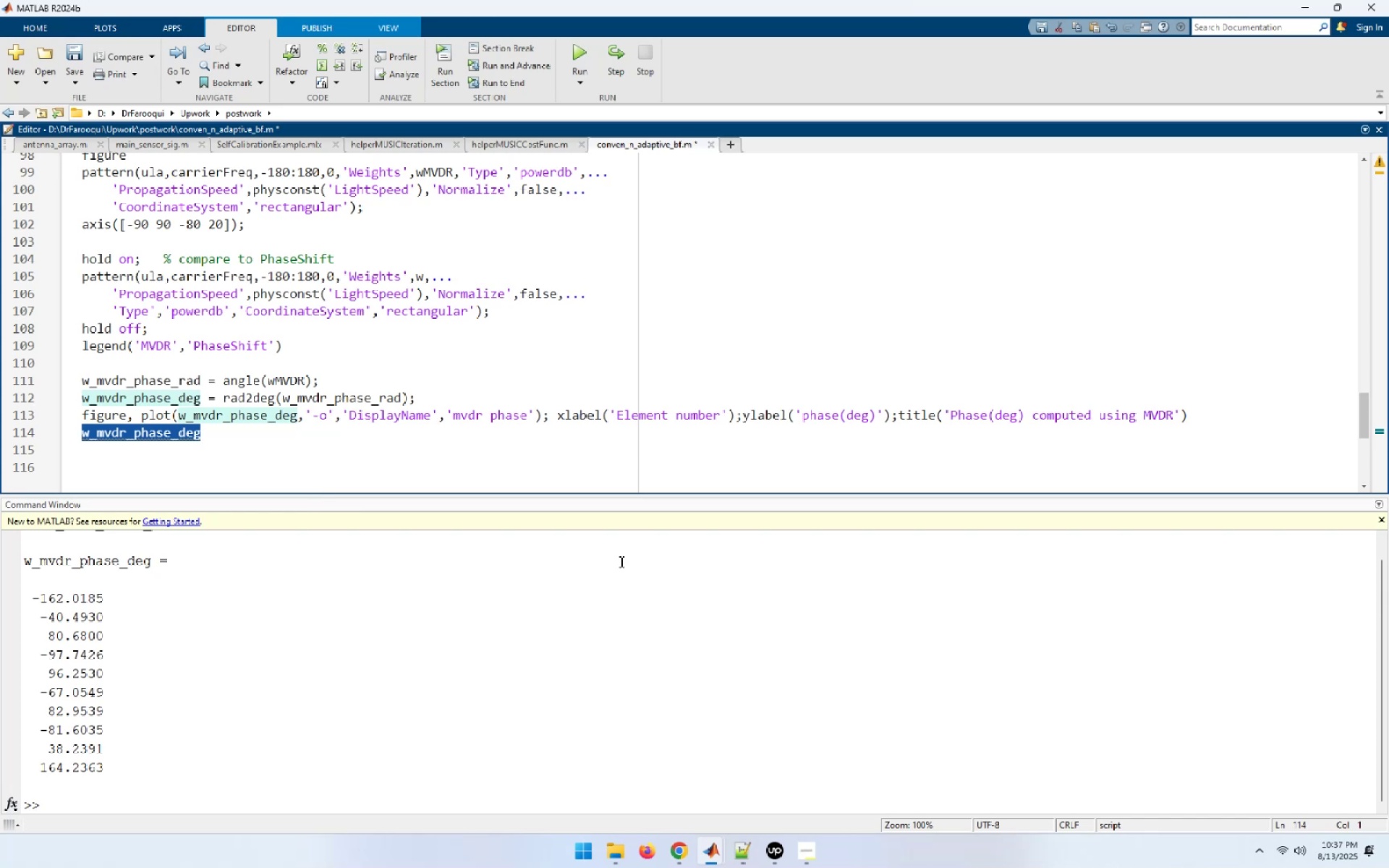 
scroll: coordinate [443, 354], scroll_direction: down, amount: 2.0
 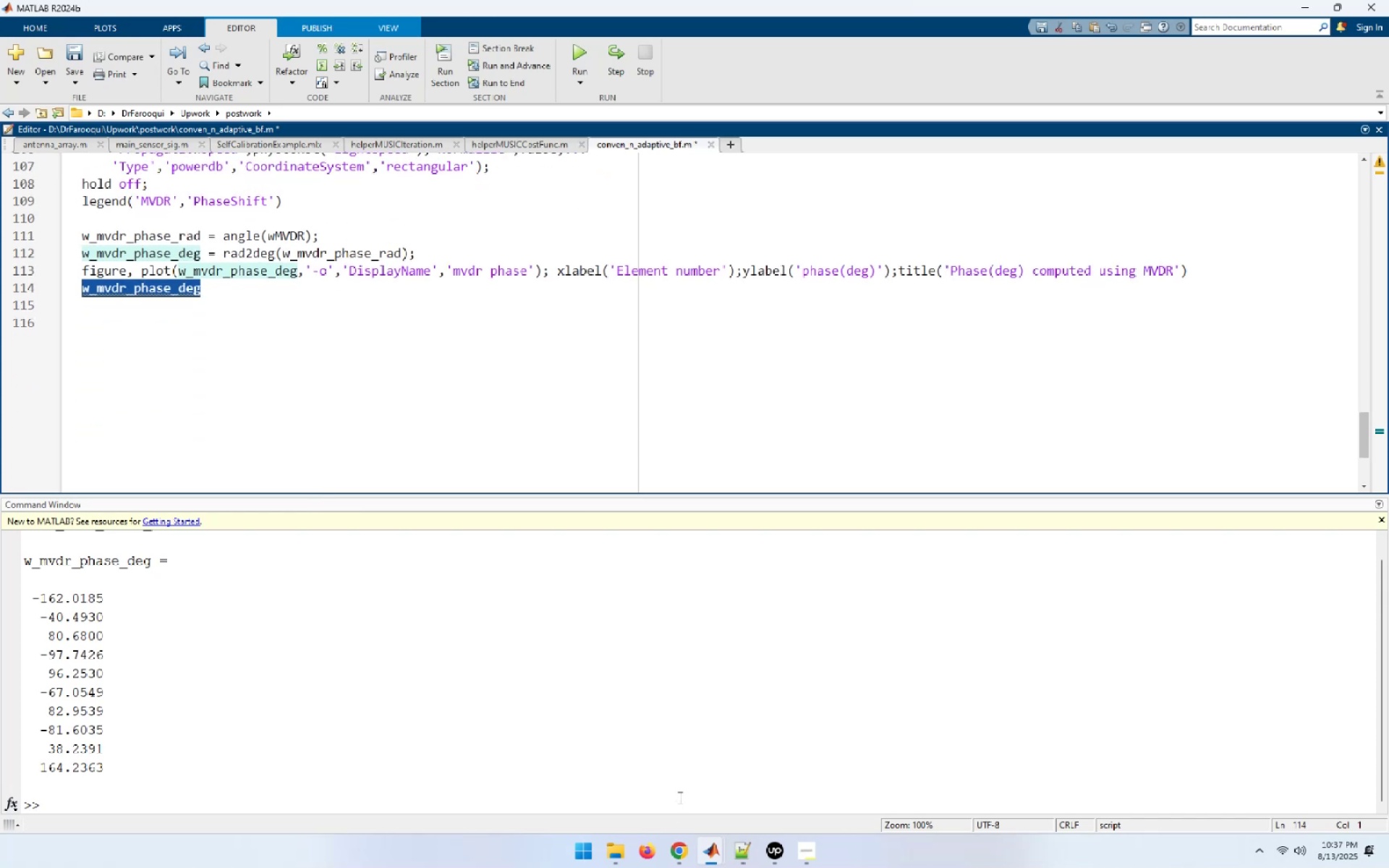 
wait(5.62)
 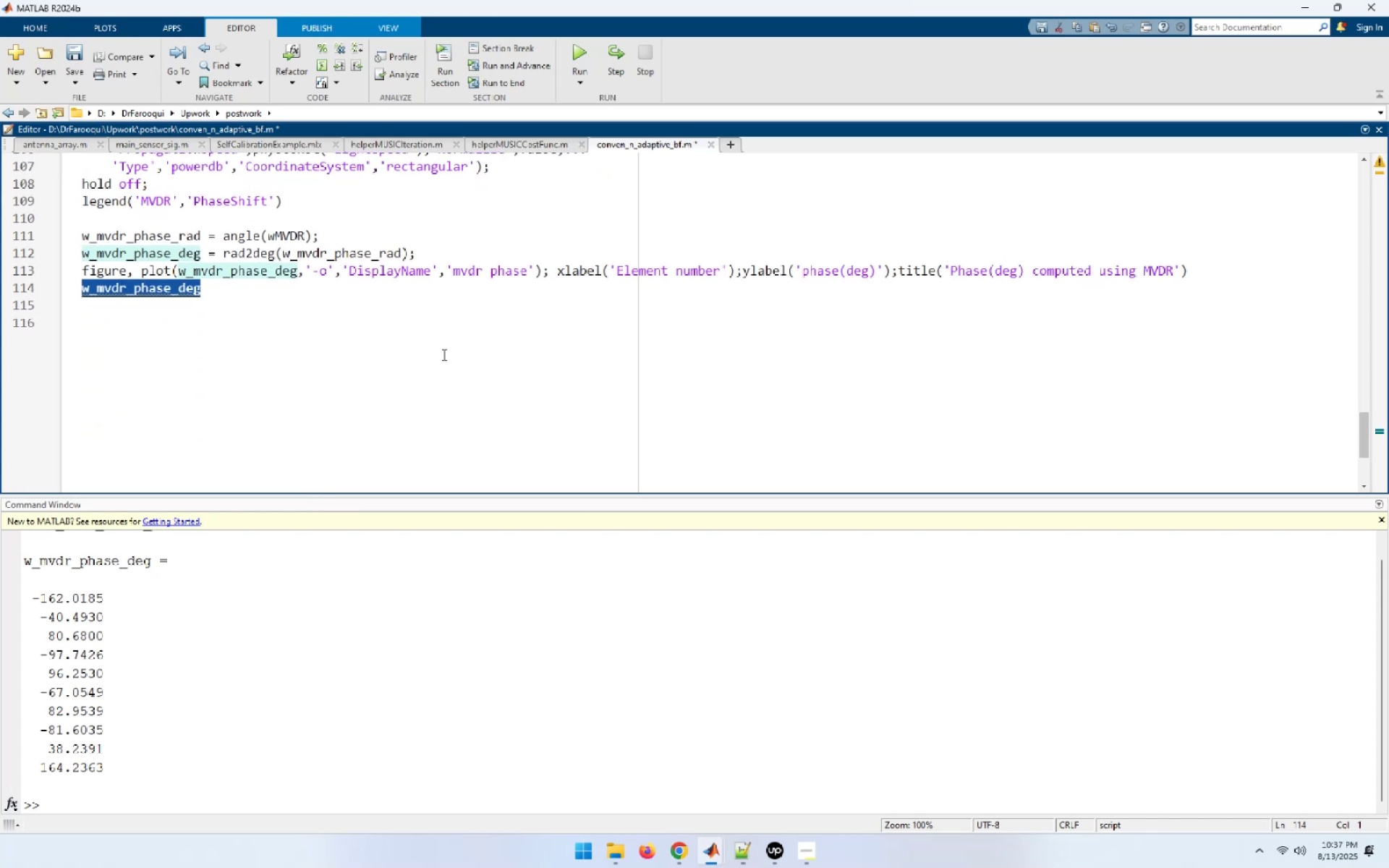 
left_click([673, 859])
 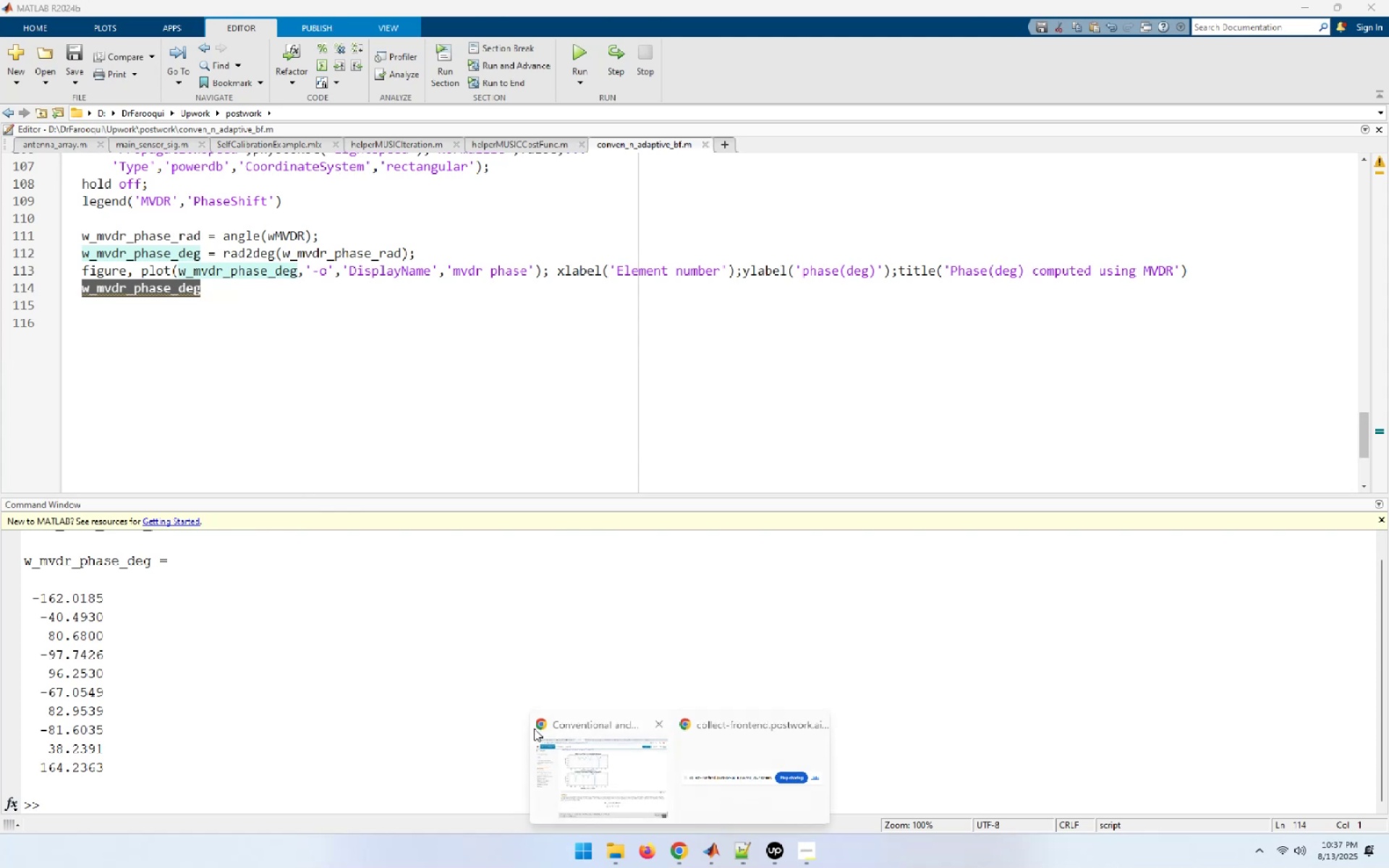 
left_click([577, 758])
 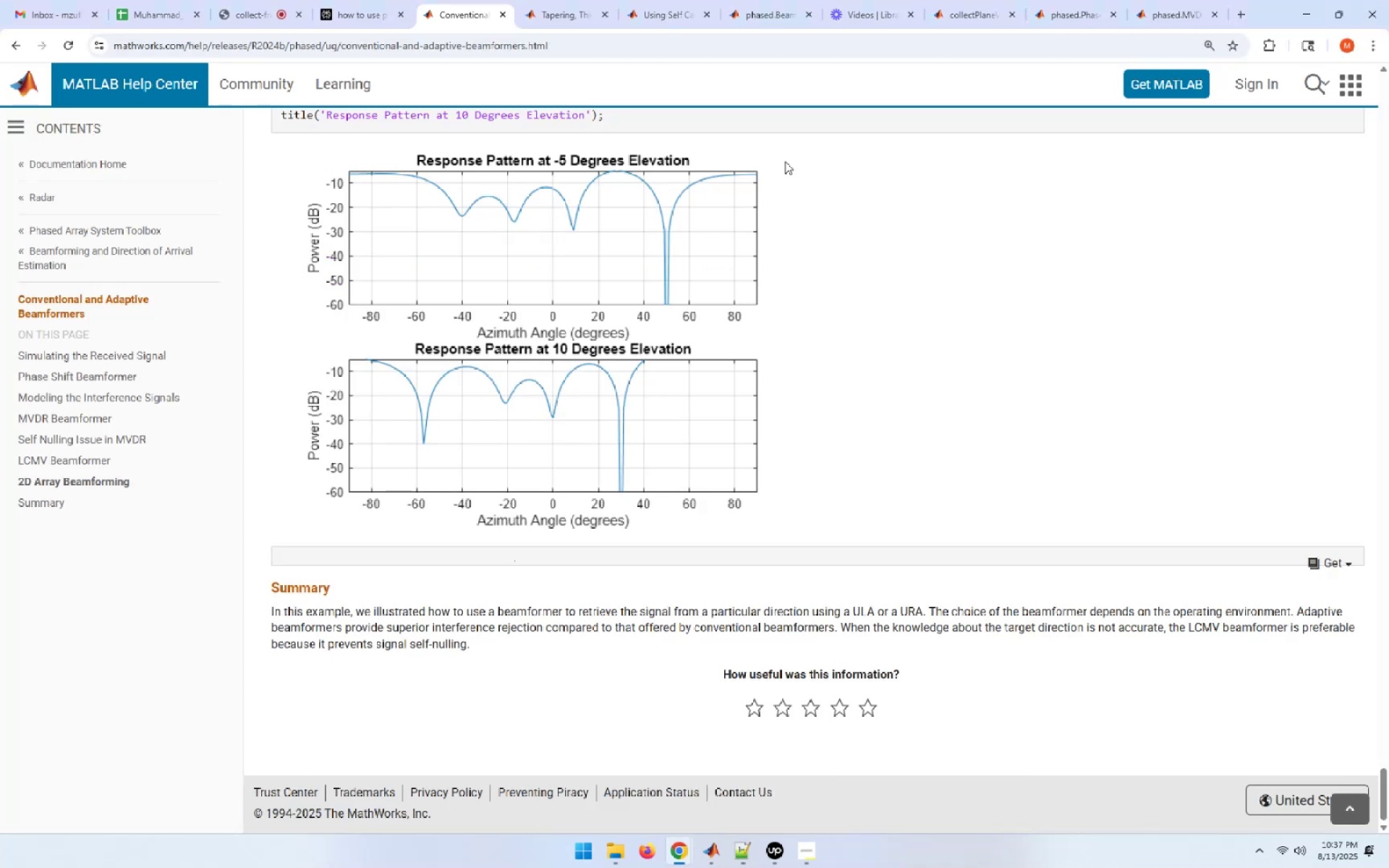 
left_click([380, 0])
 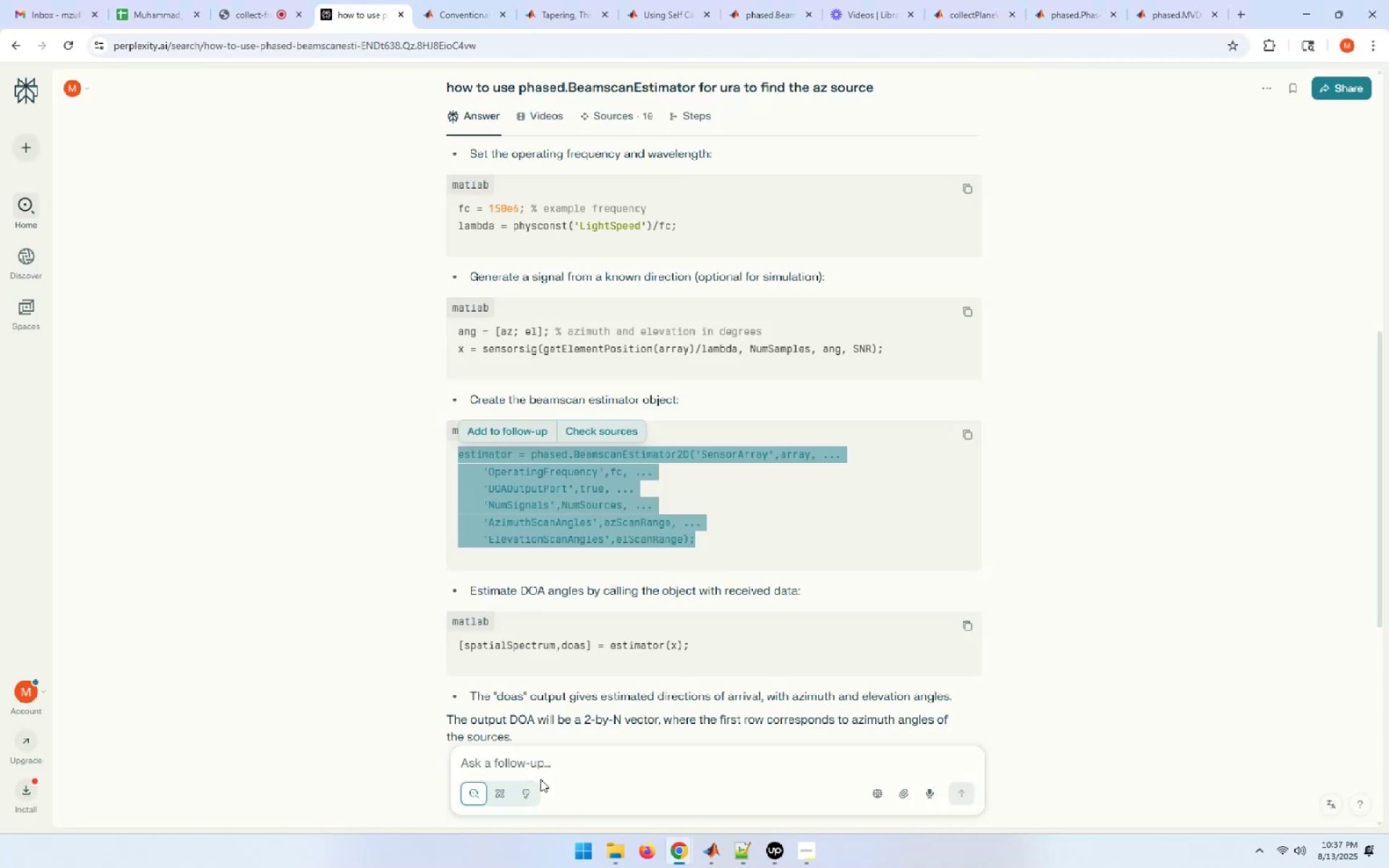 
left_click([535, 762])
 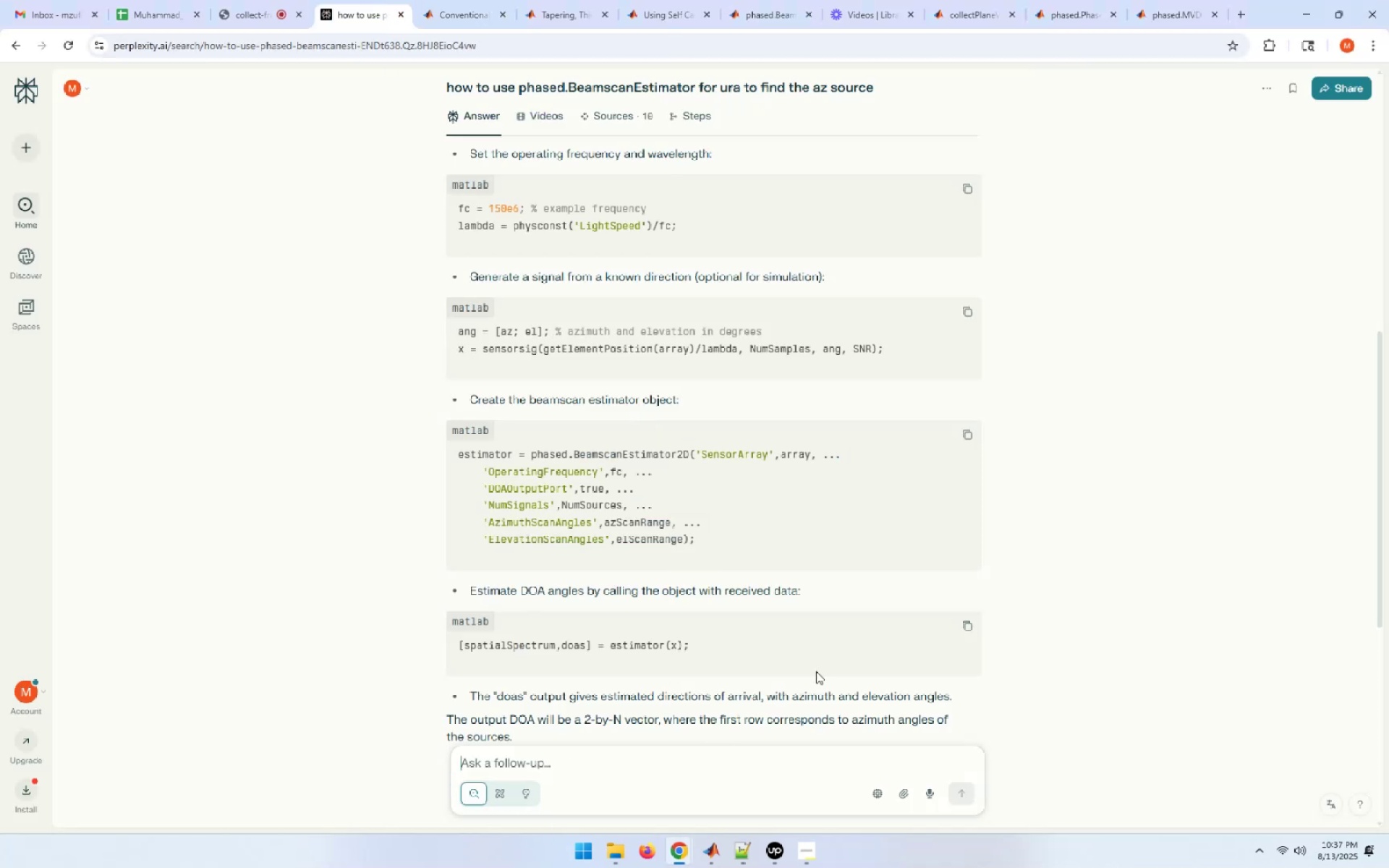 
type(how to typecase)
key(Backspace)
type(t a float into unsigned int32)
 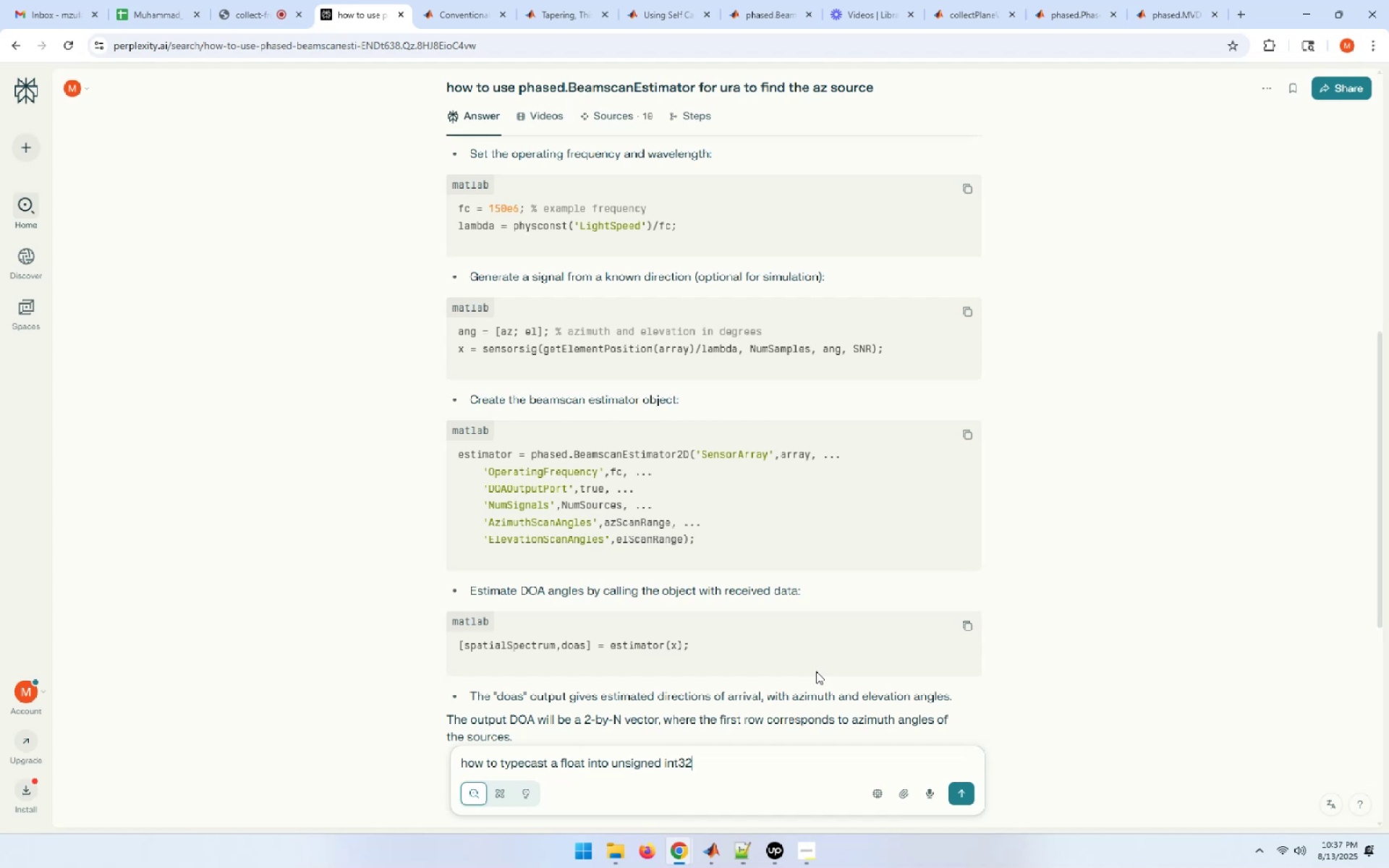 
key(Enter)
 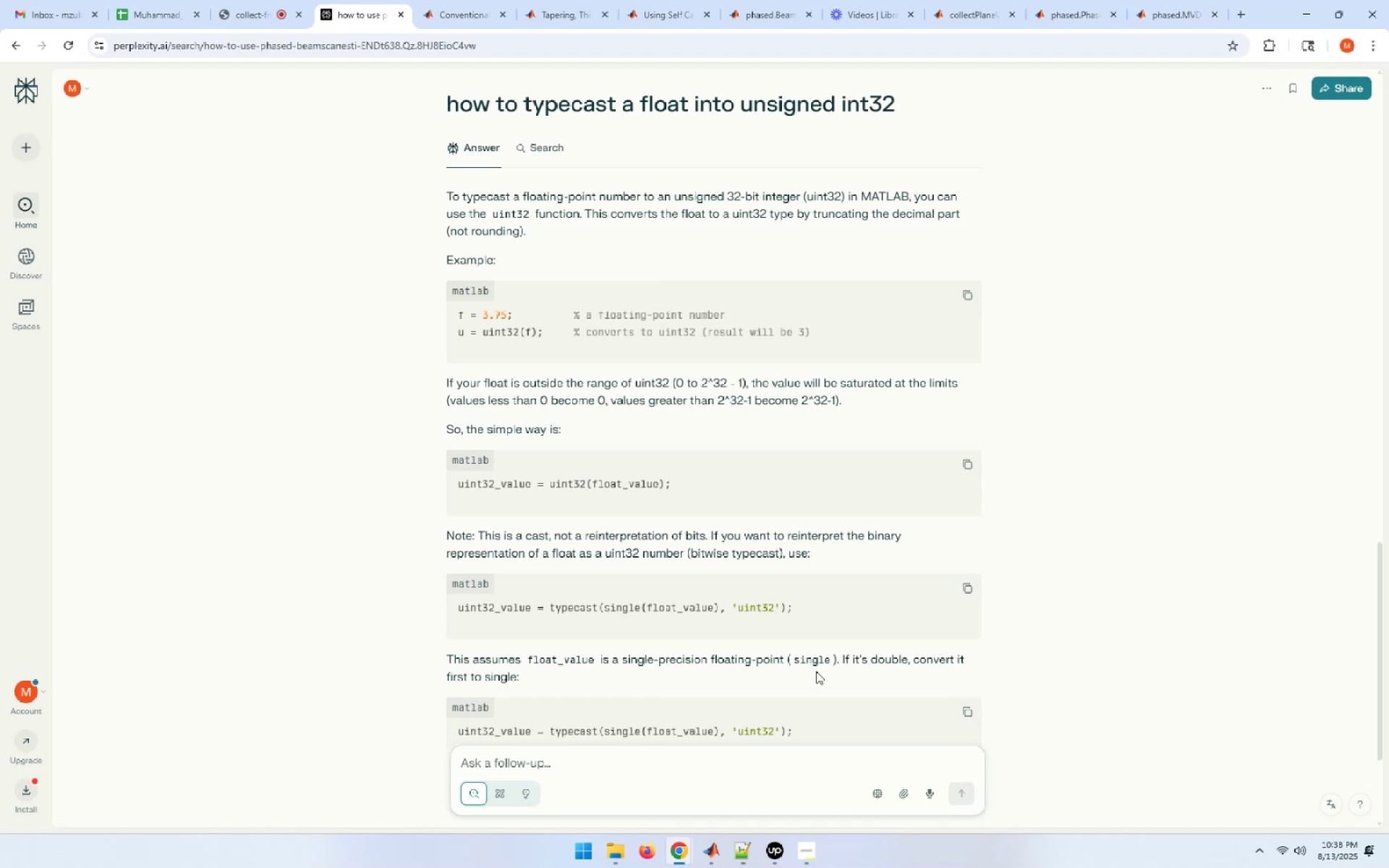 
wait(41.75)
 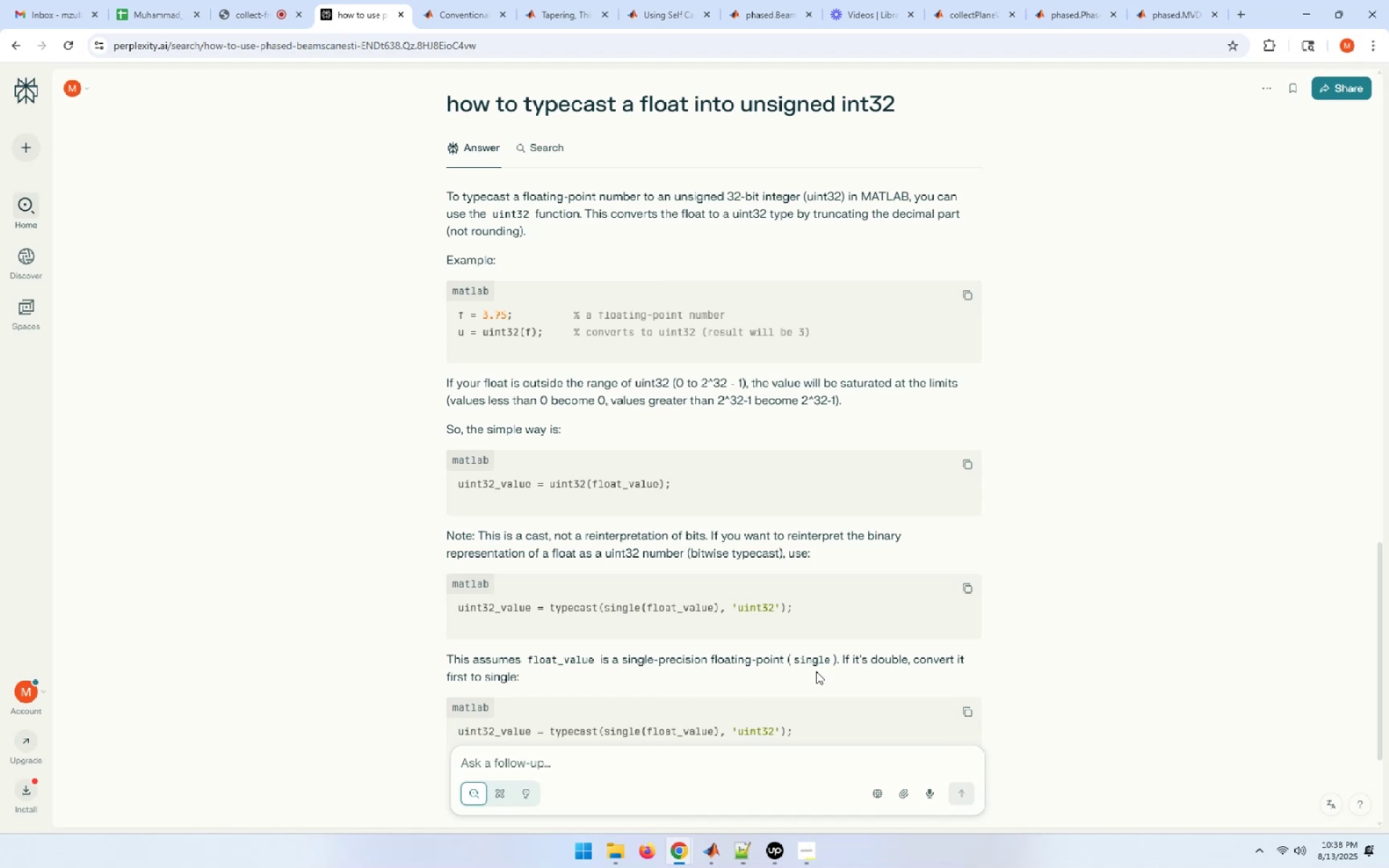 
left_click([514, 752])
 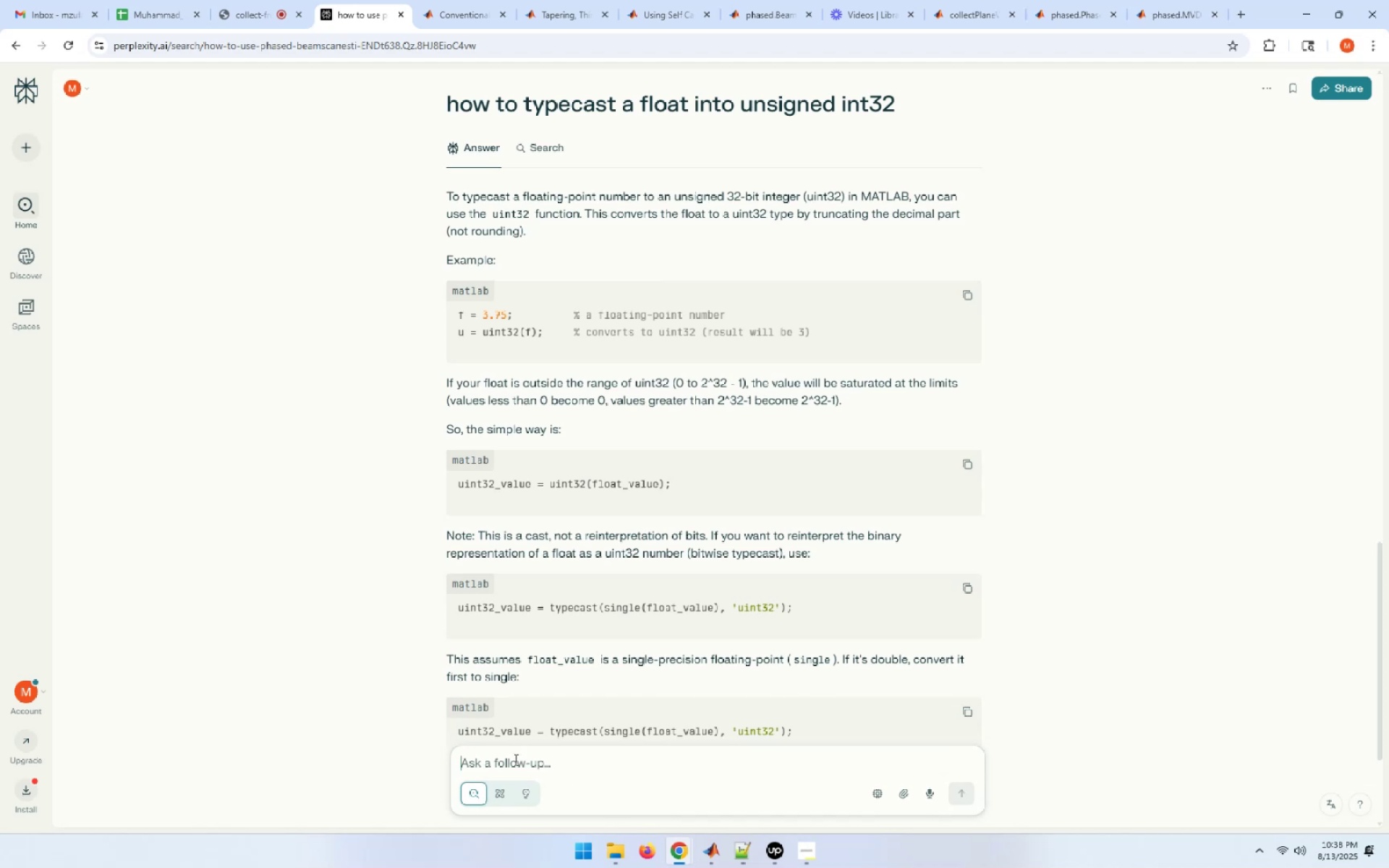 
left_click([514, 760])
 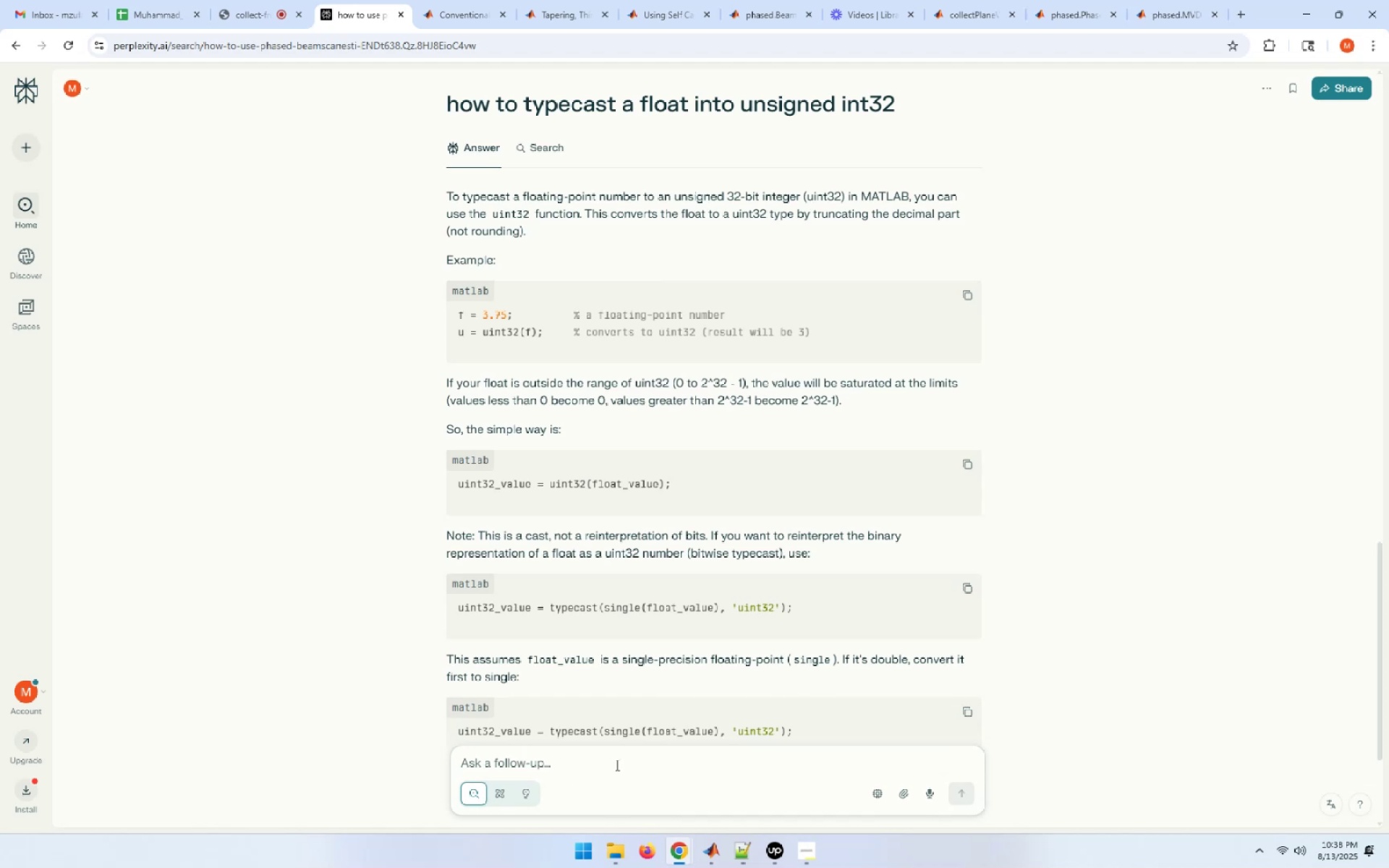 
type(then how I c)
key(Backspace)
type(will get back that float)
 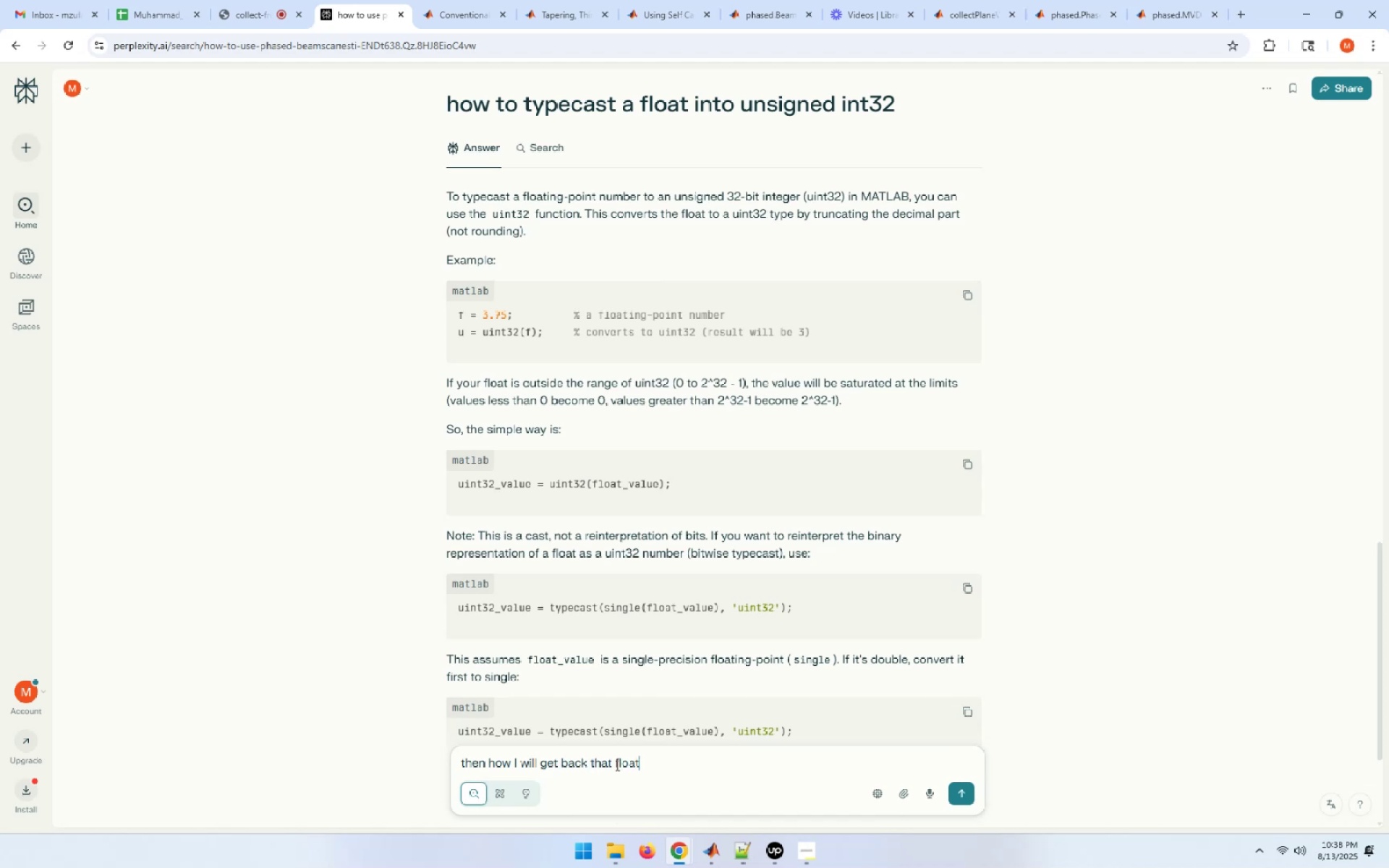 
 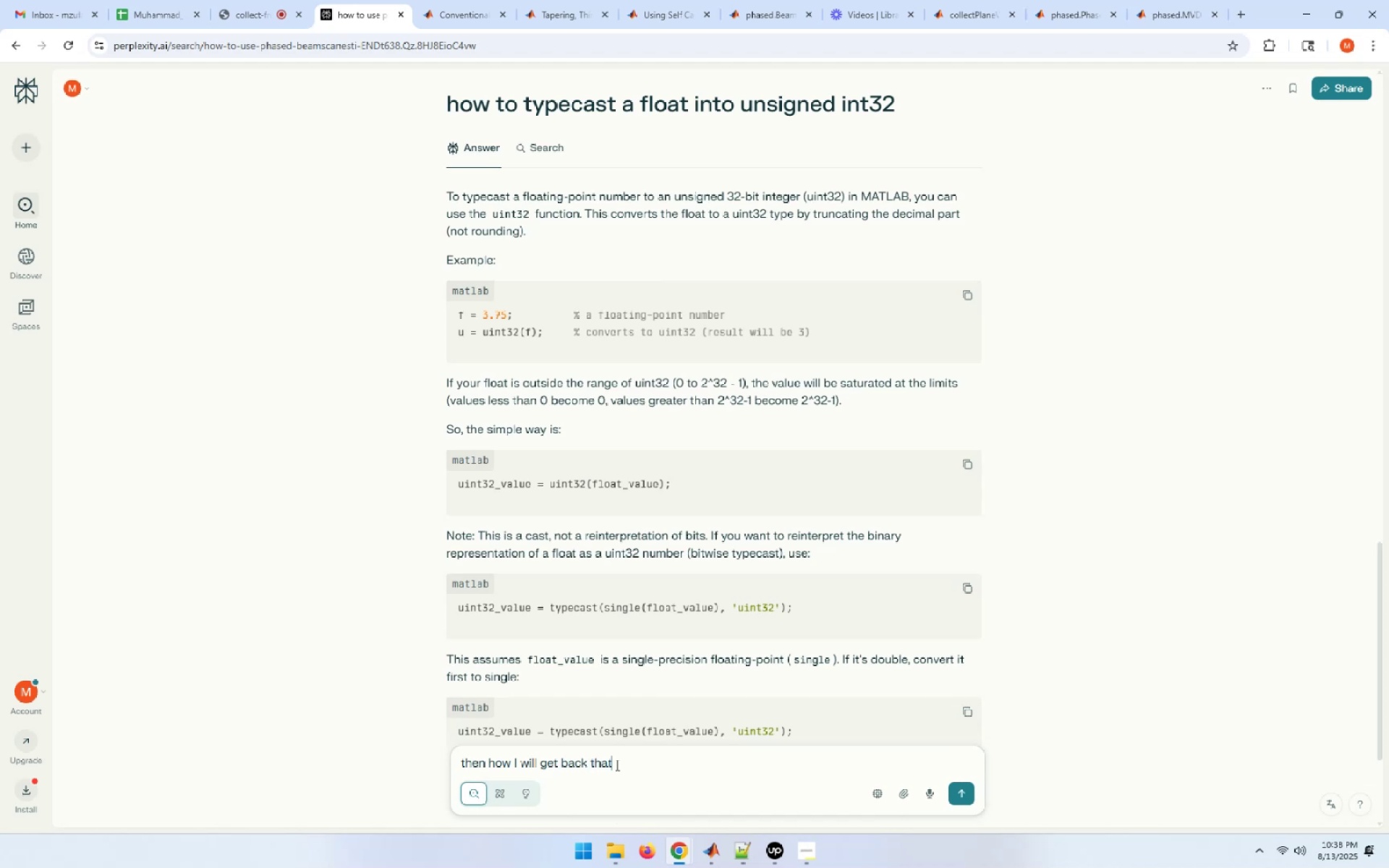 
key(Enter)
 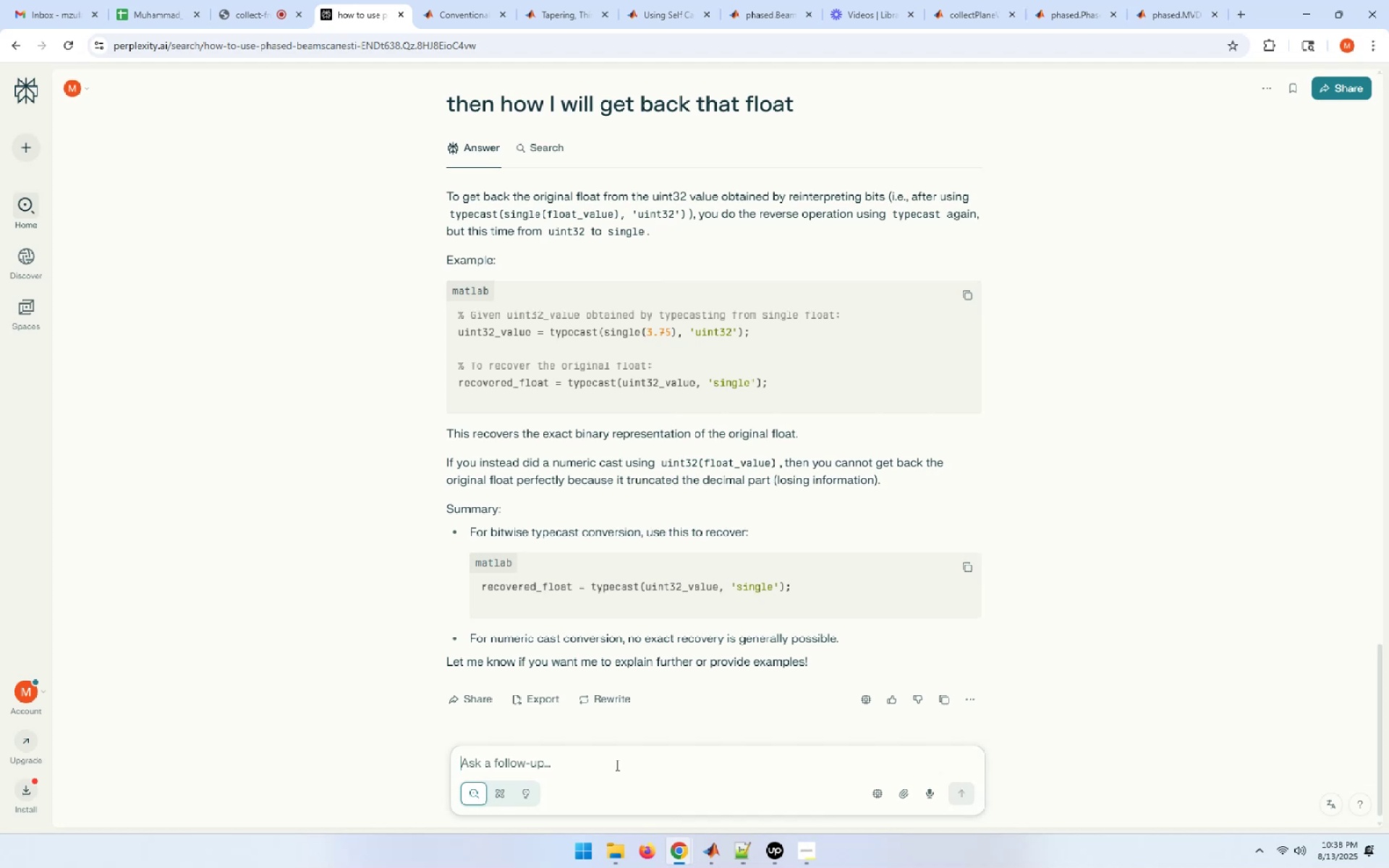 
wait(18.96)
 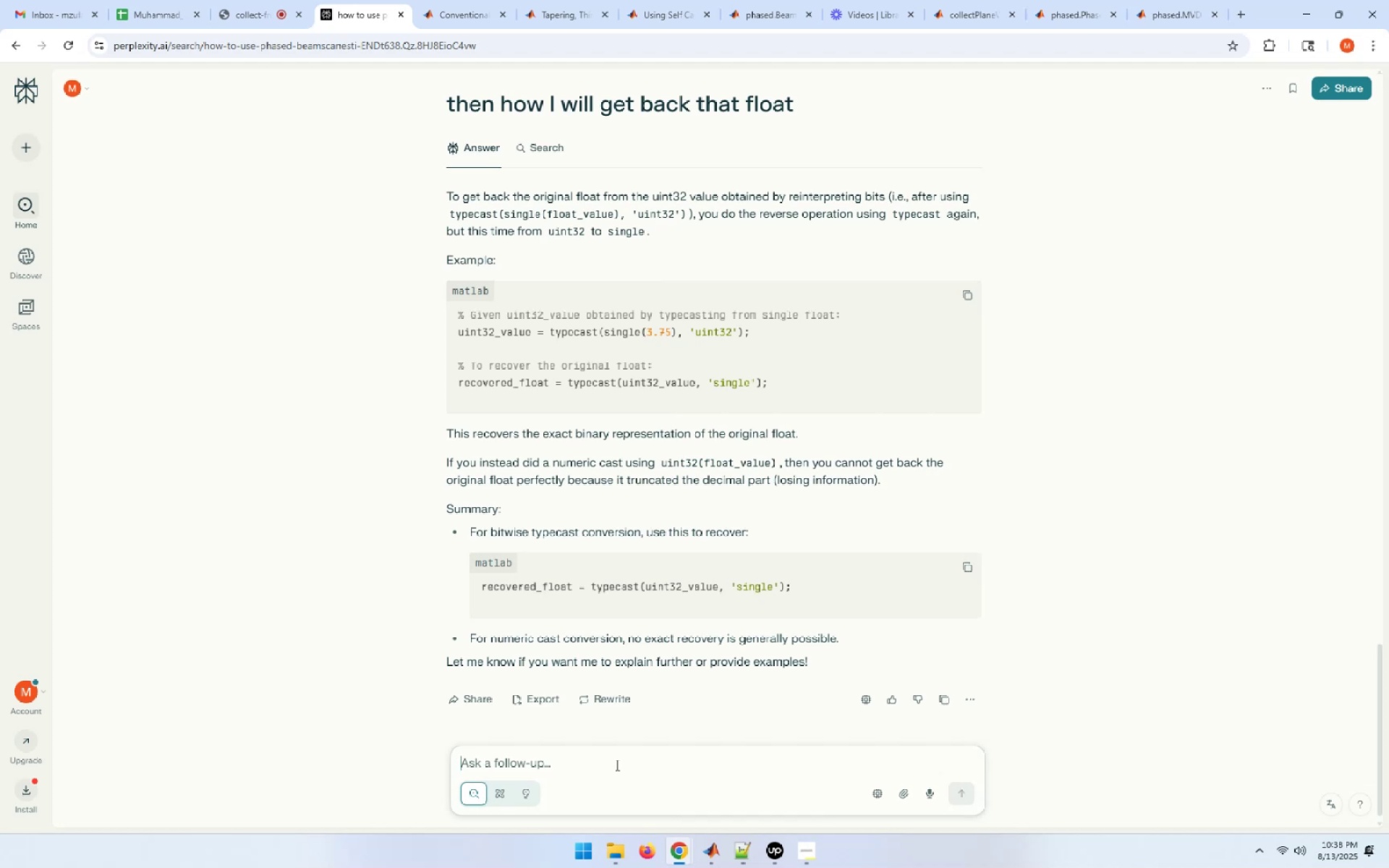 
left_click([965, 299])
 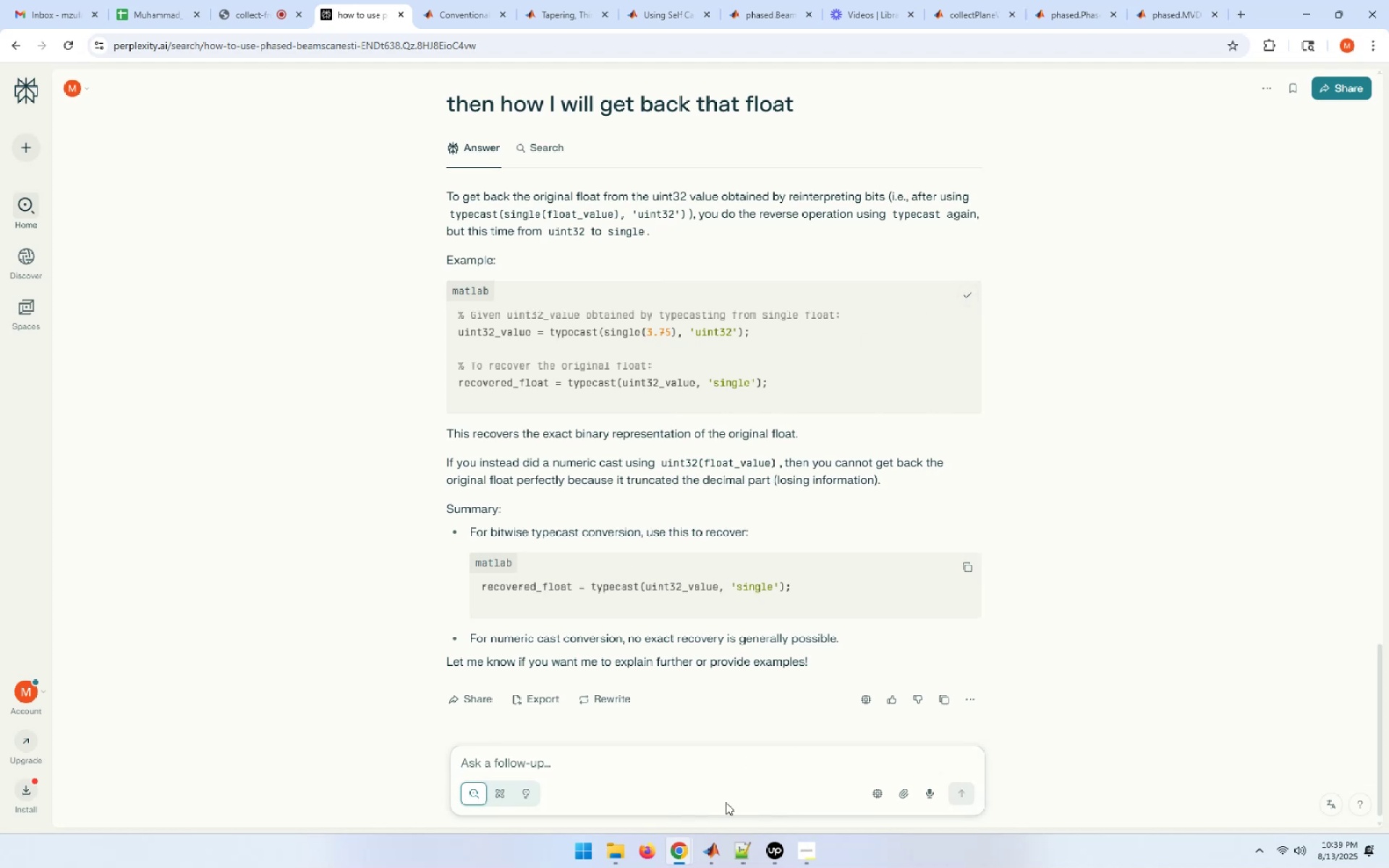 
left_click([711, 867])
 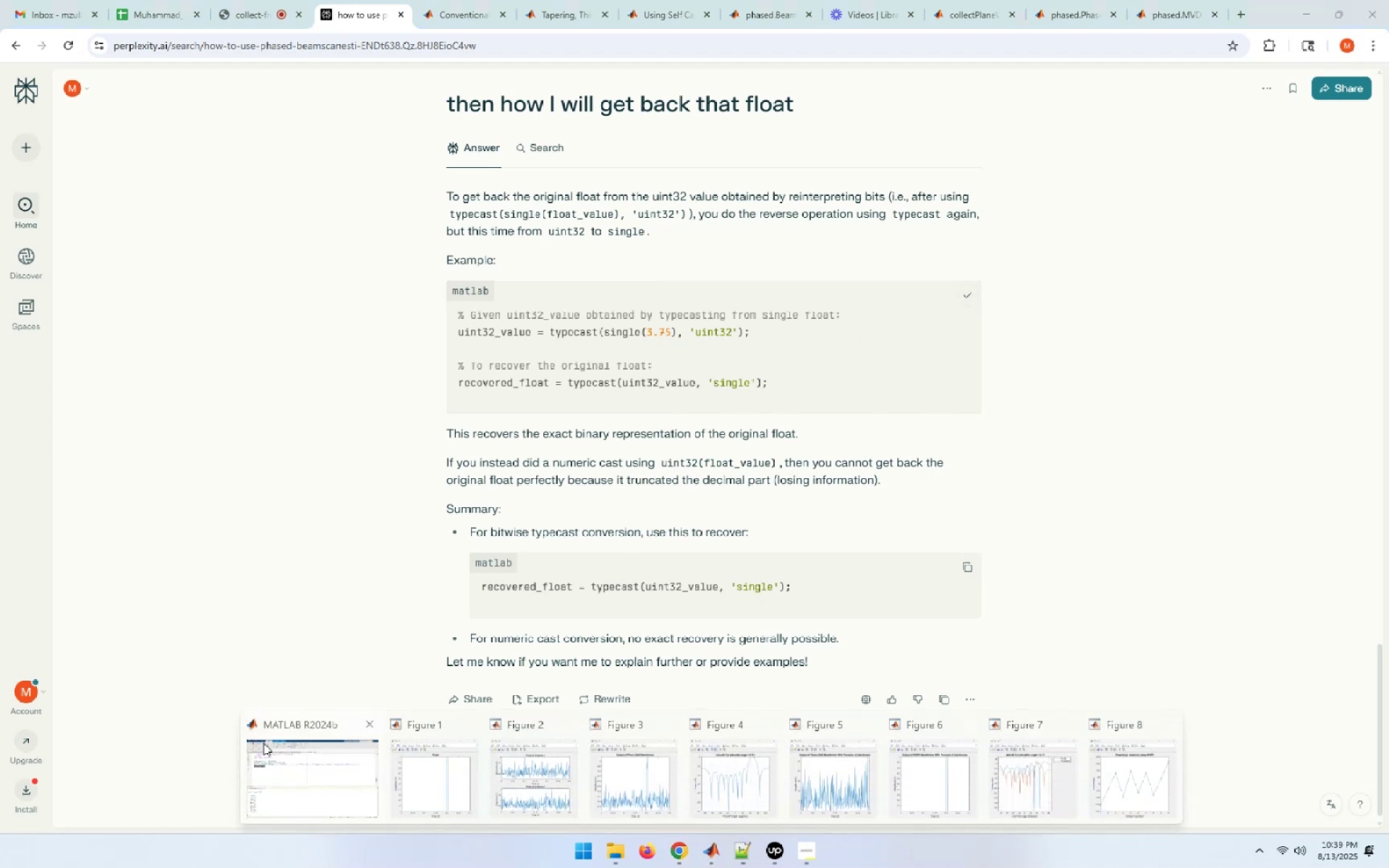 
left_click([263, 743])
 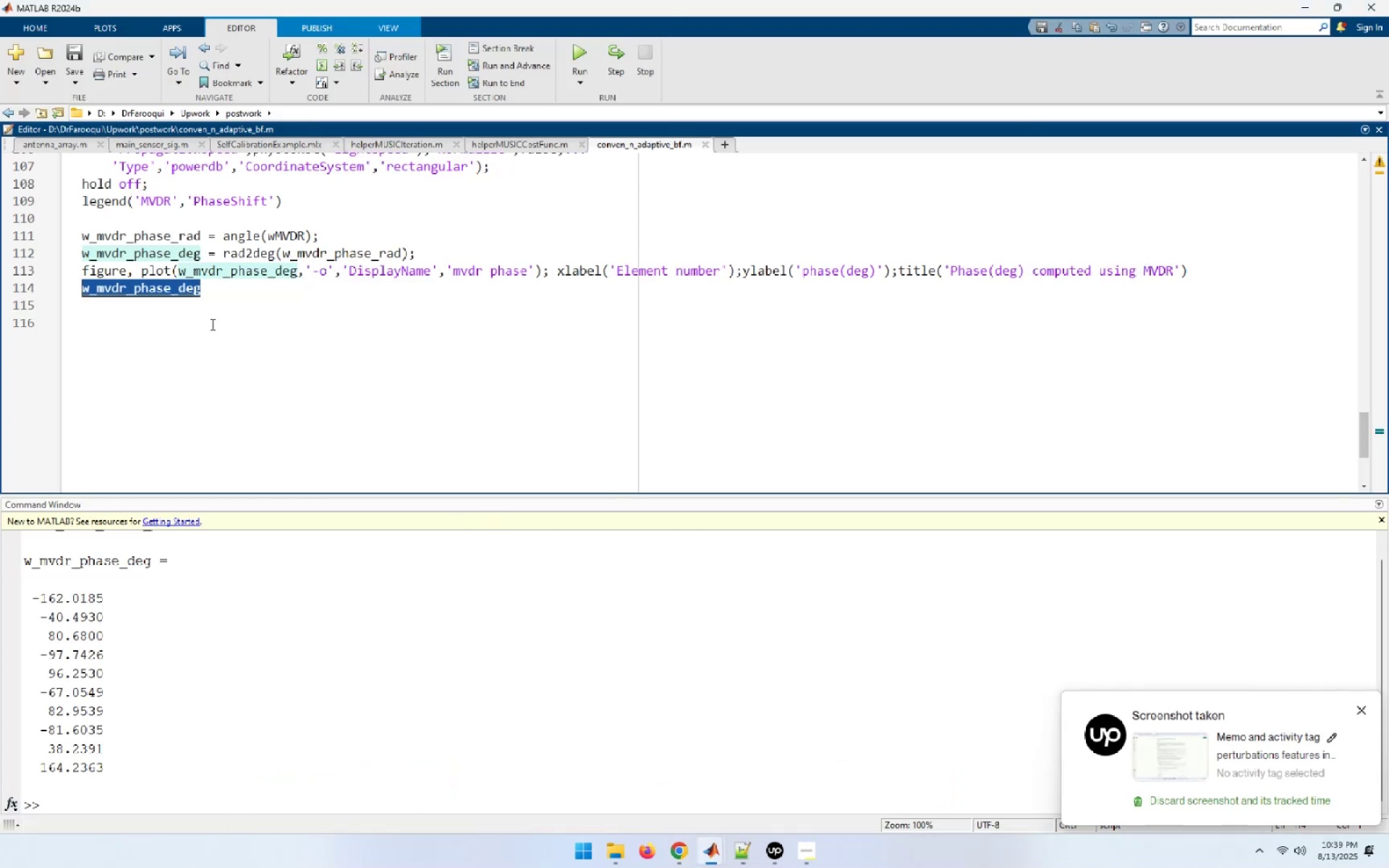 
left_click([213, 316])
 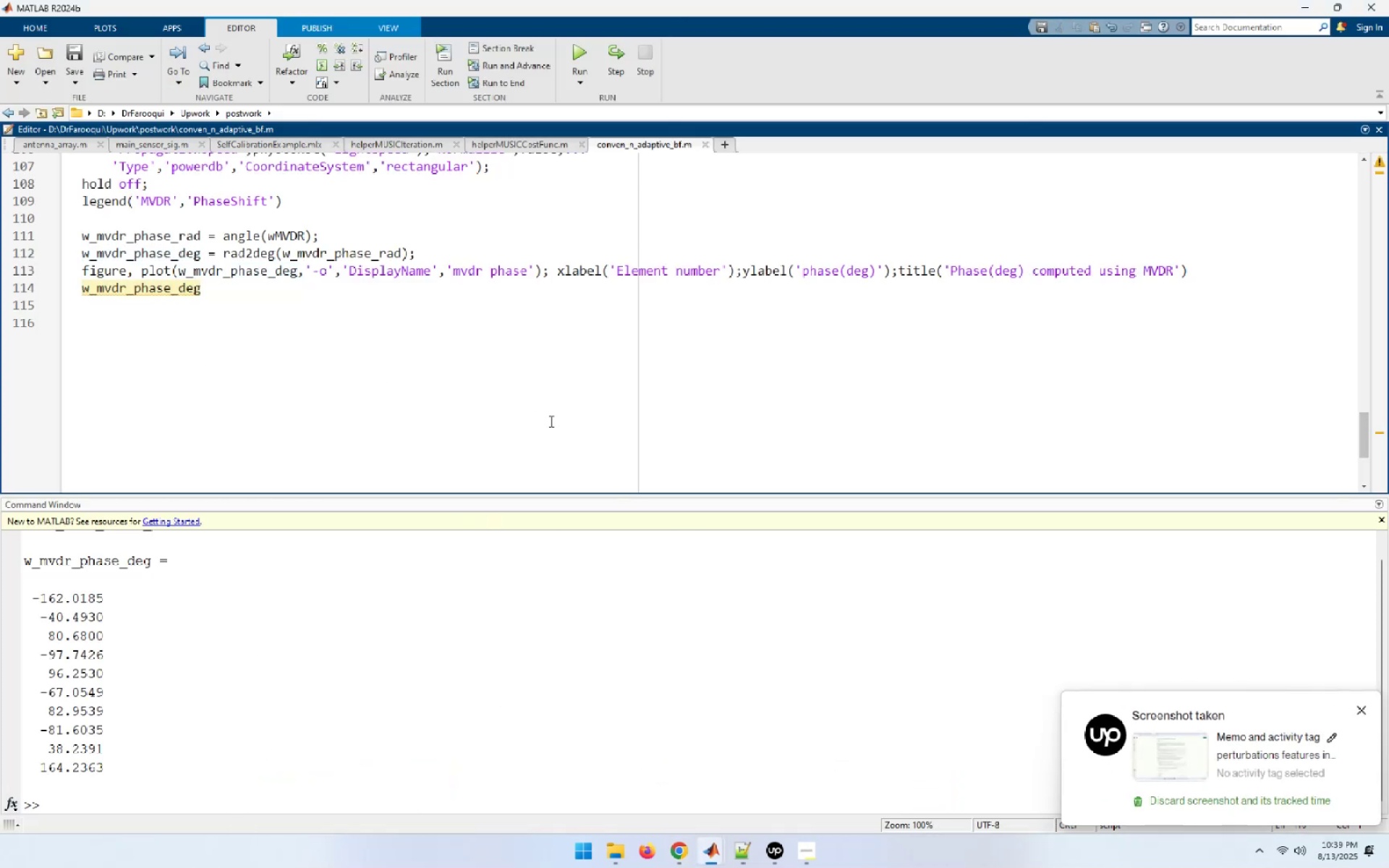 
key(NumpadEnter)
 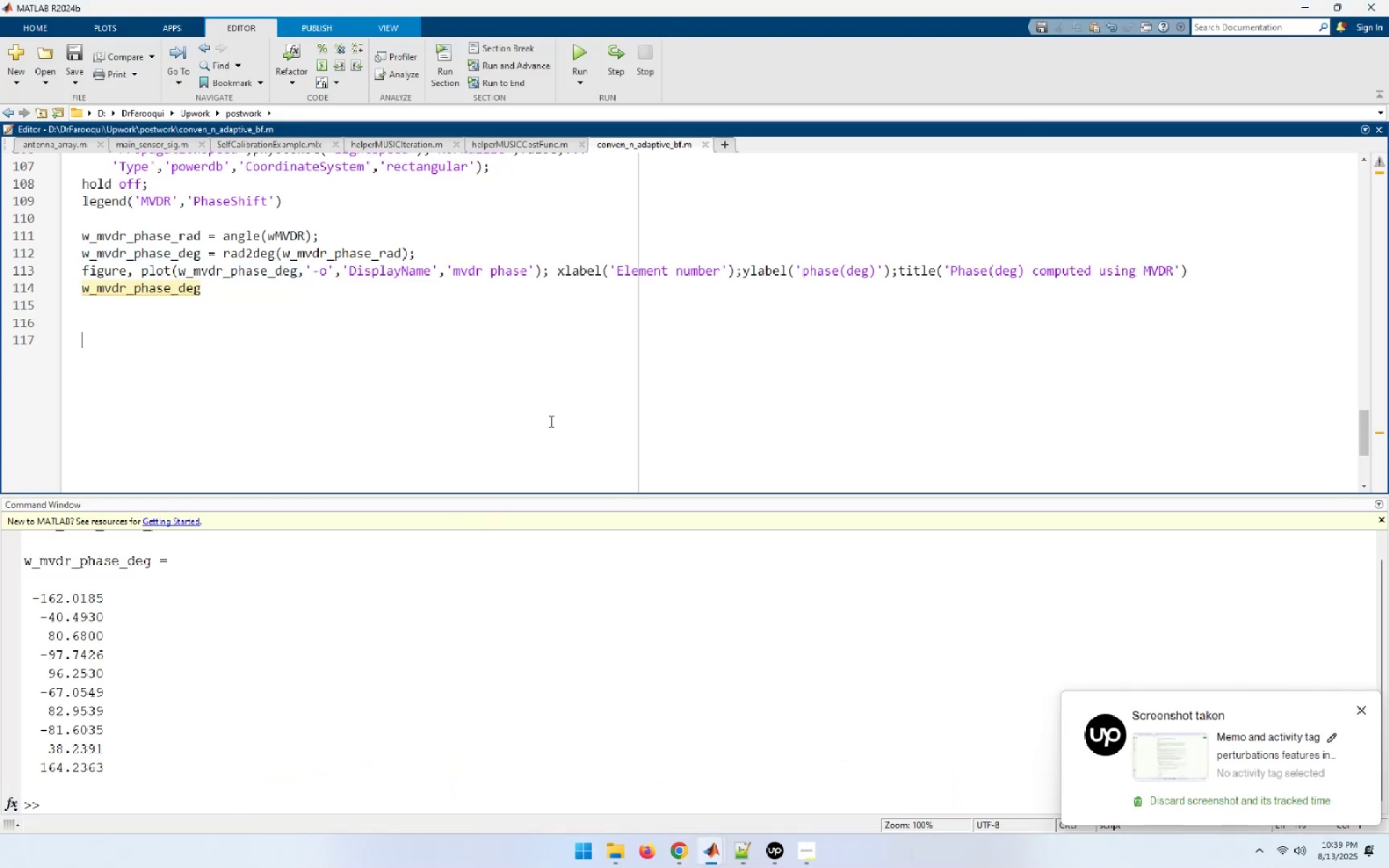 
key(Control+ControlLeft)
 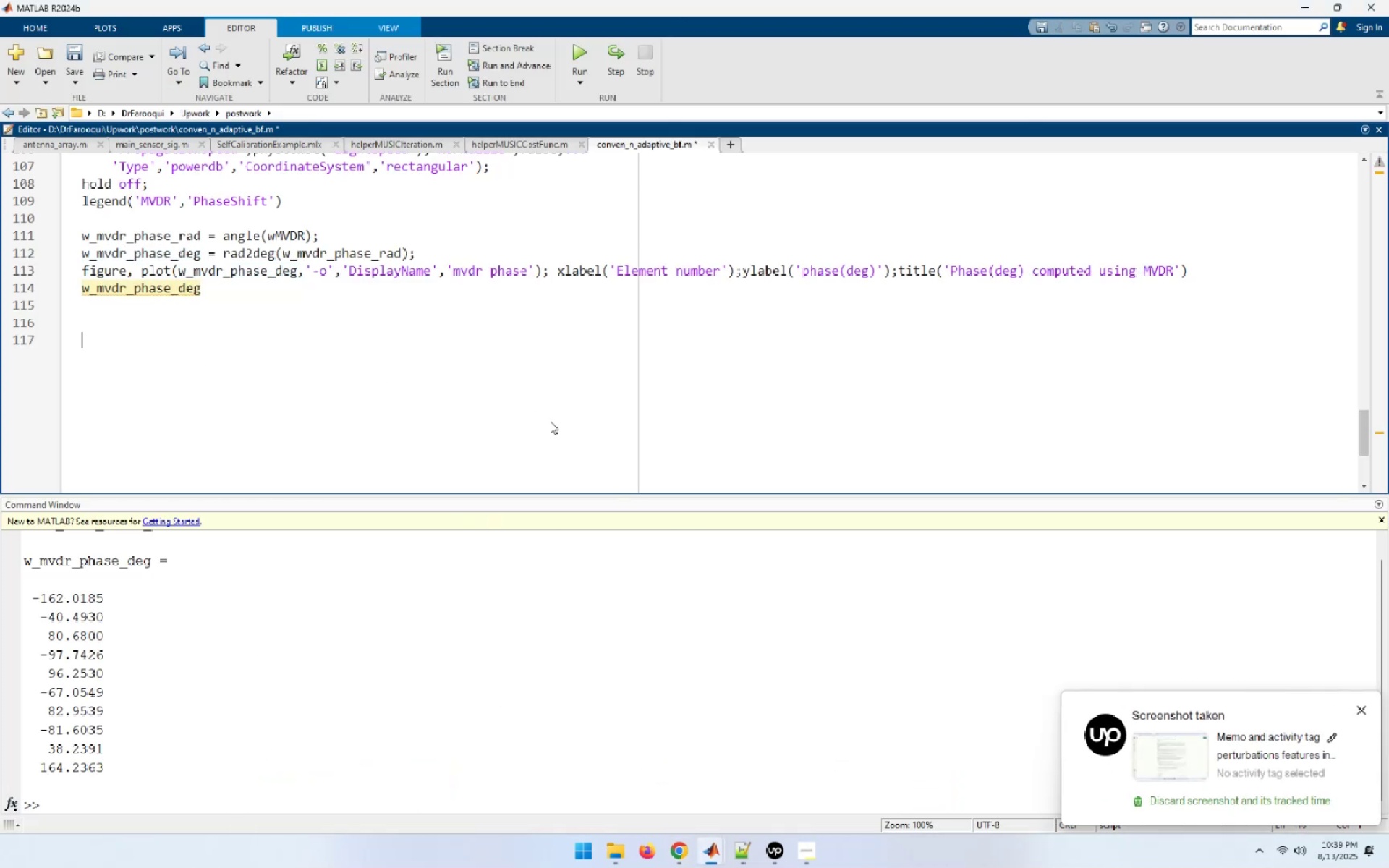 
key(Control+V)
 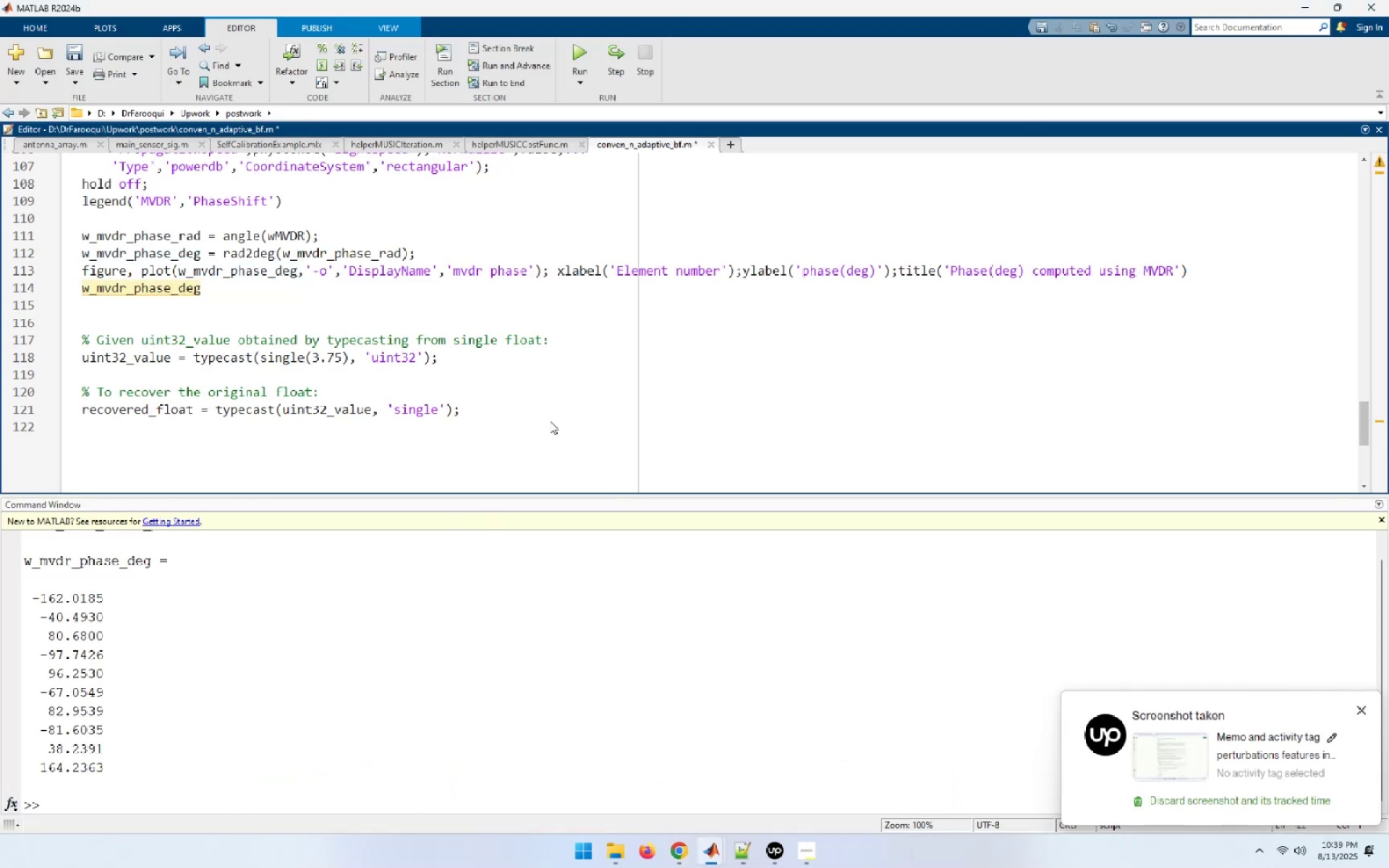 
key(ArrowUp)
 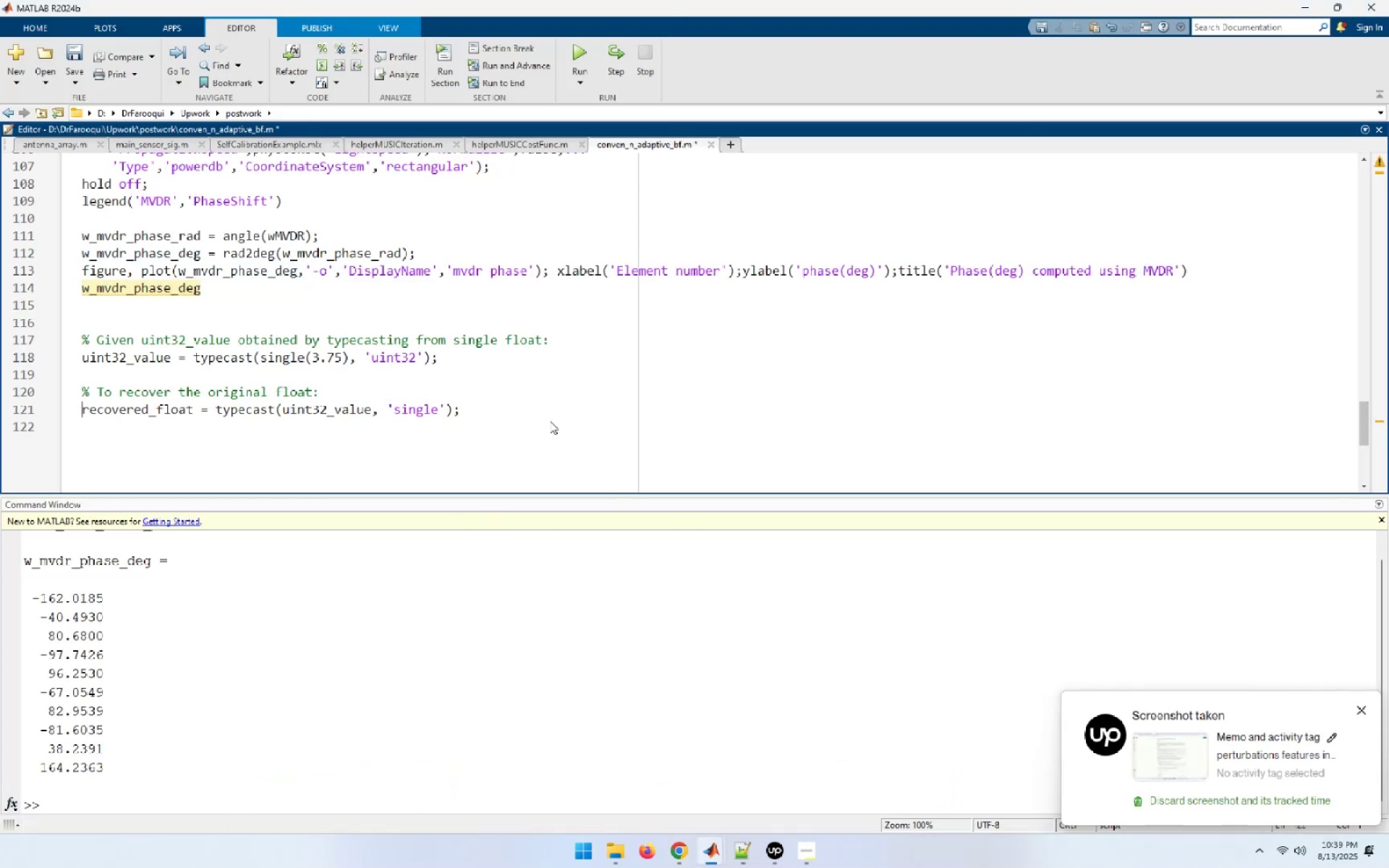 
key(ArrowUp)
 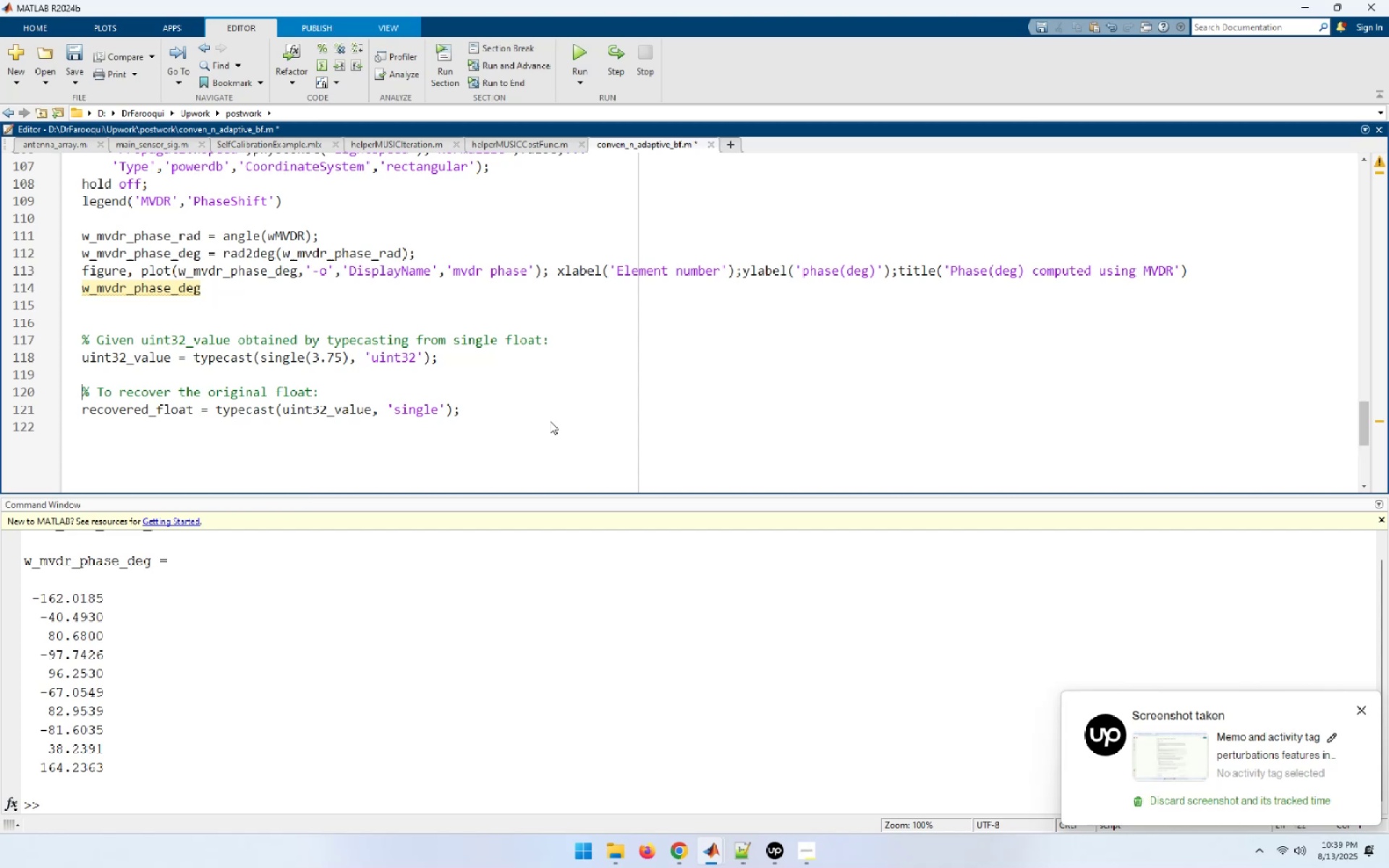 
key(ArrowUp)
 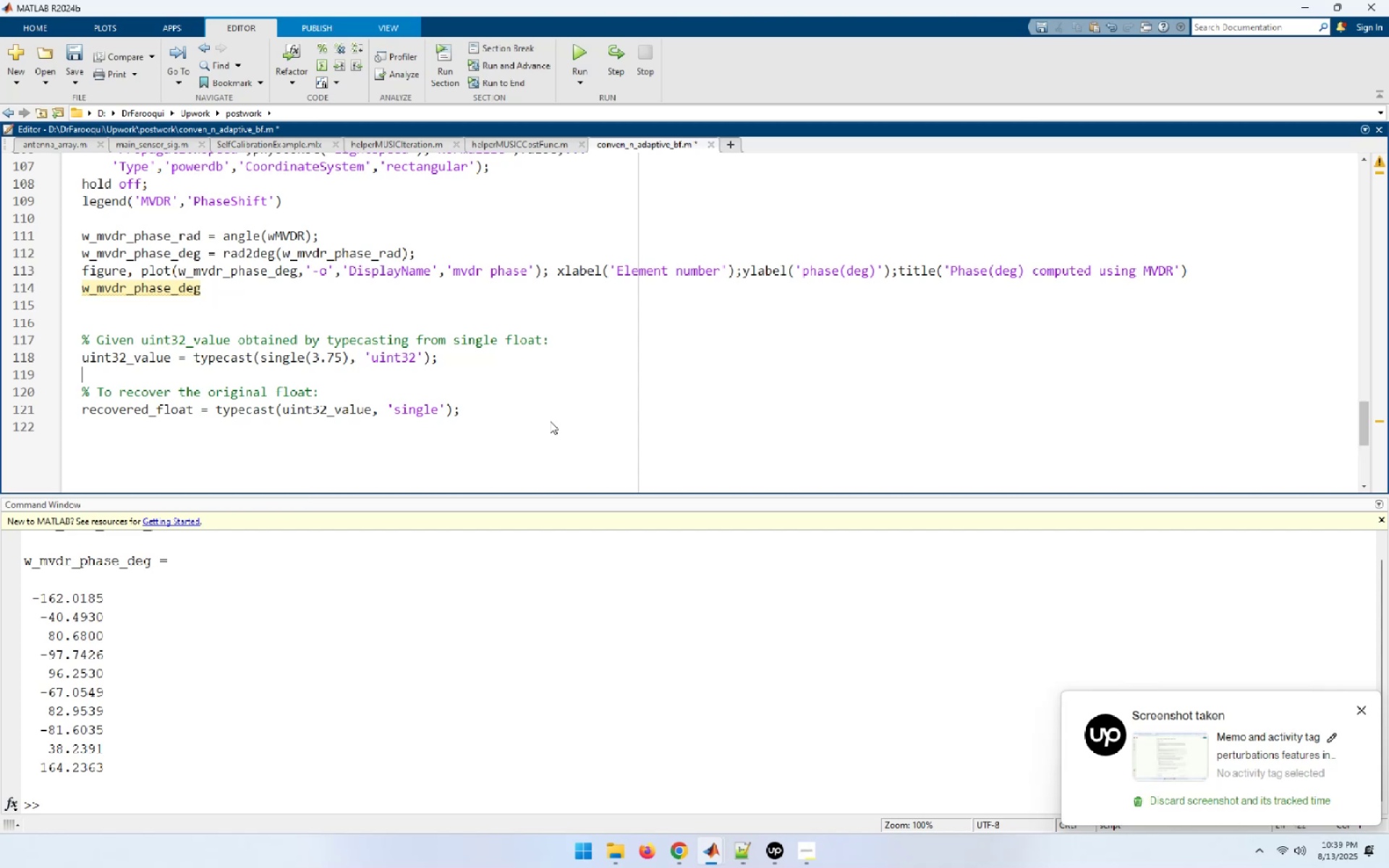 
key(ArrowUp)
 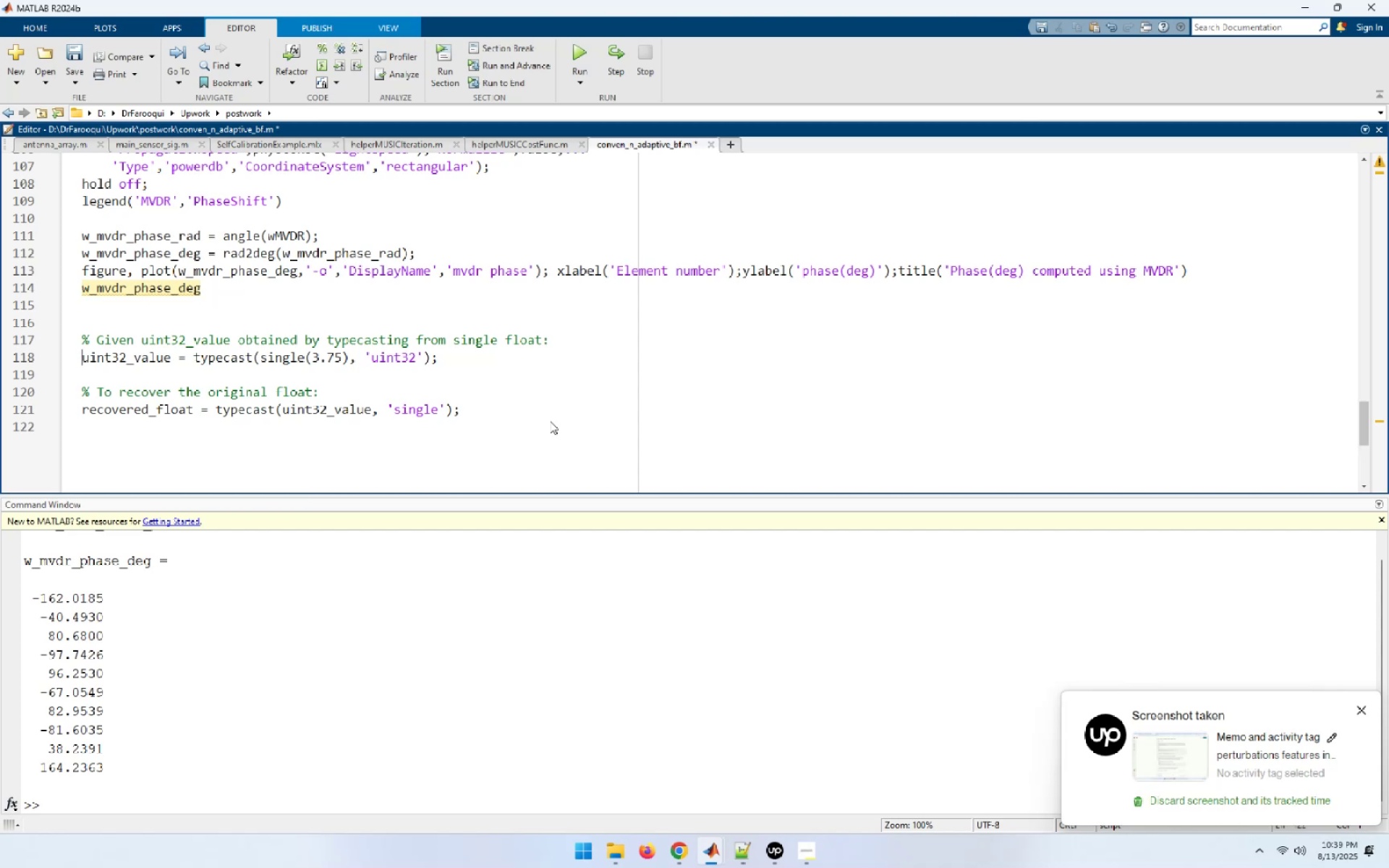 
key(ArrowUp)
 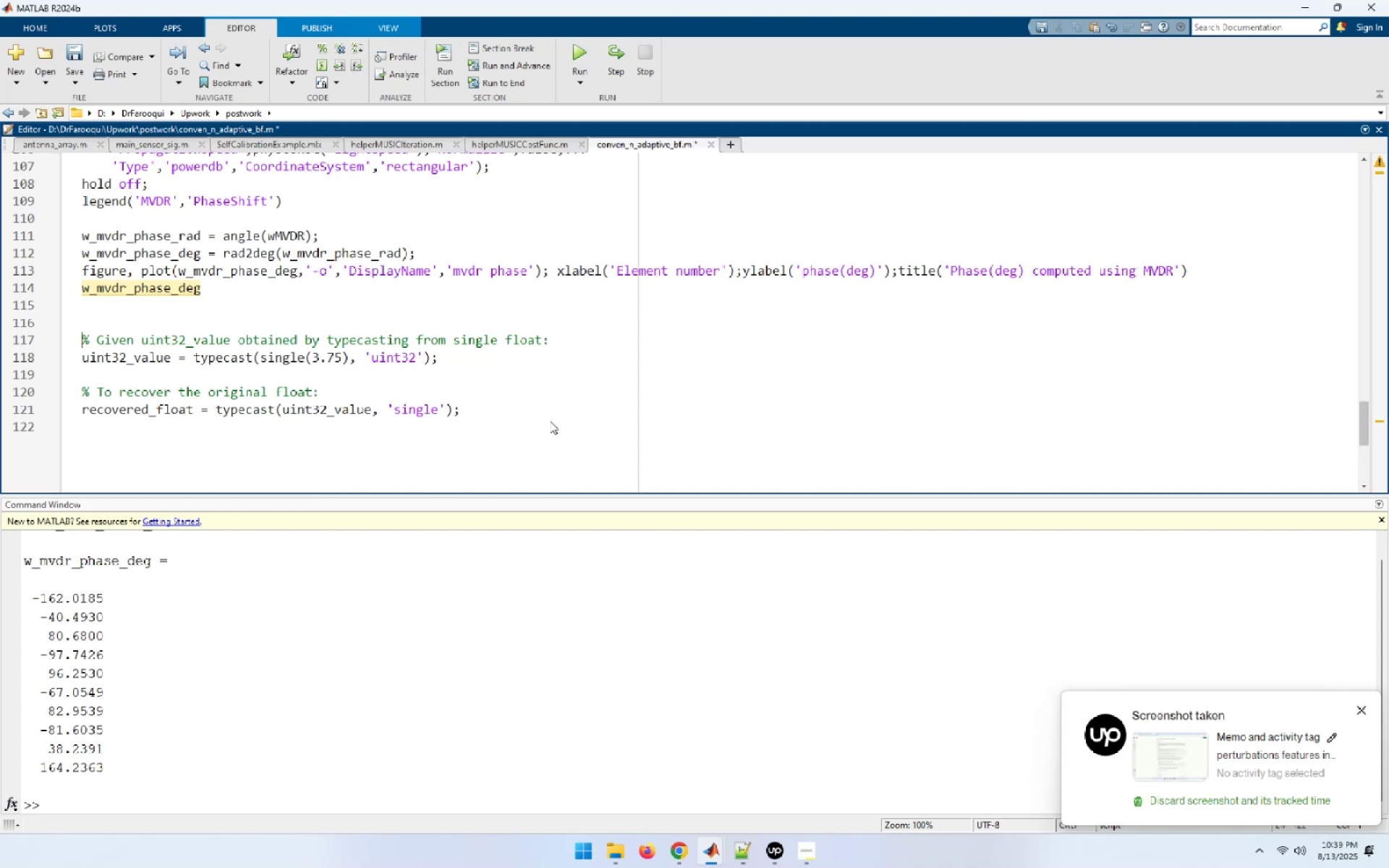 
key(ArrowUp)
 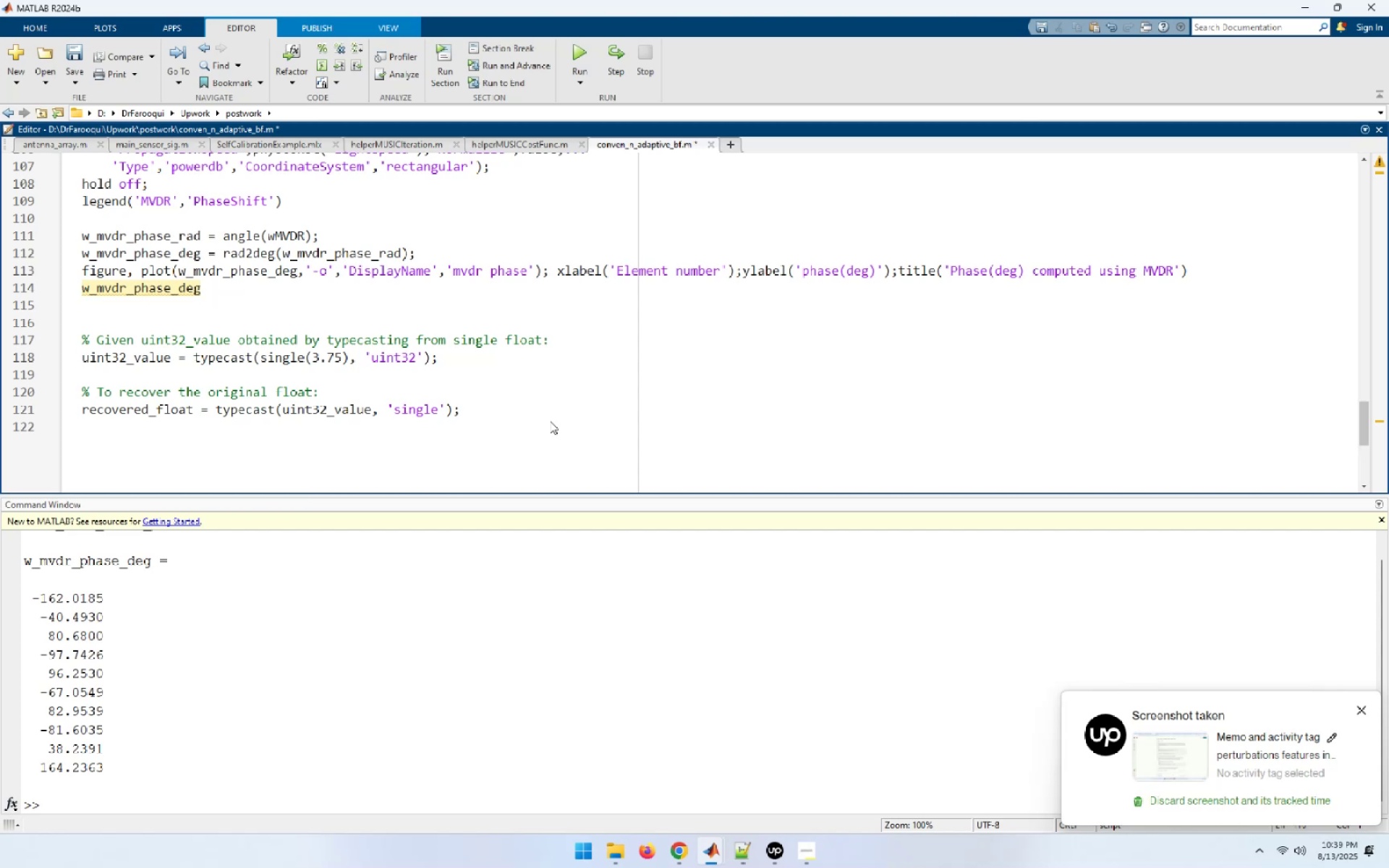 
key(ArrowDown)
 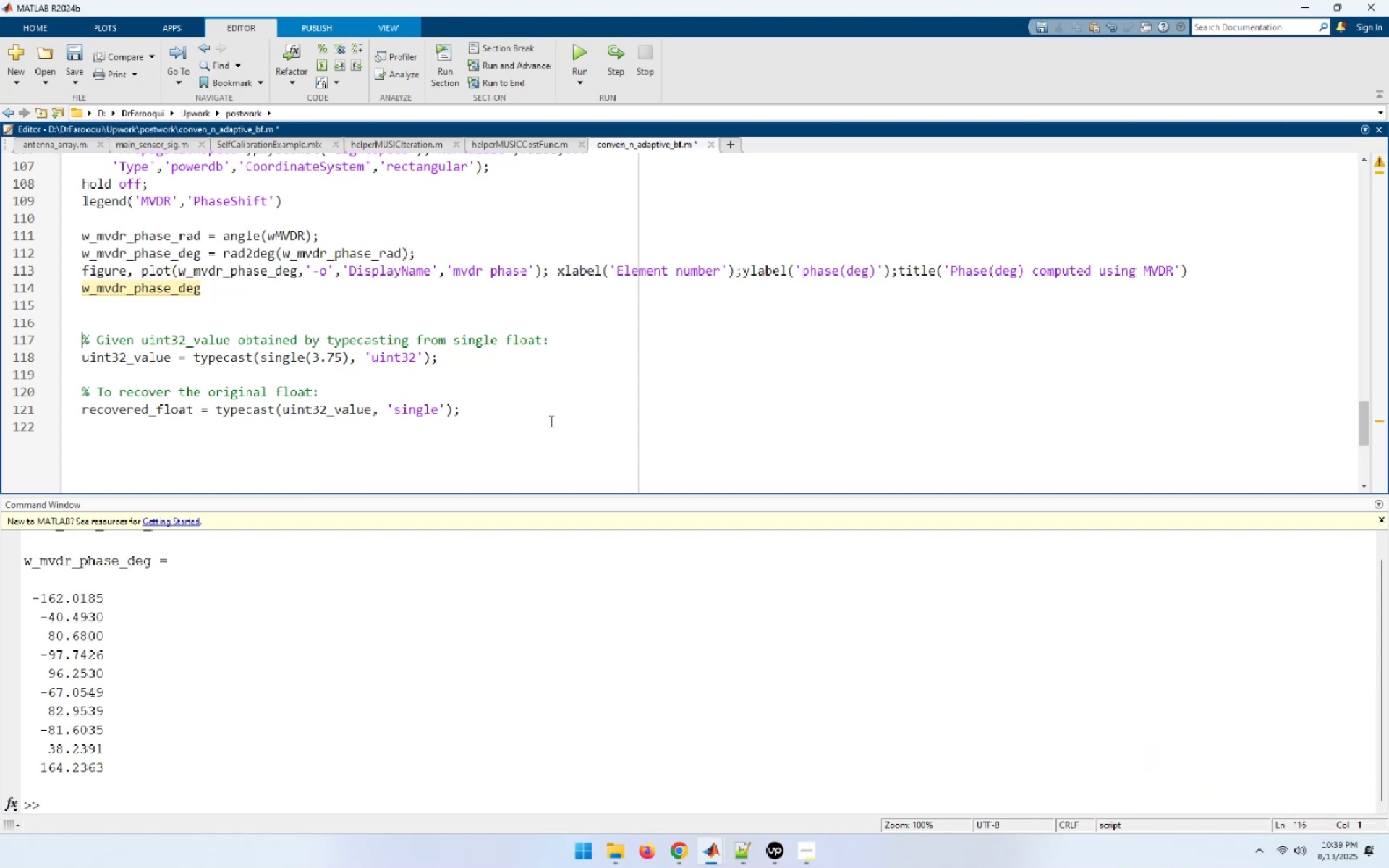 
hold_key(key=ArrowRight, duration=1.38)
 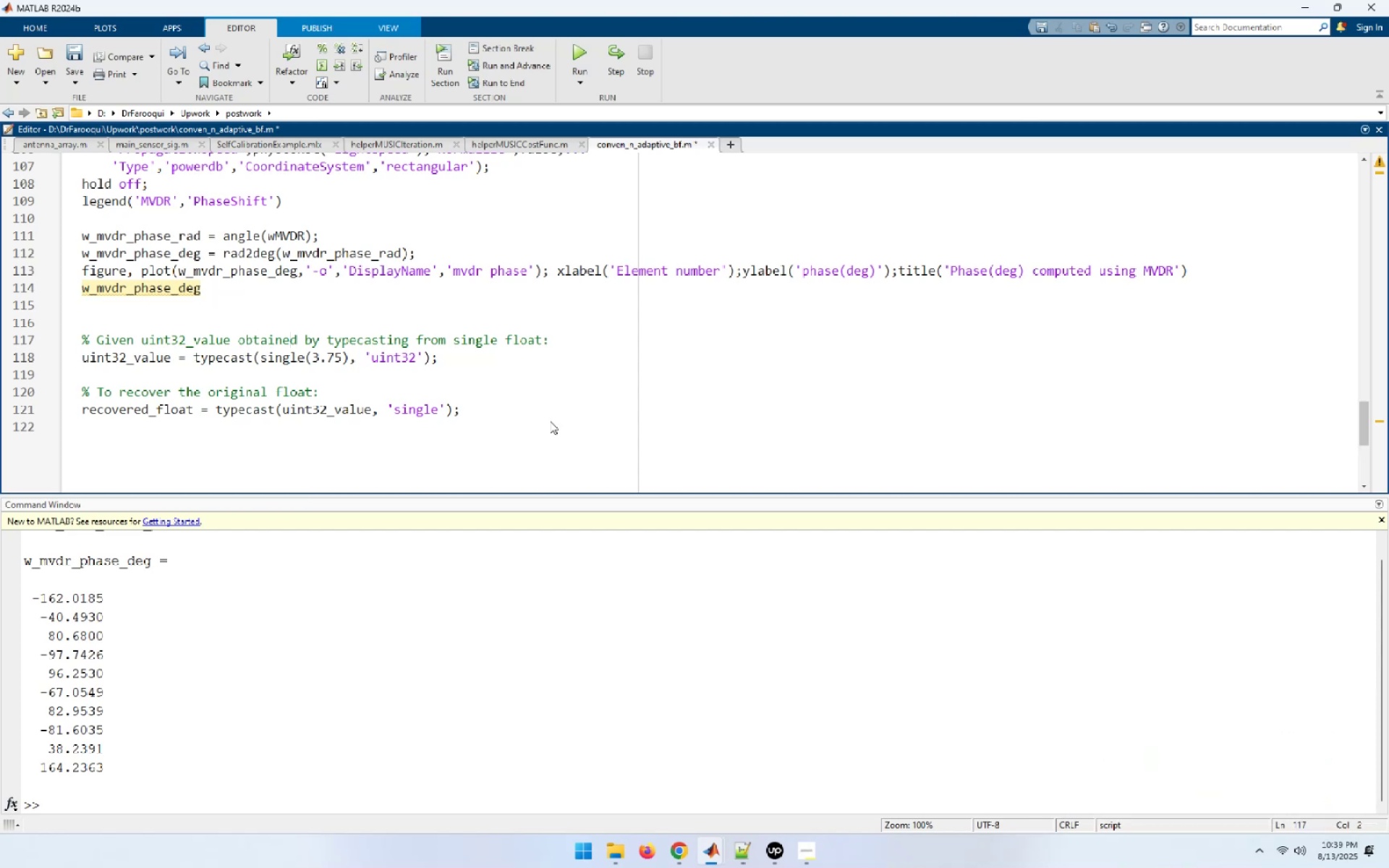 
key(ArrowDown)
 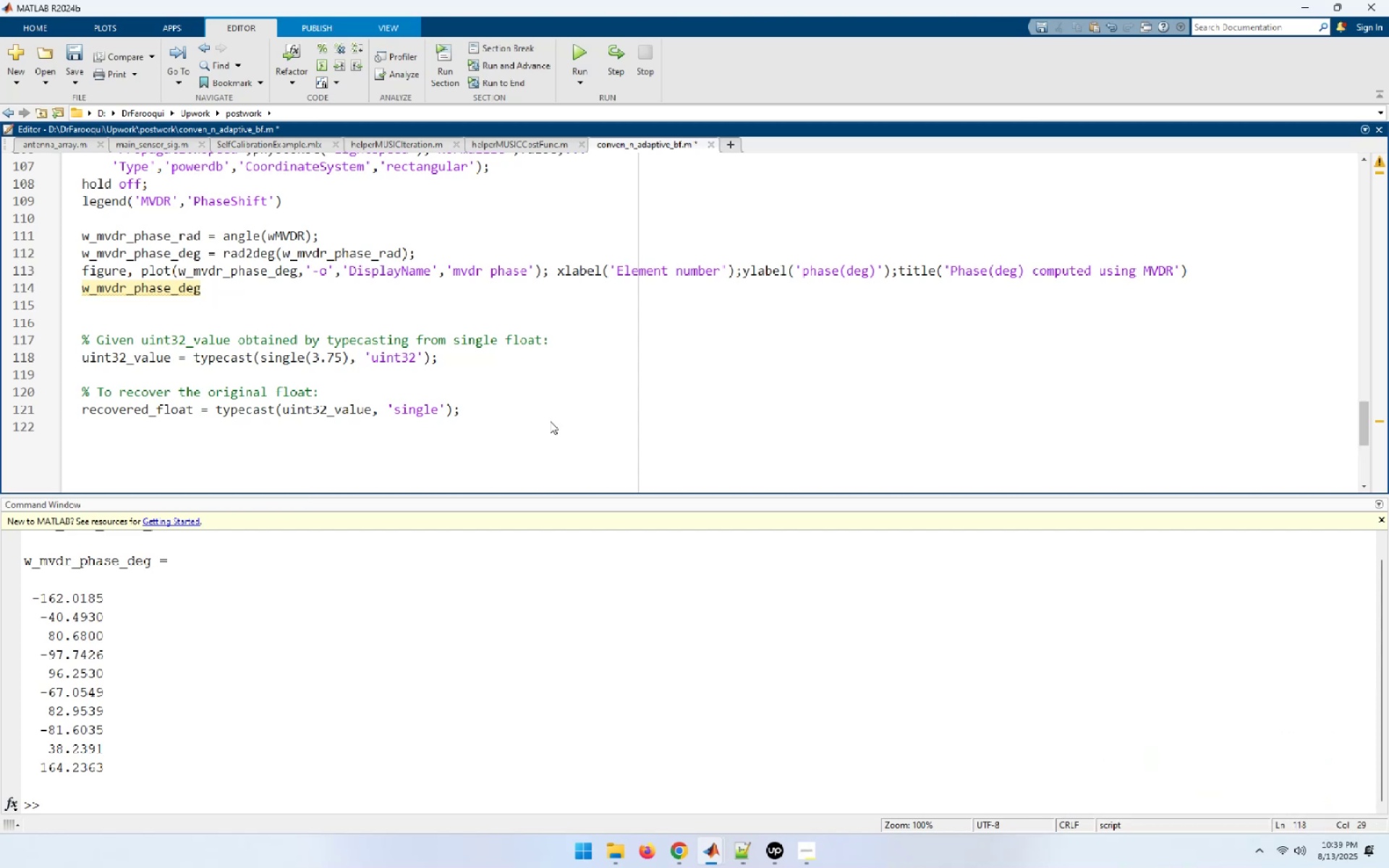 
hold_key(key=ArrowLeft, duration=0.94)
 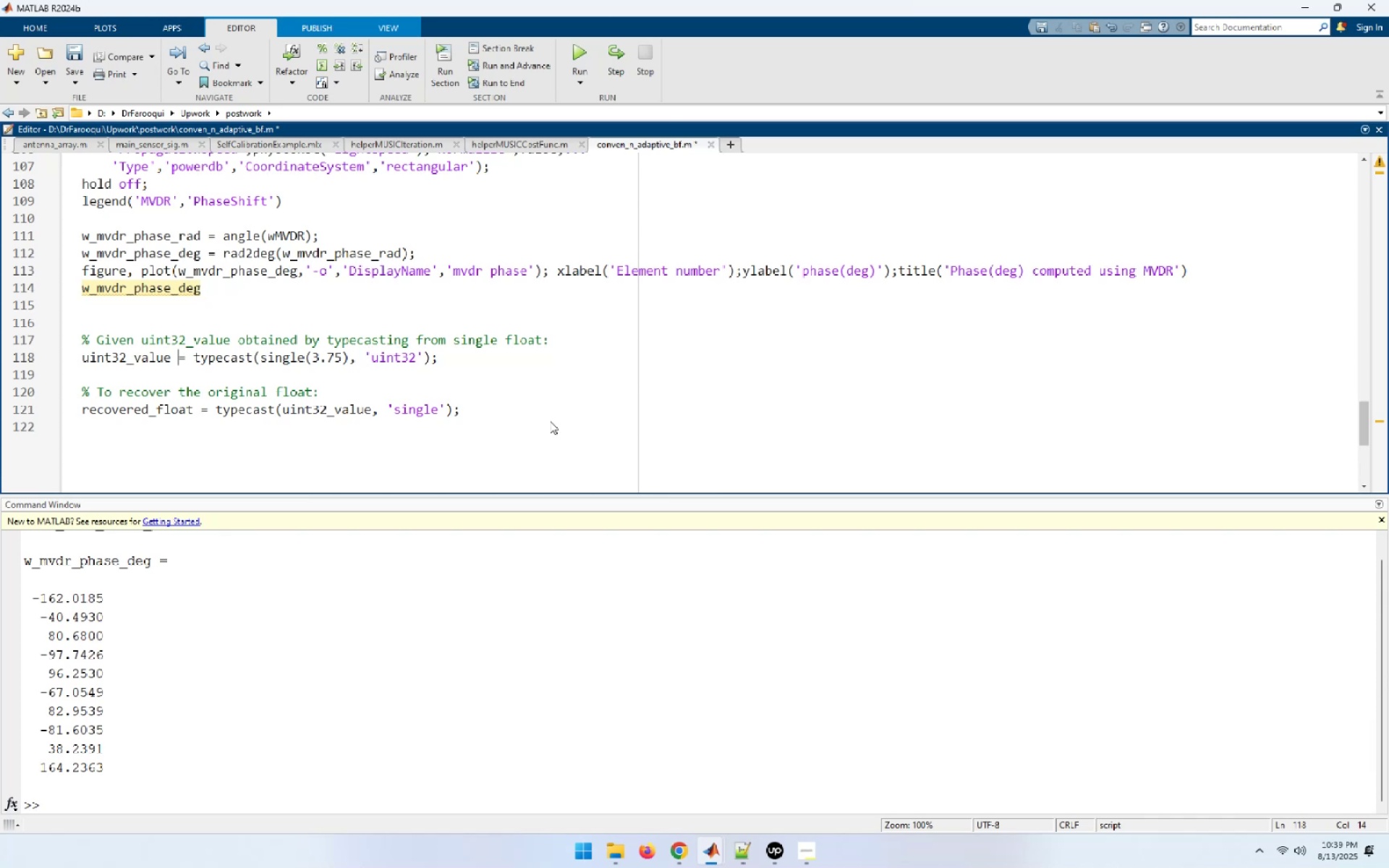 
key(Home)
 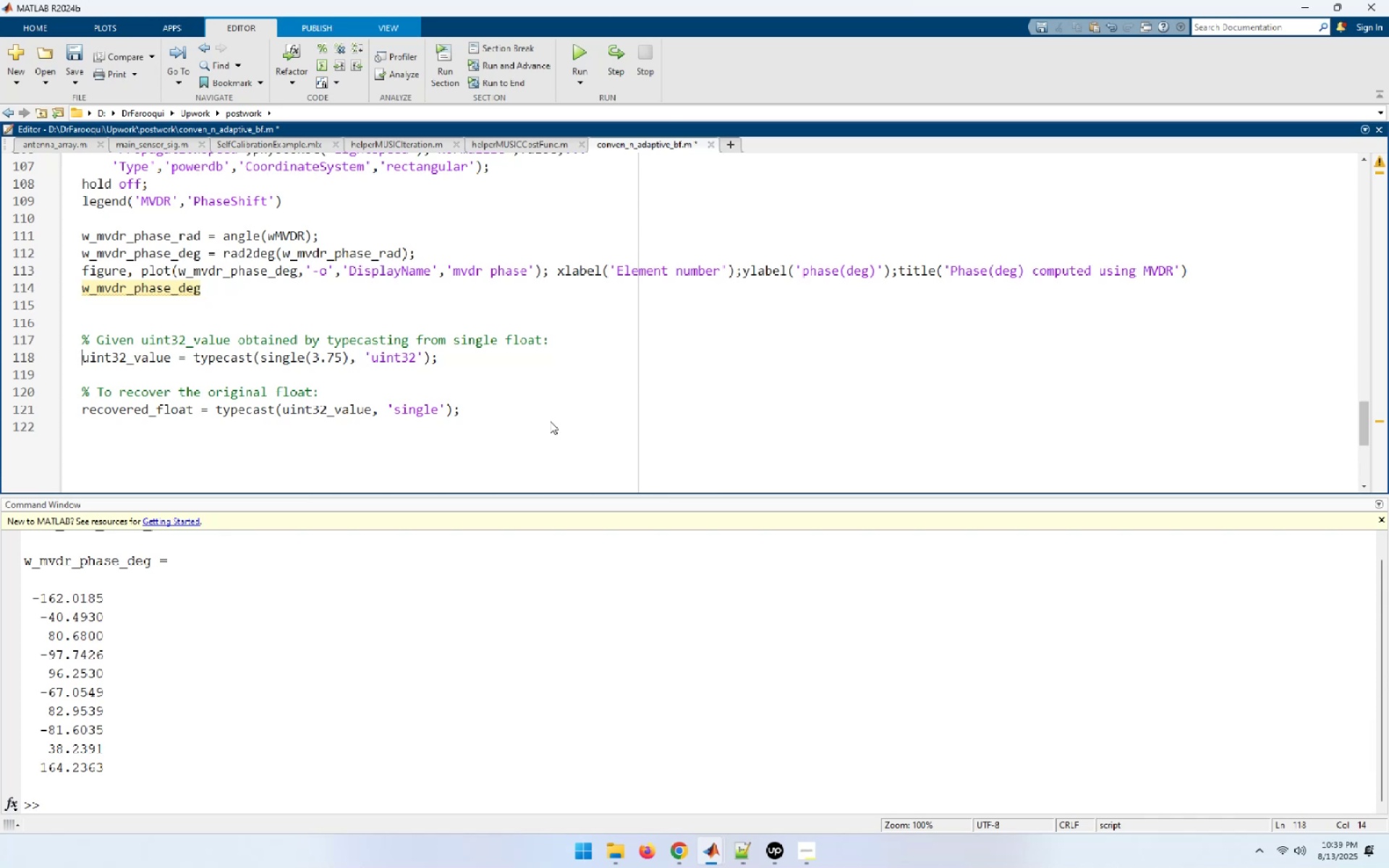 
key(Shift+End)
 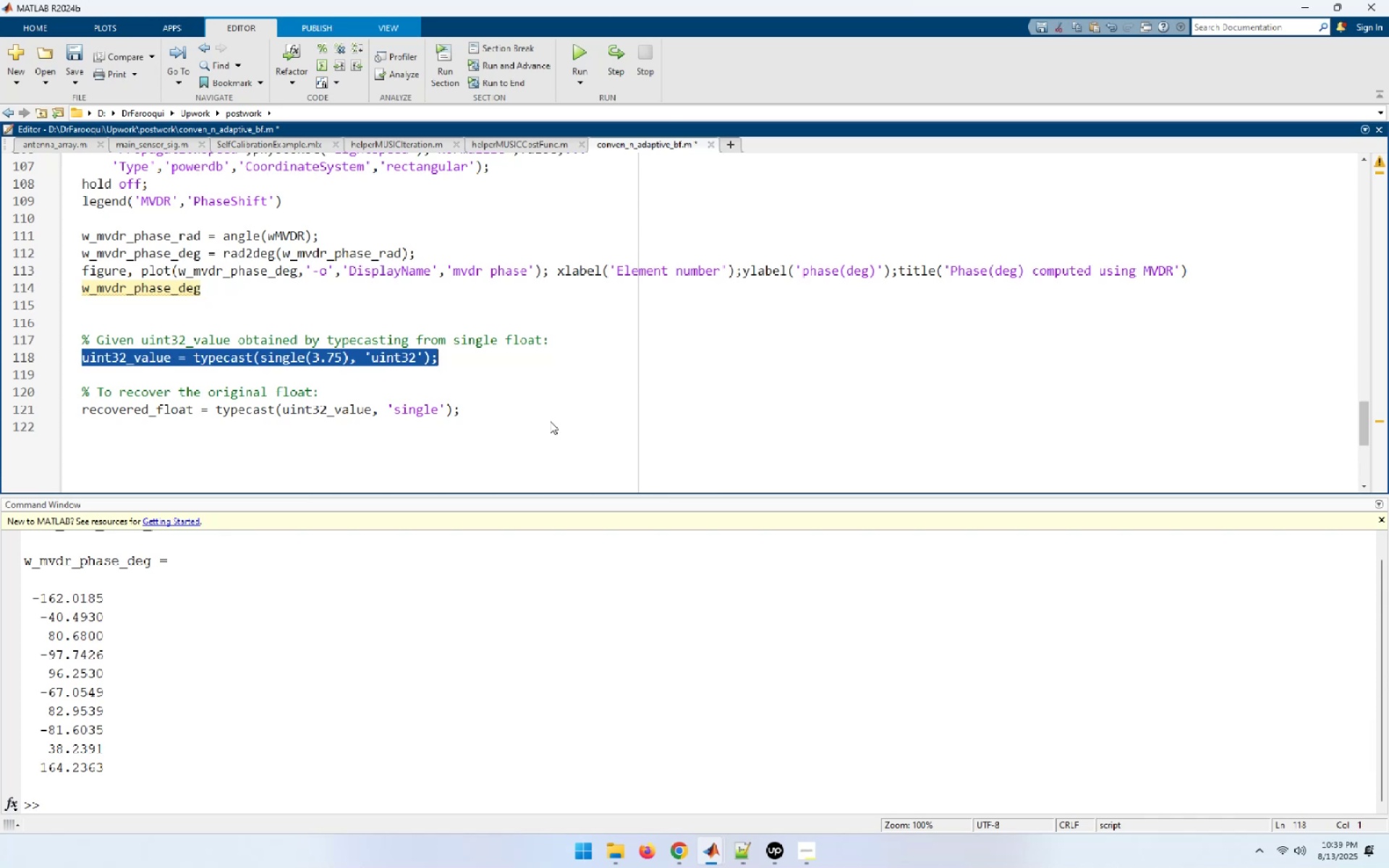 
key(Shift+ArrowLeft)
 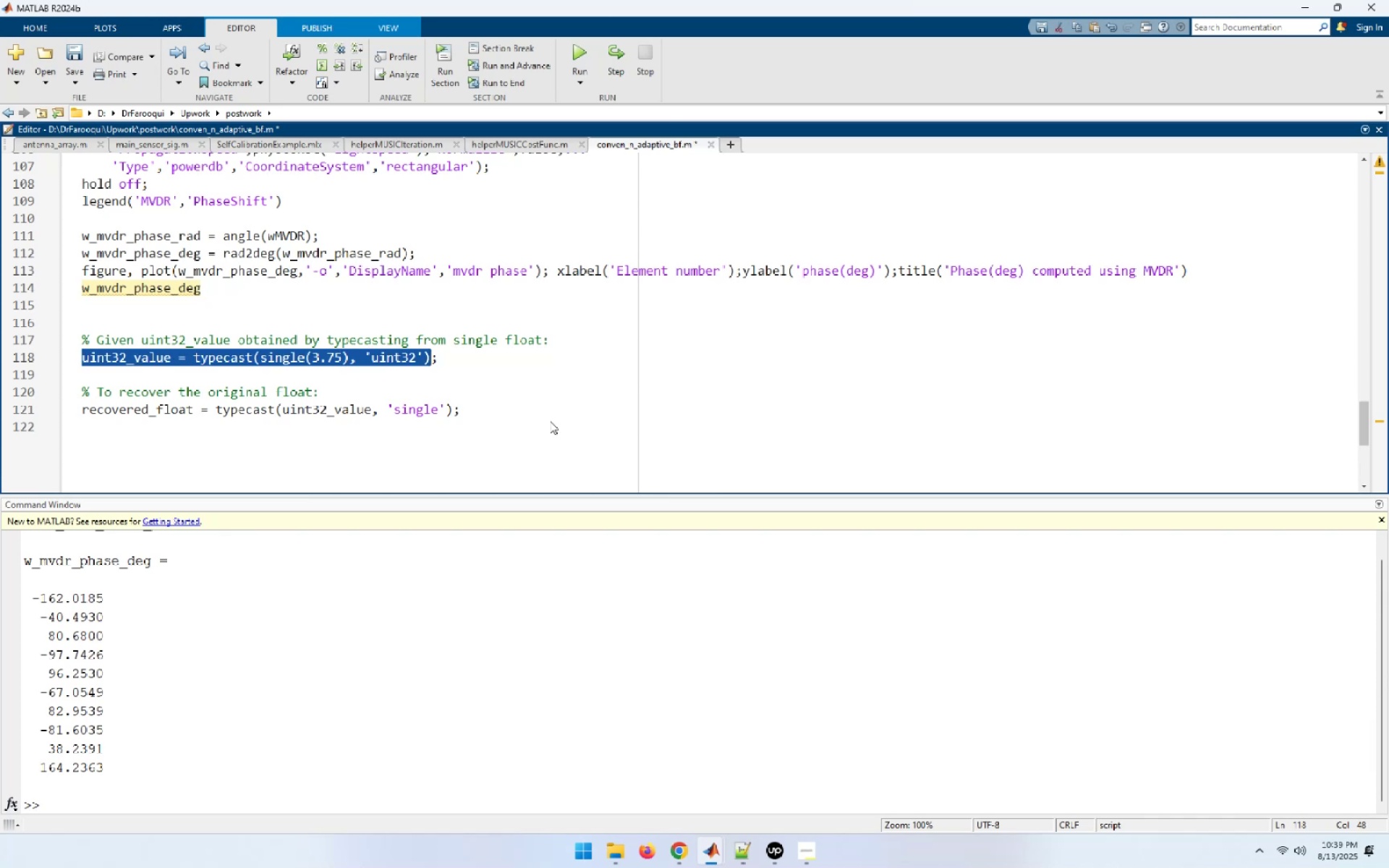 
key(F9)
 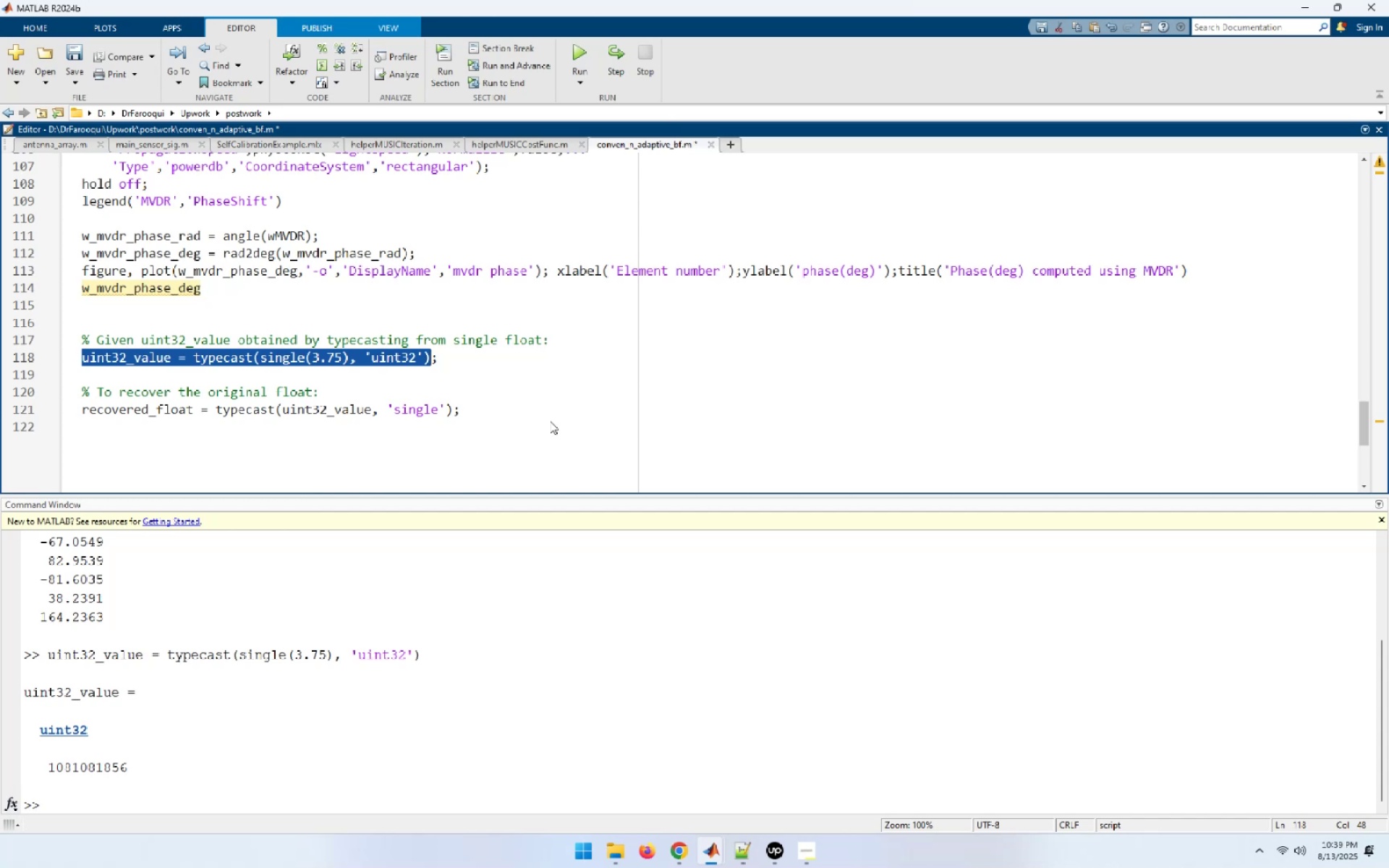 
wait(12.87)
 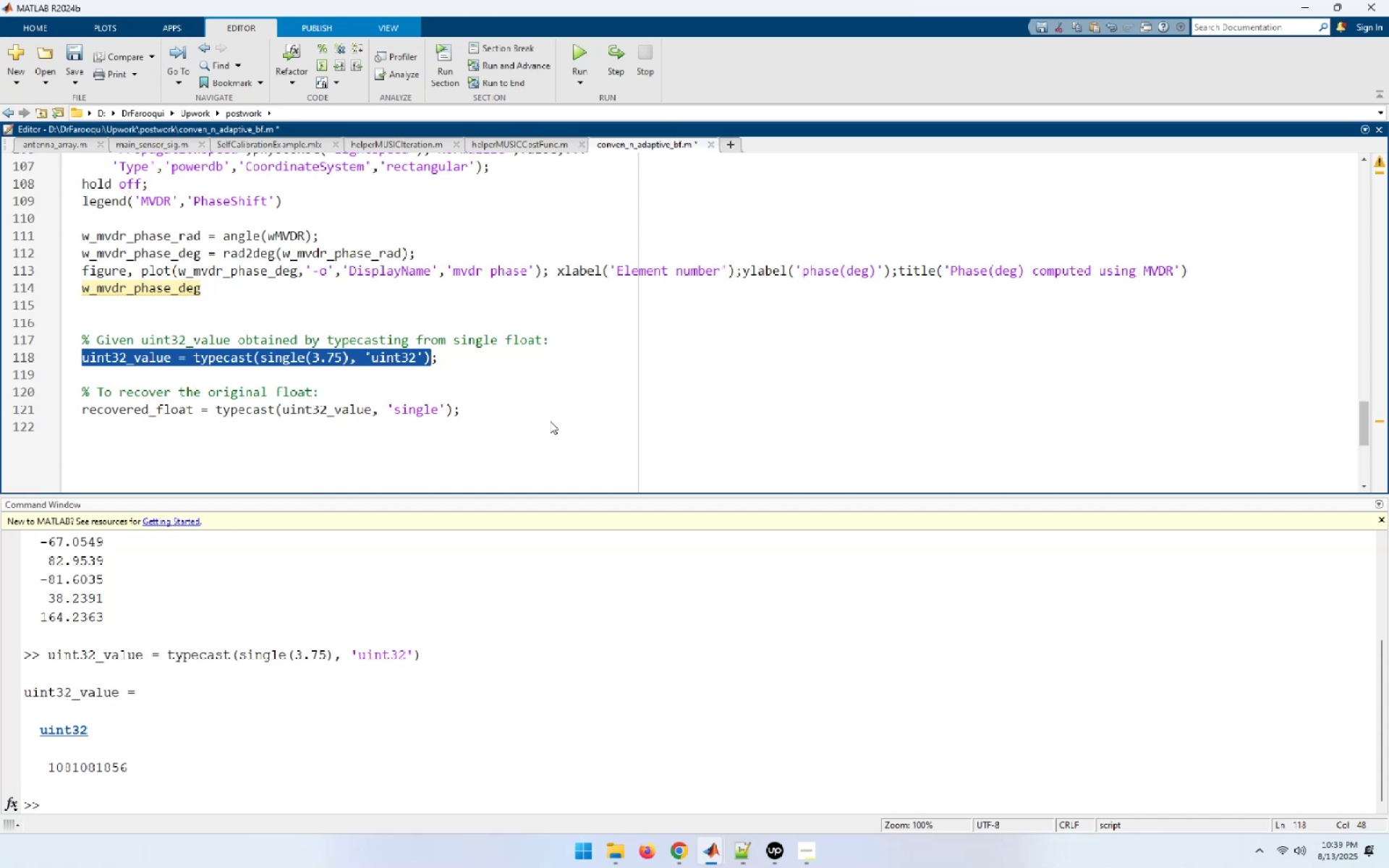 
key(ArrowDown)
 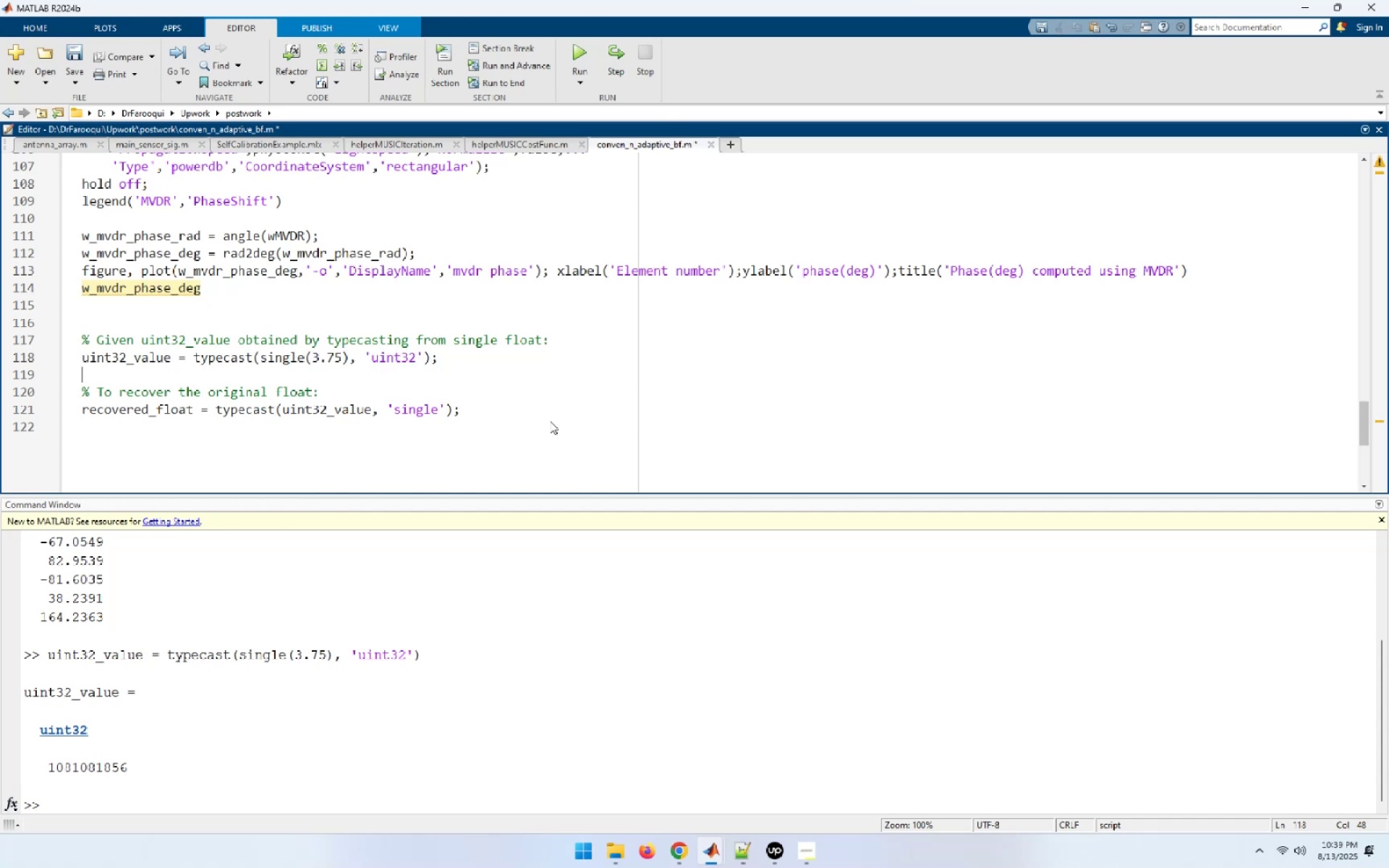 
key(ArrowDown)
 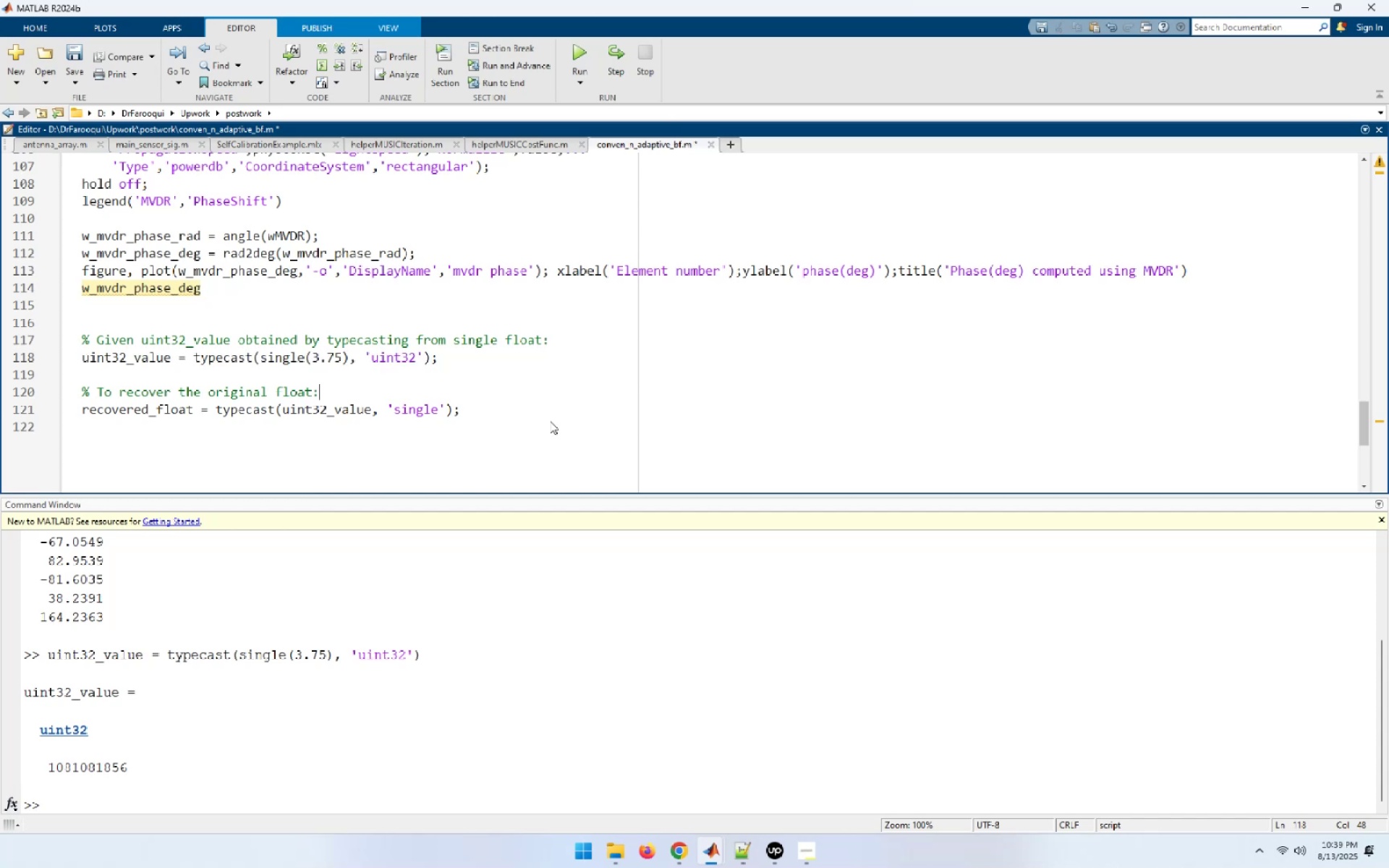 
key(ArrowDown)
 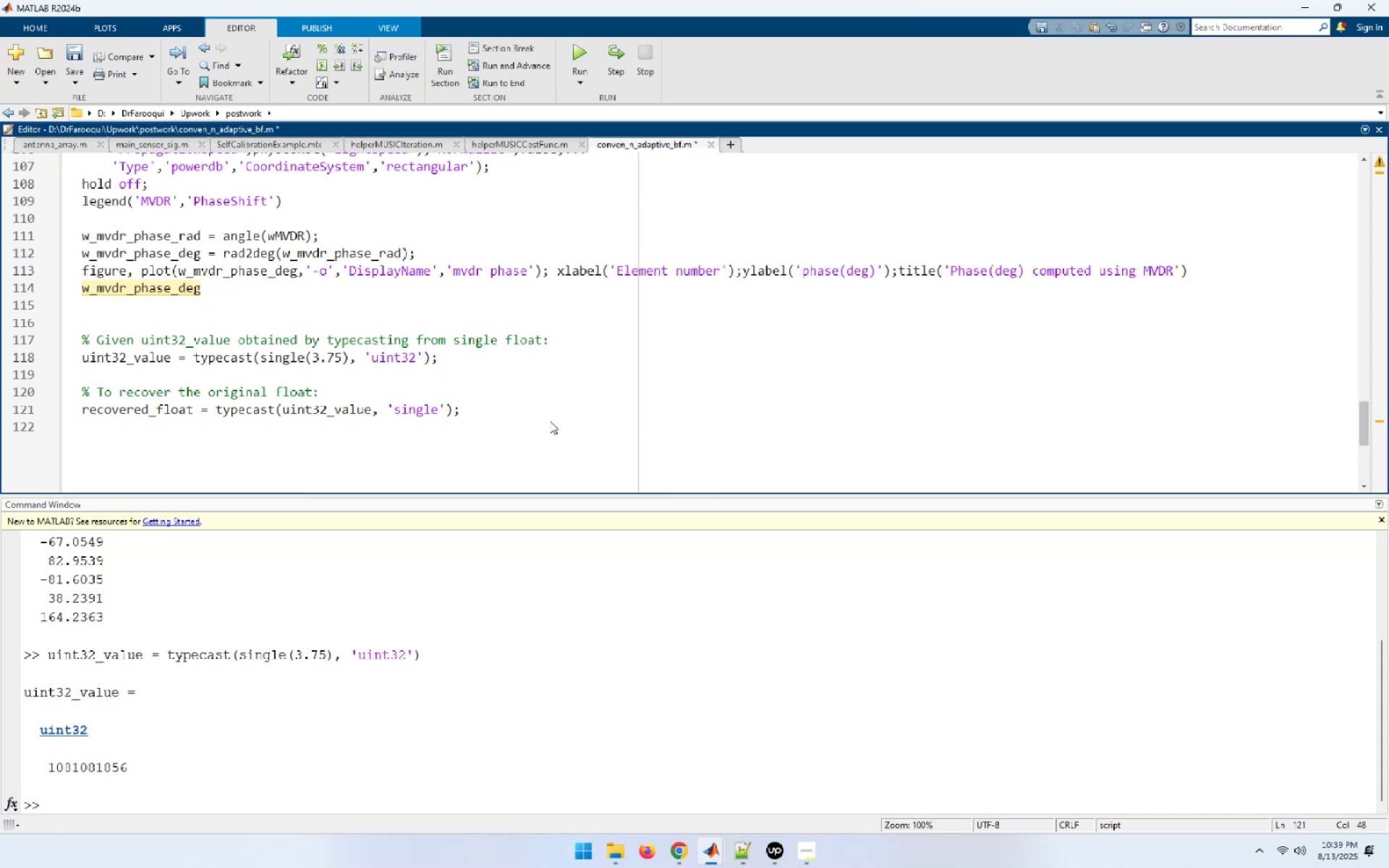 
key(Home)
 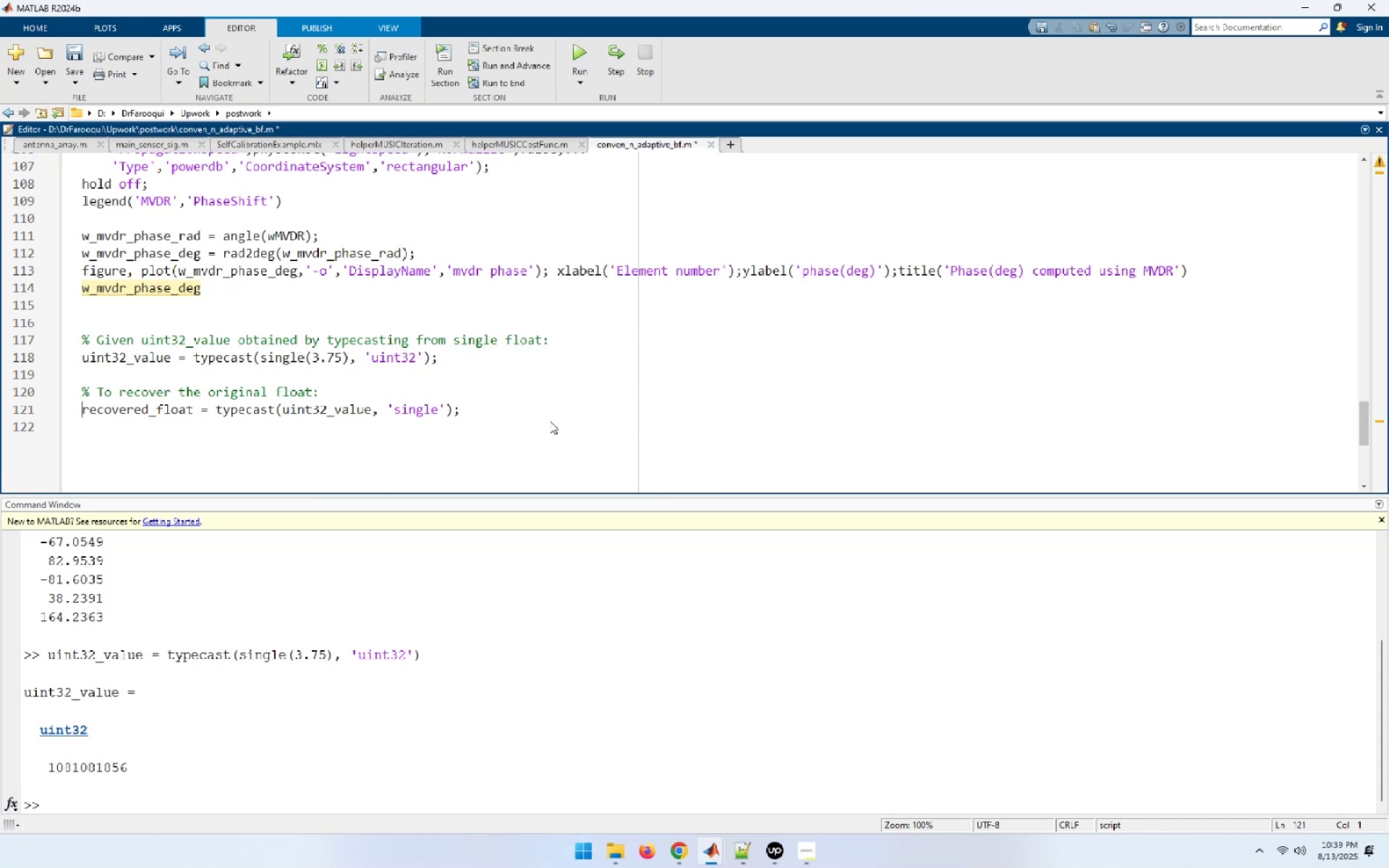 
key(Shift+End)
 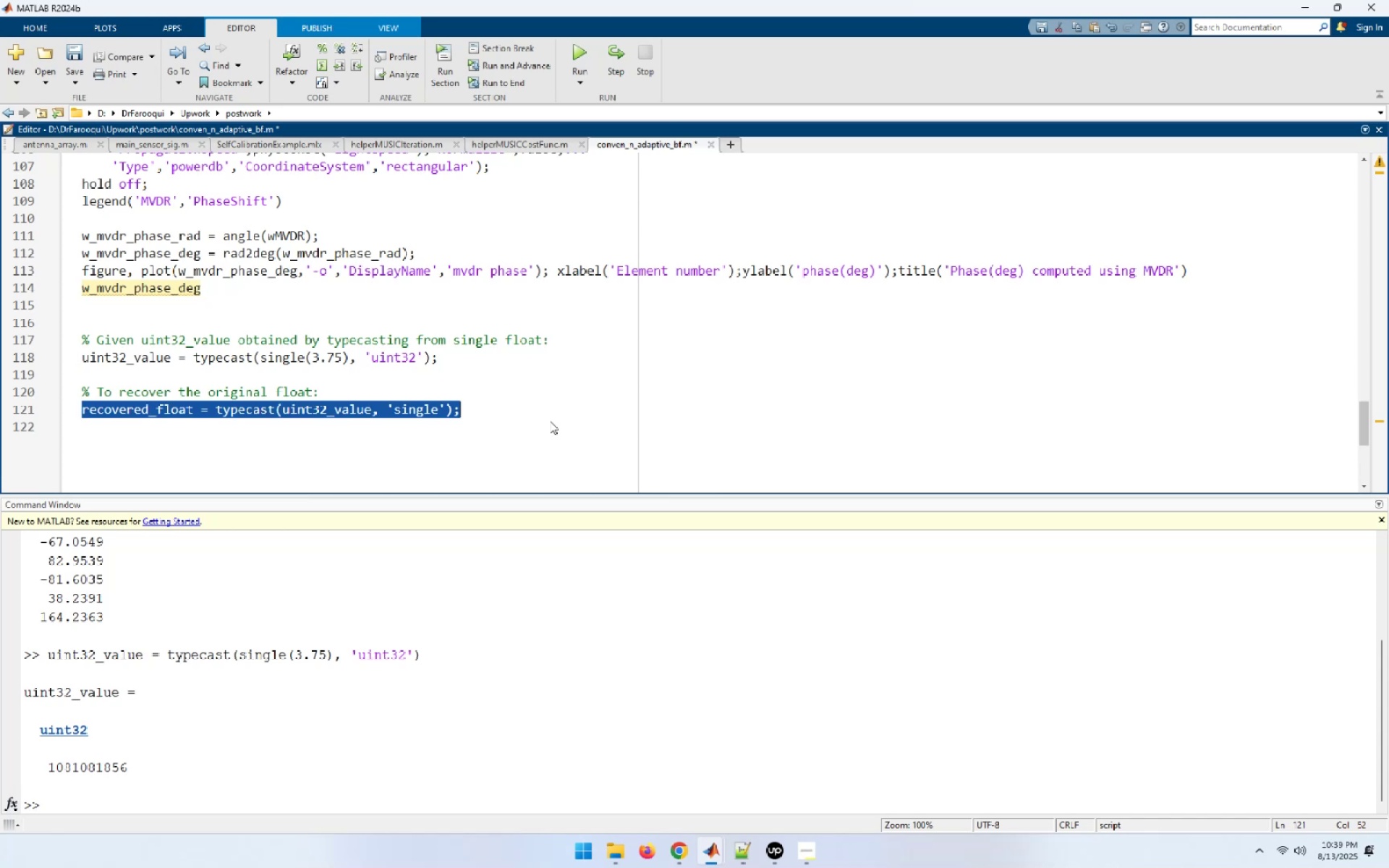 
key(Shift+ArrowLeft)
 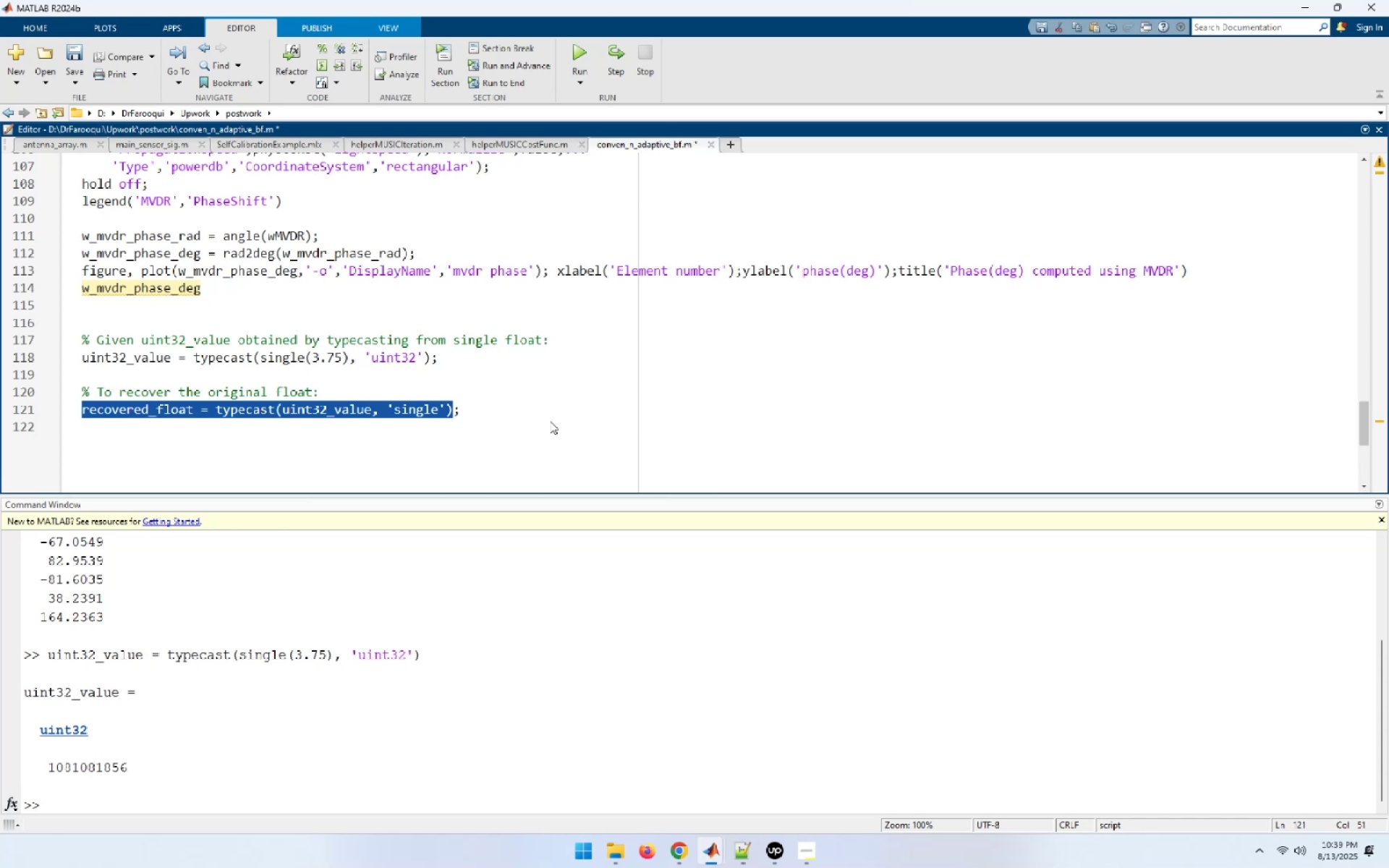 
key(F9)
 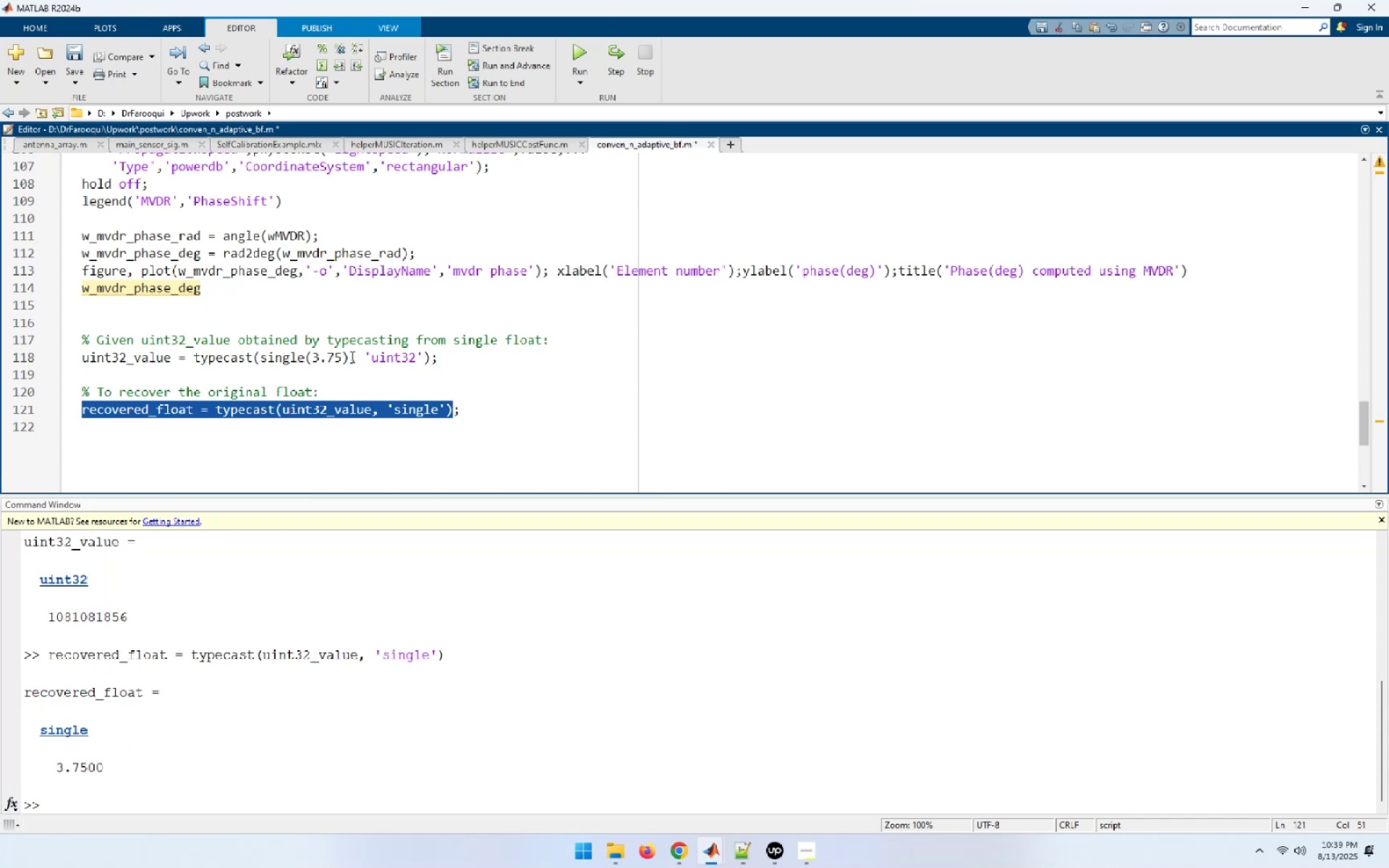 
double_click([289, 362])
 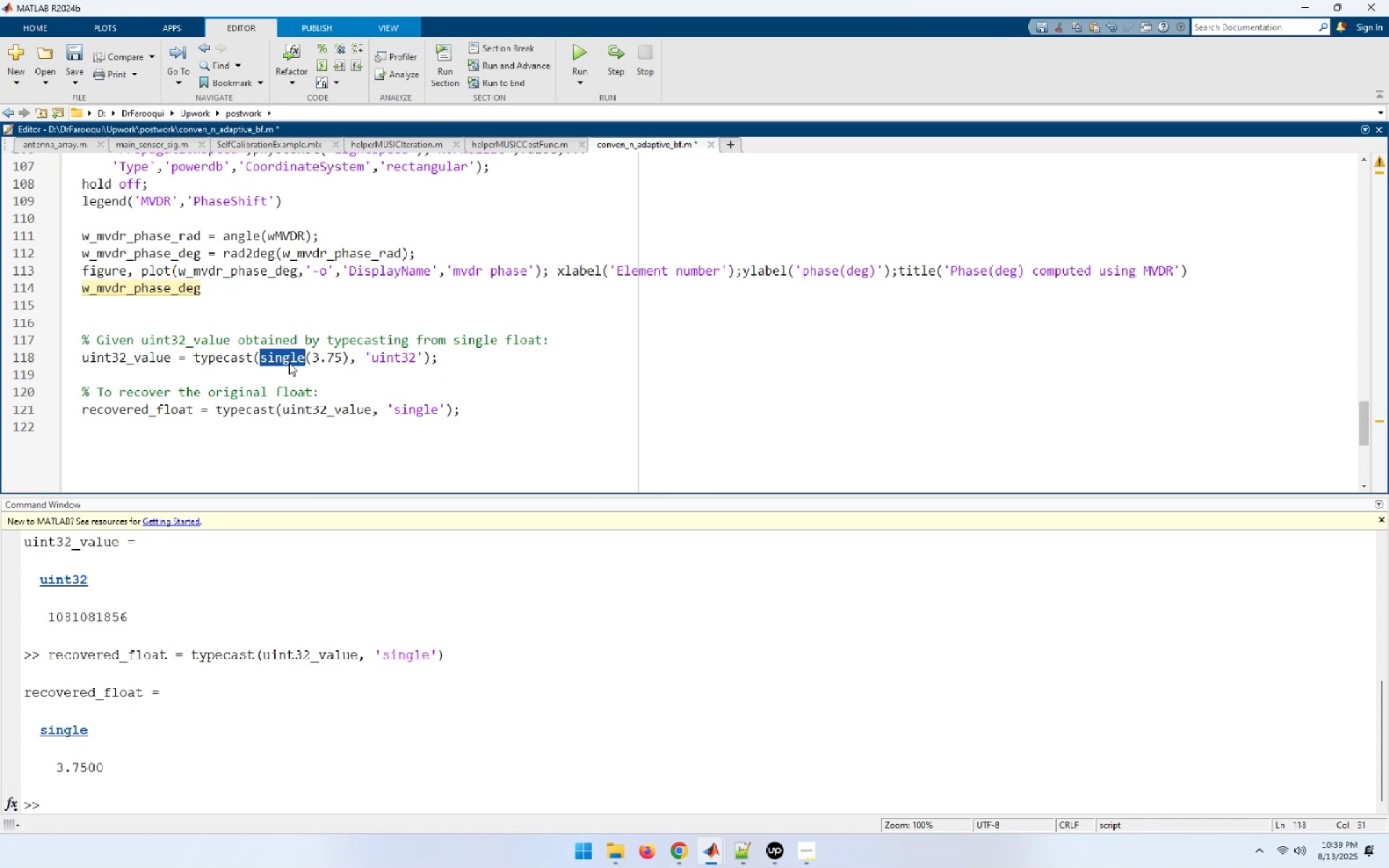 
key(Control+C)
 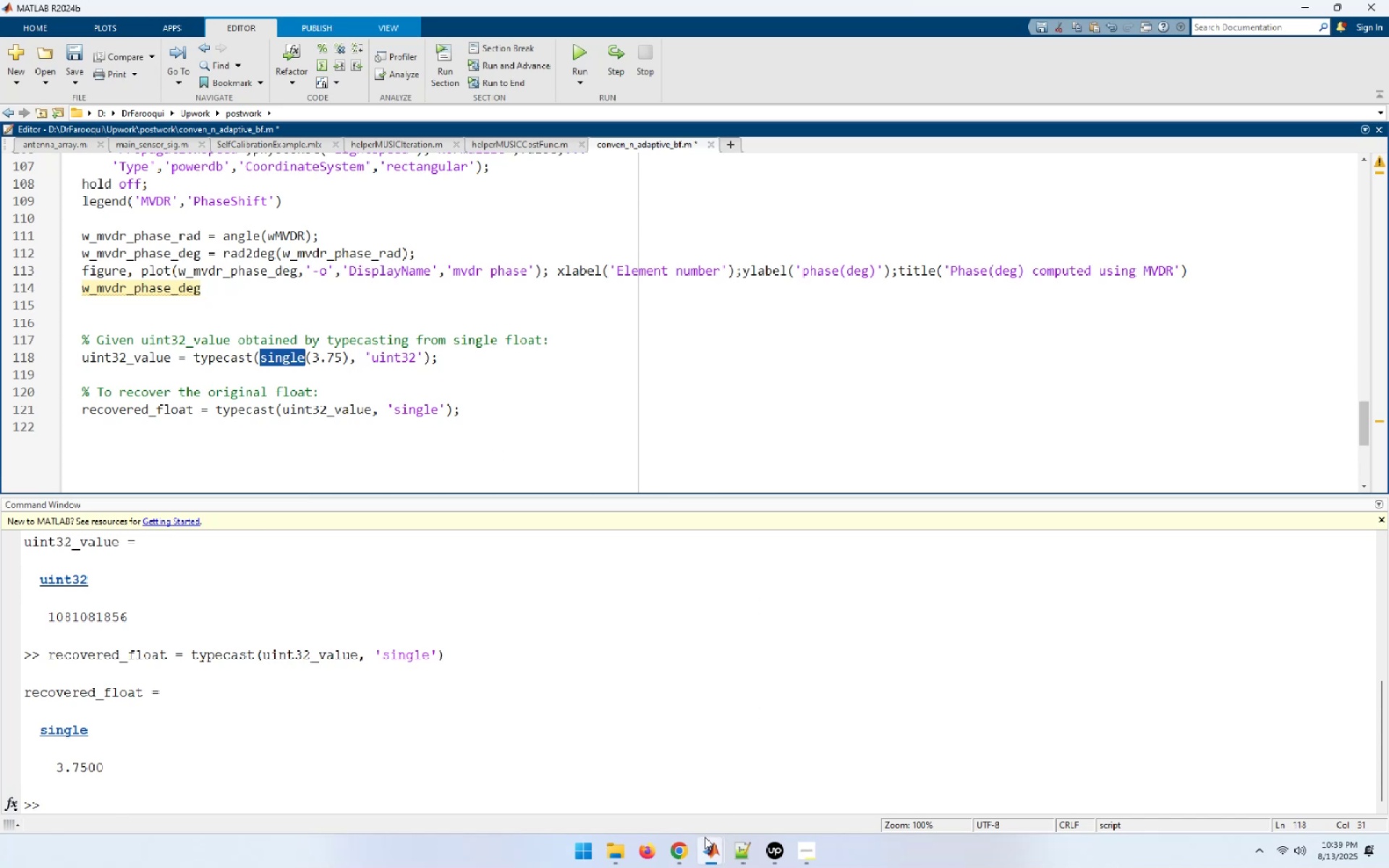 
left_click([682, 852])
 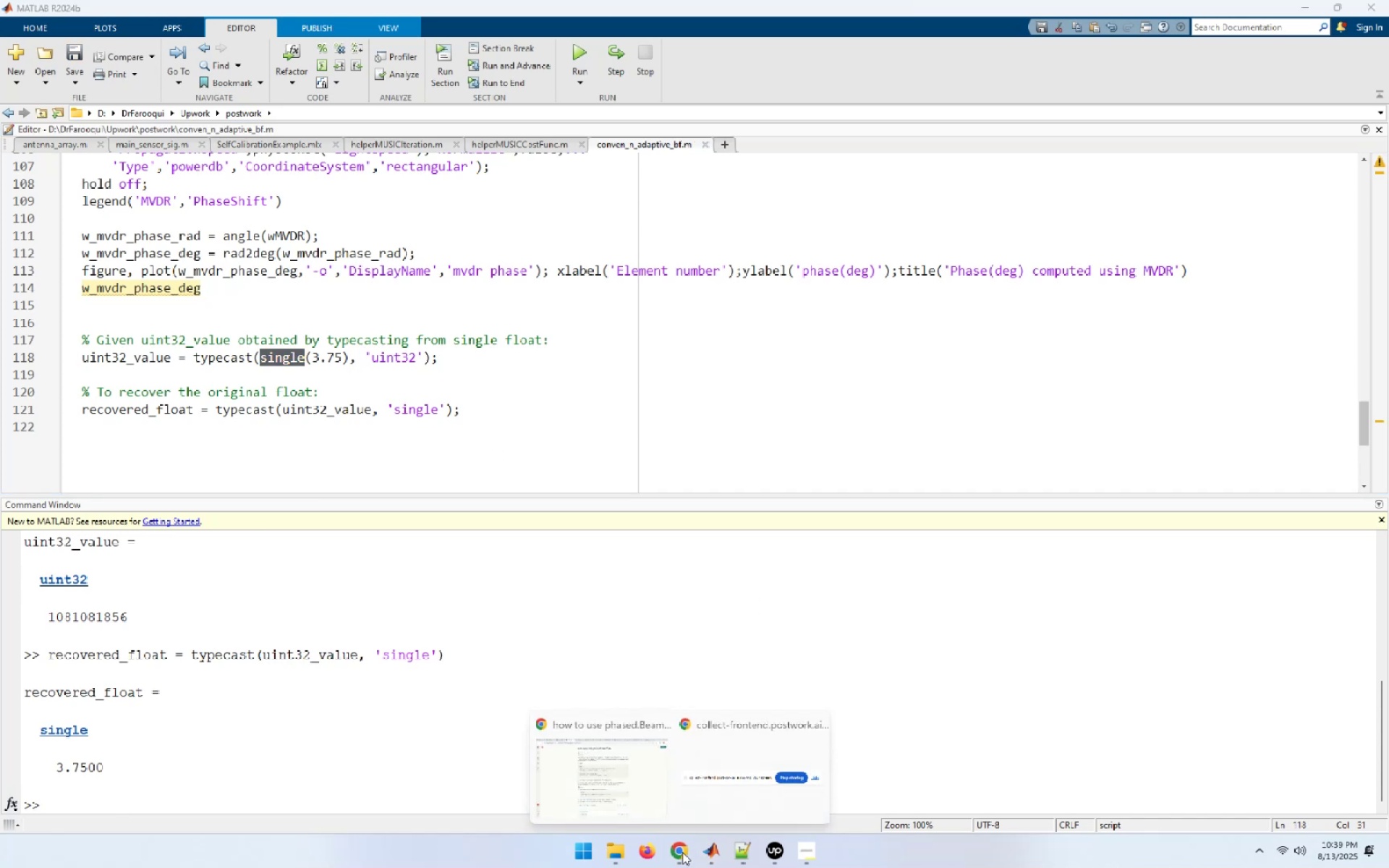 
left_click([599, 790])
 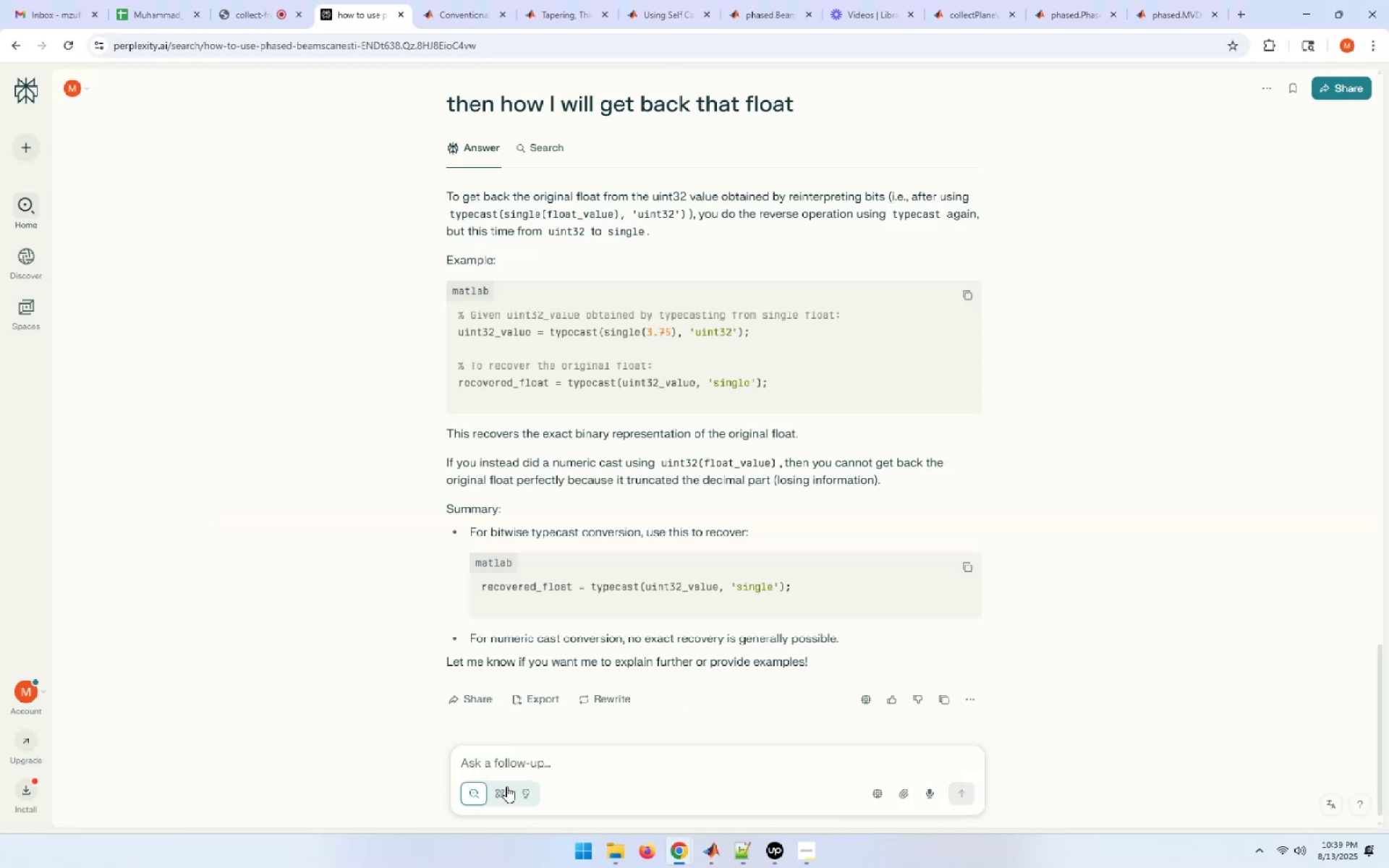 
left_click([498, 767])
 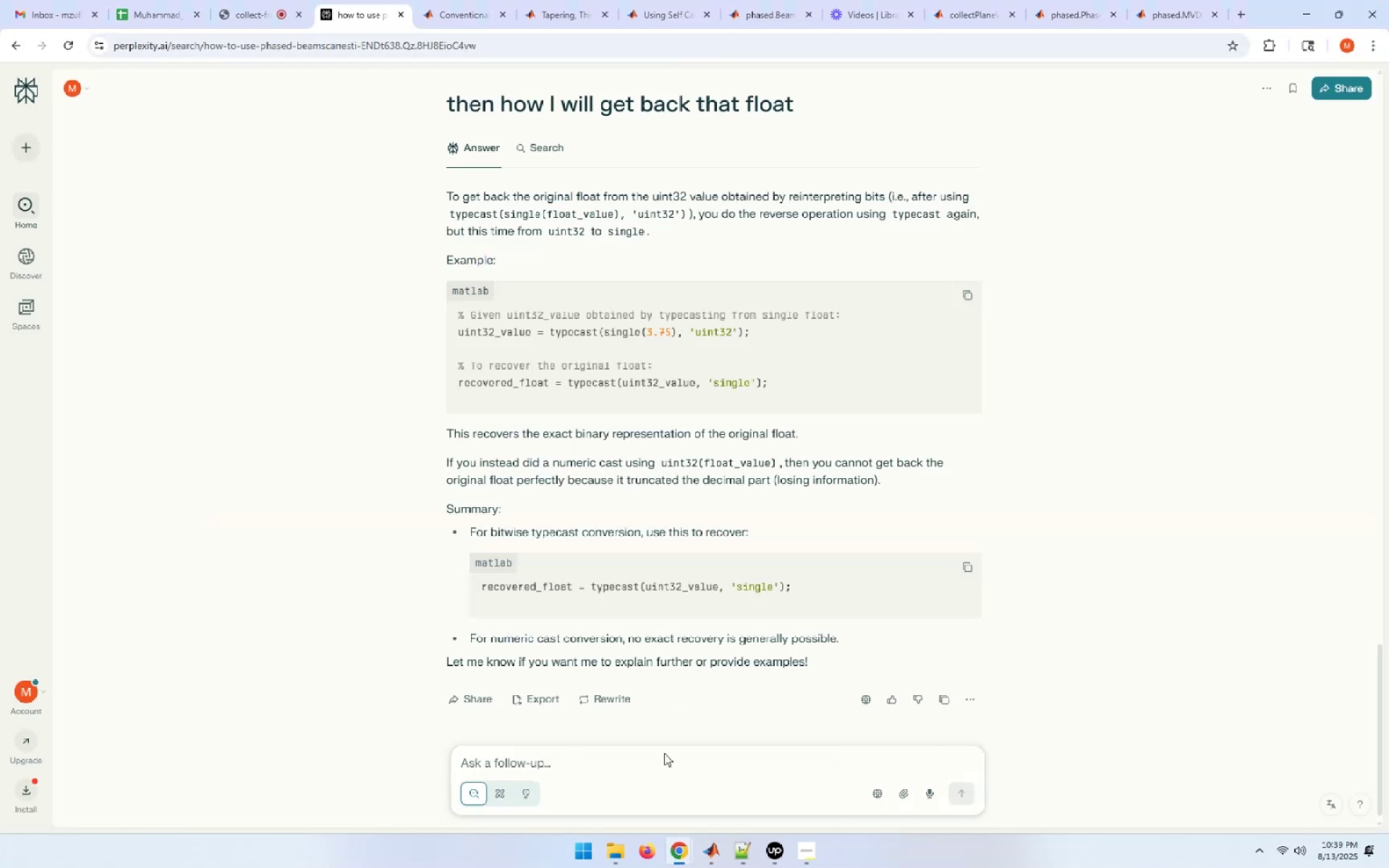 
type(why )
 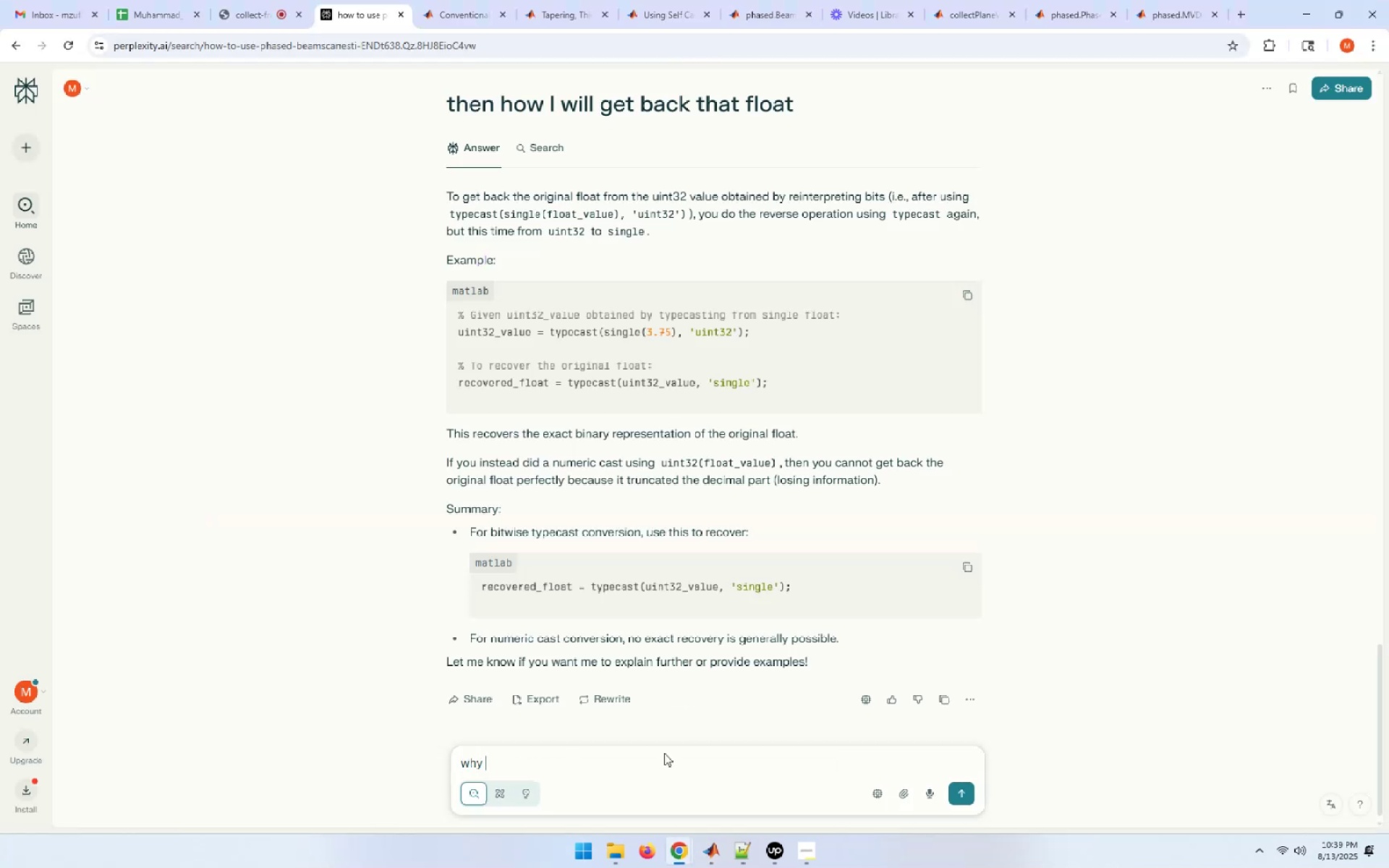 
key(Control+ControlLeft)
 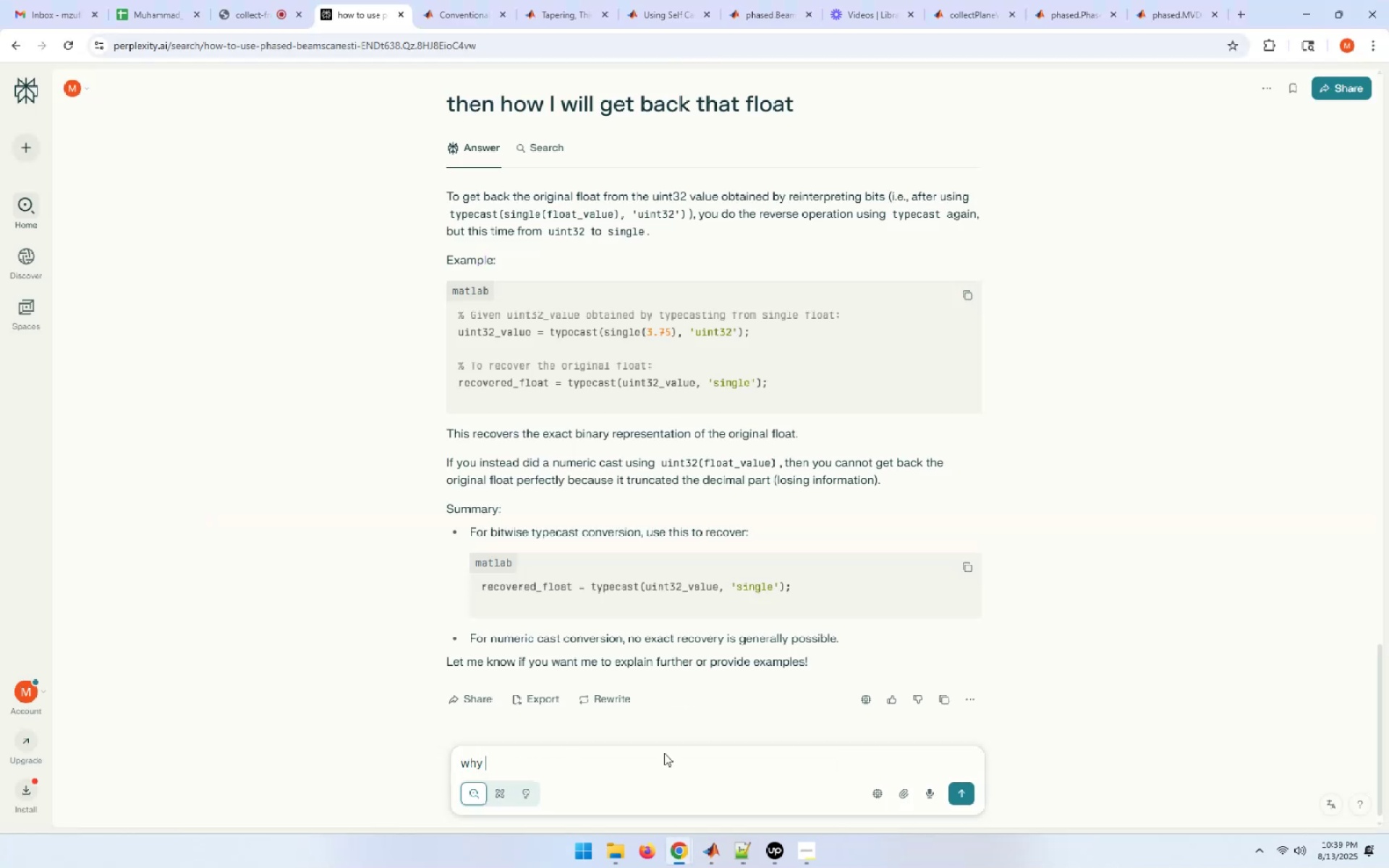 
key(Control+V)
 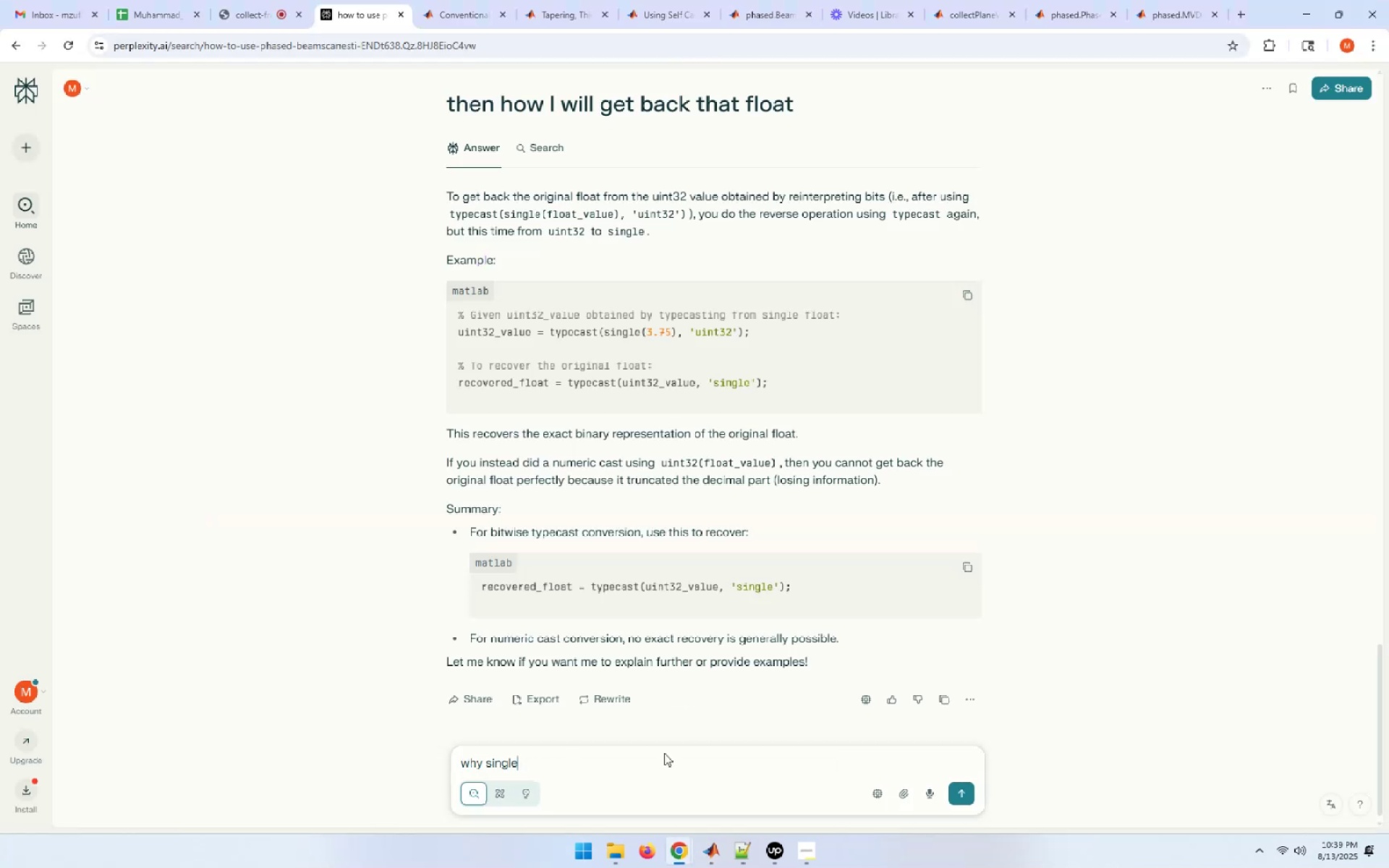 
type( is here?)
 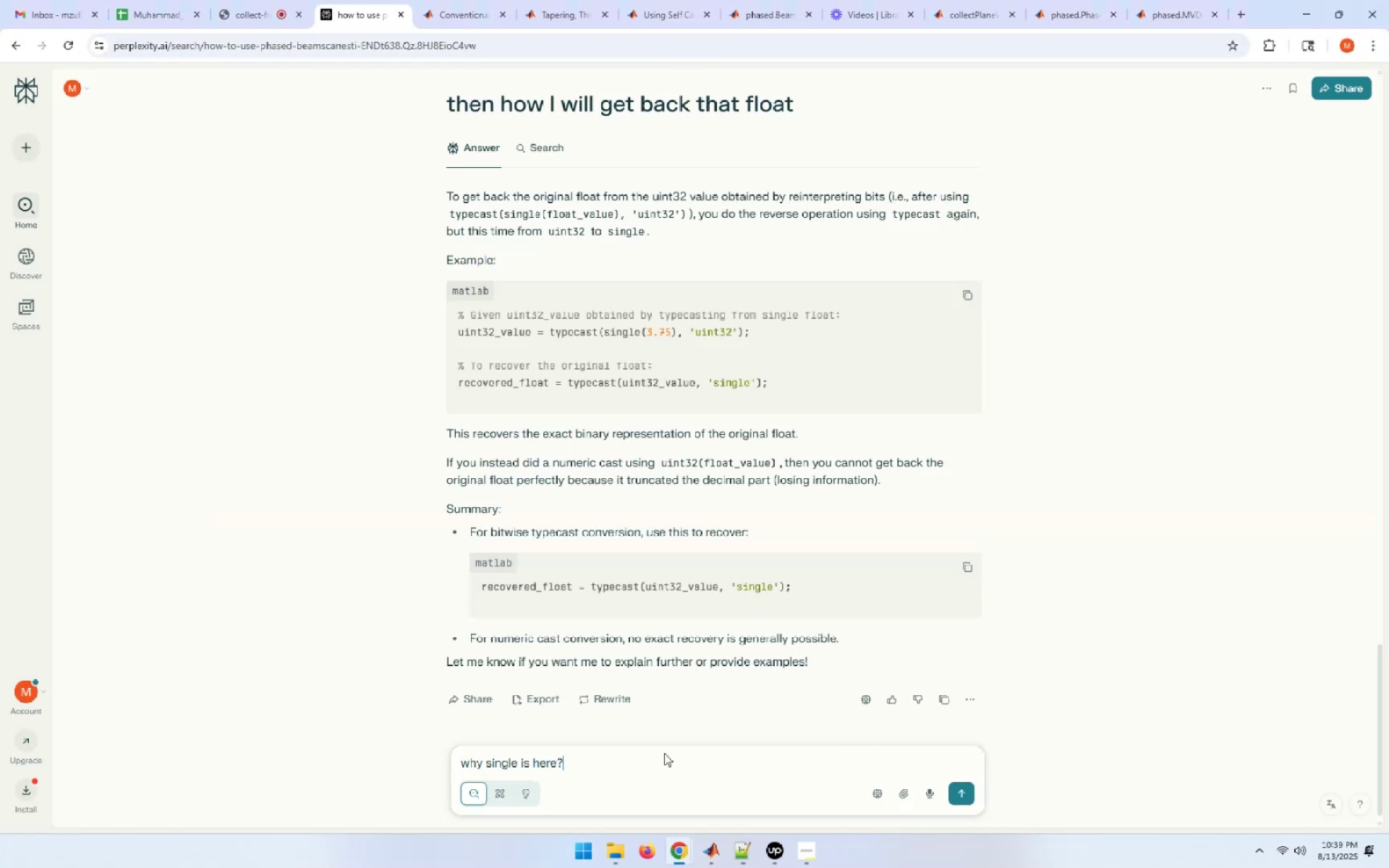 
 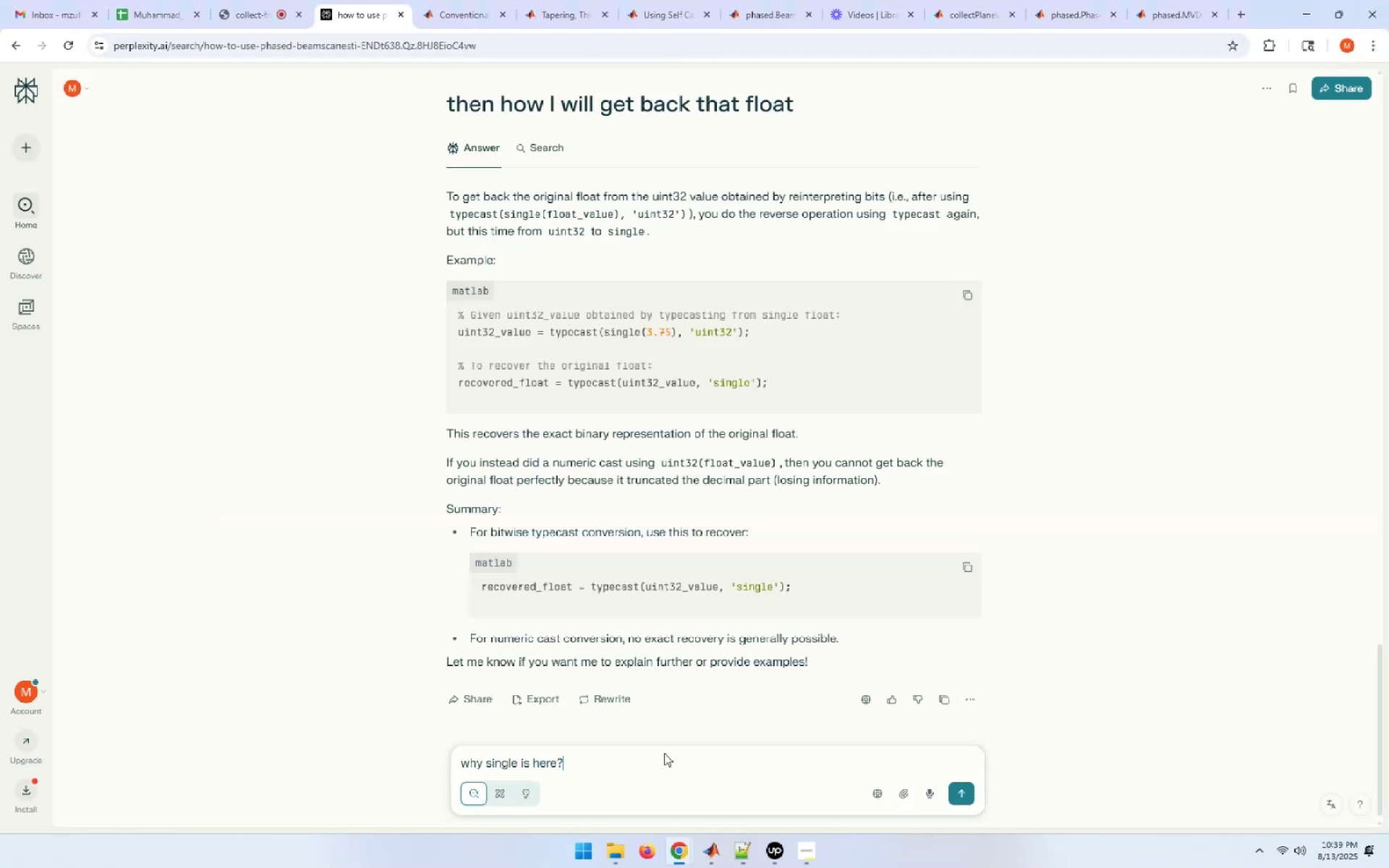 
key(Enter)
 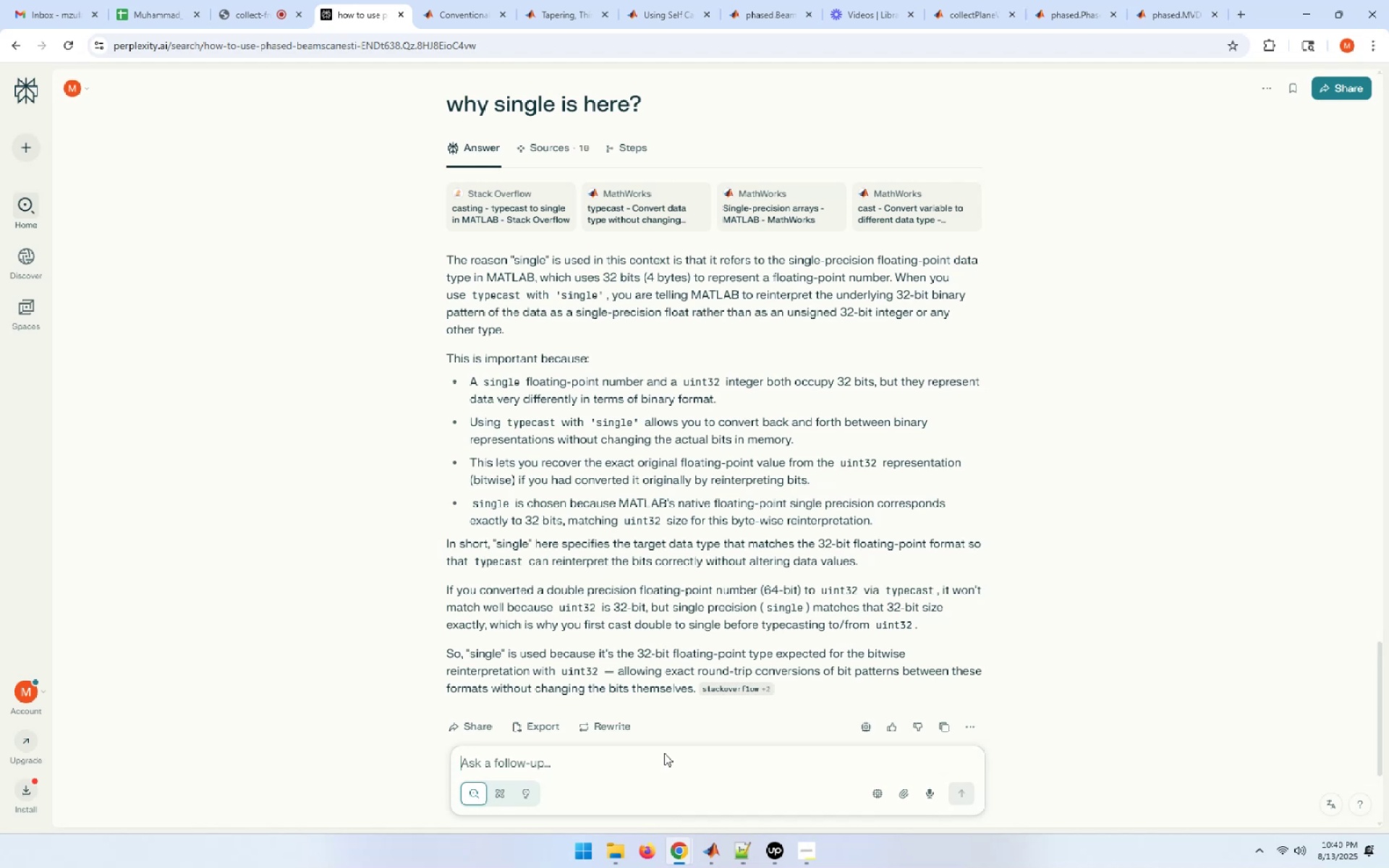 
wait(38.58)
 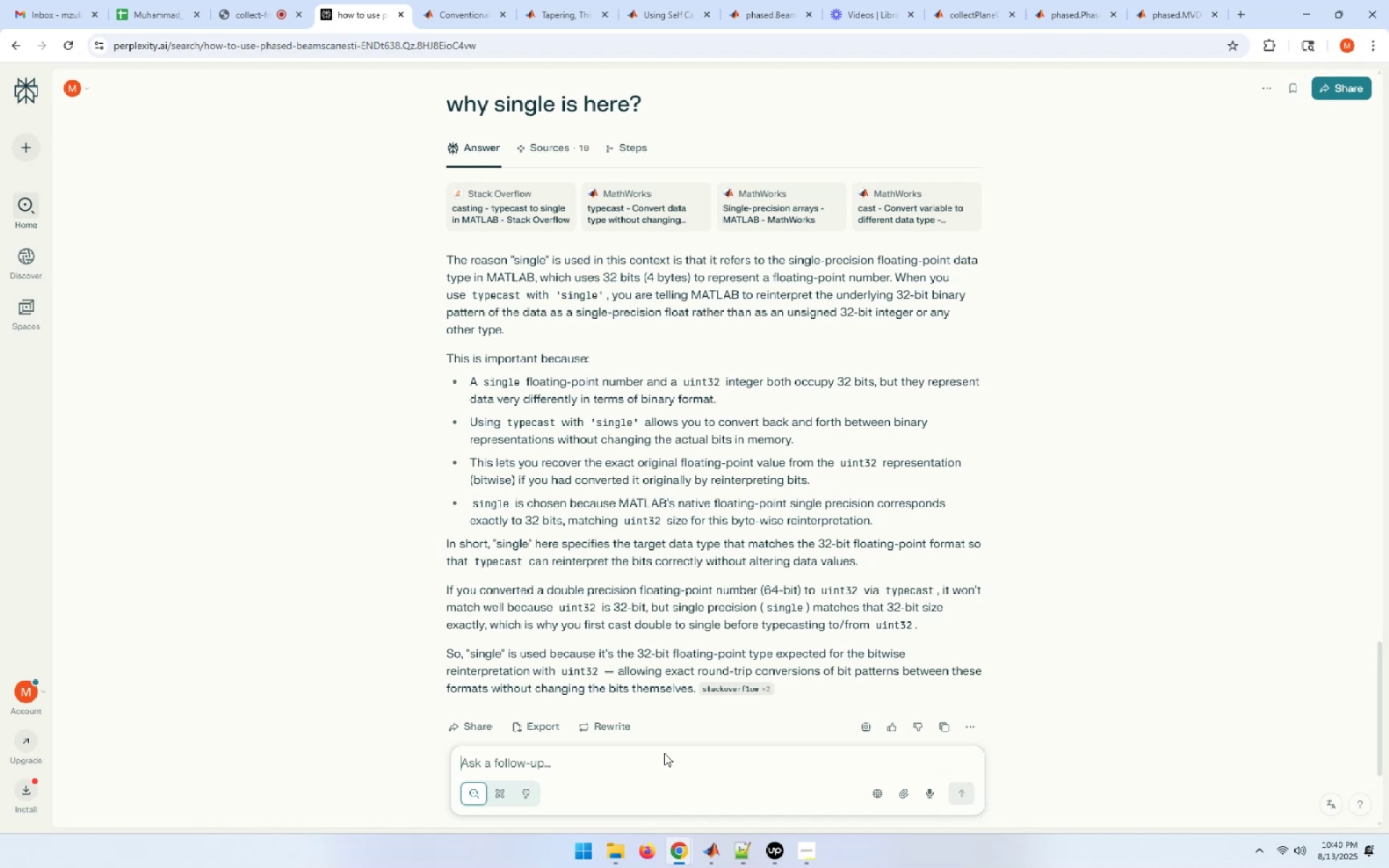 
key(Alt+Tab)
 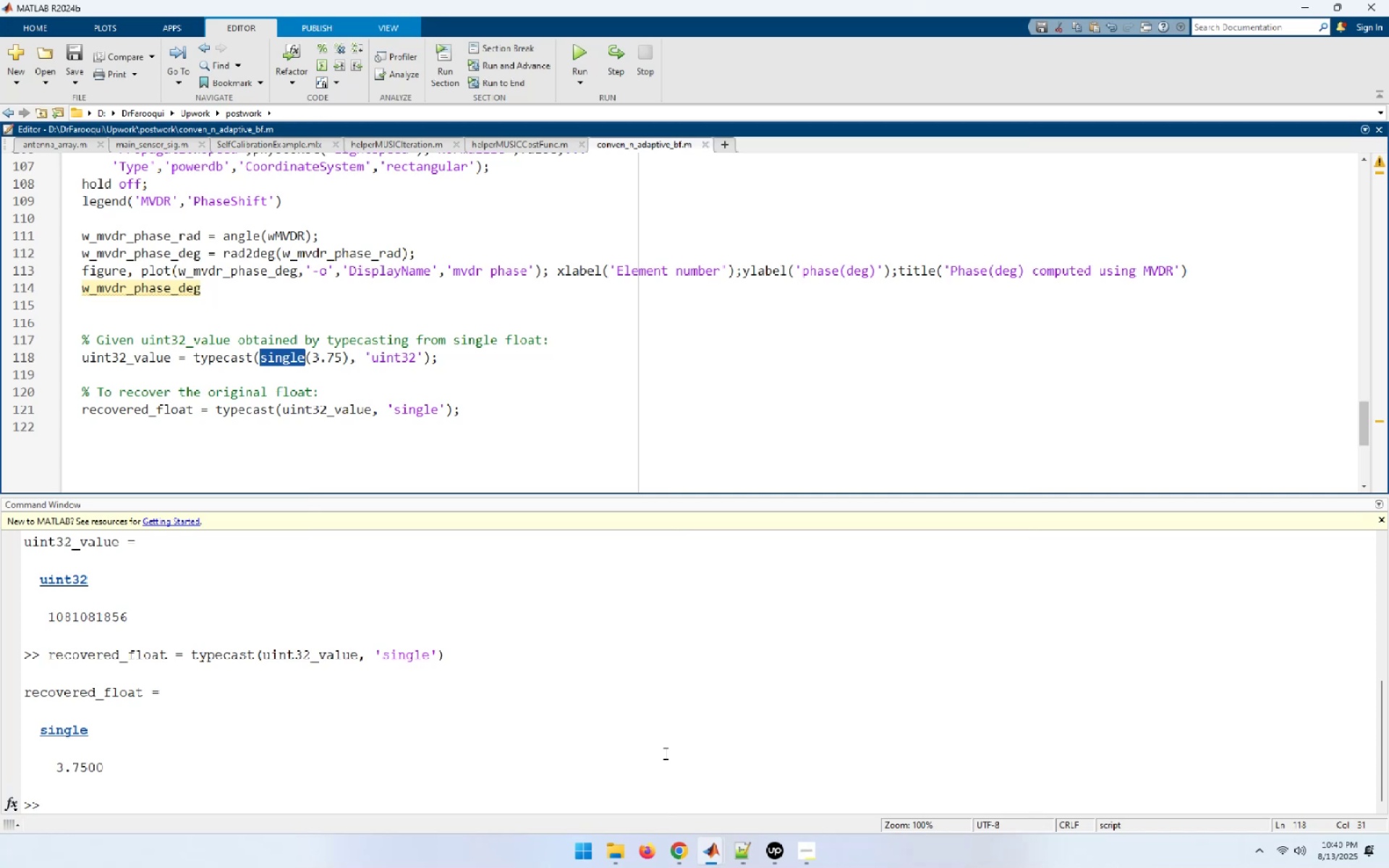 
wait(5.63)
 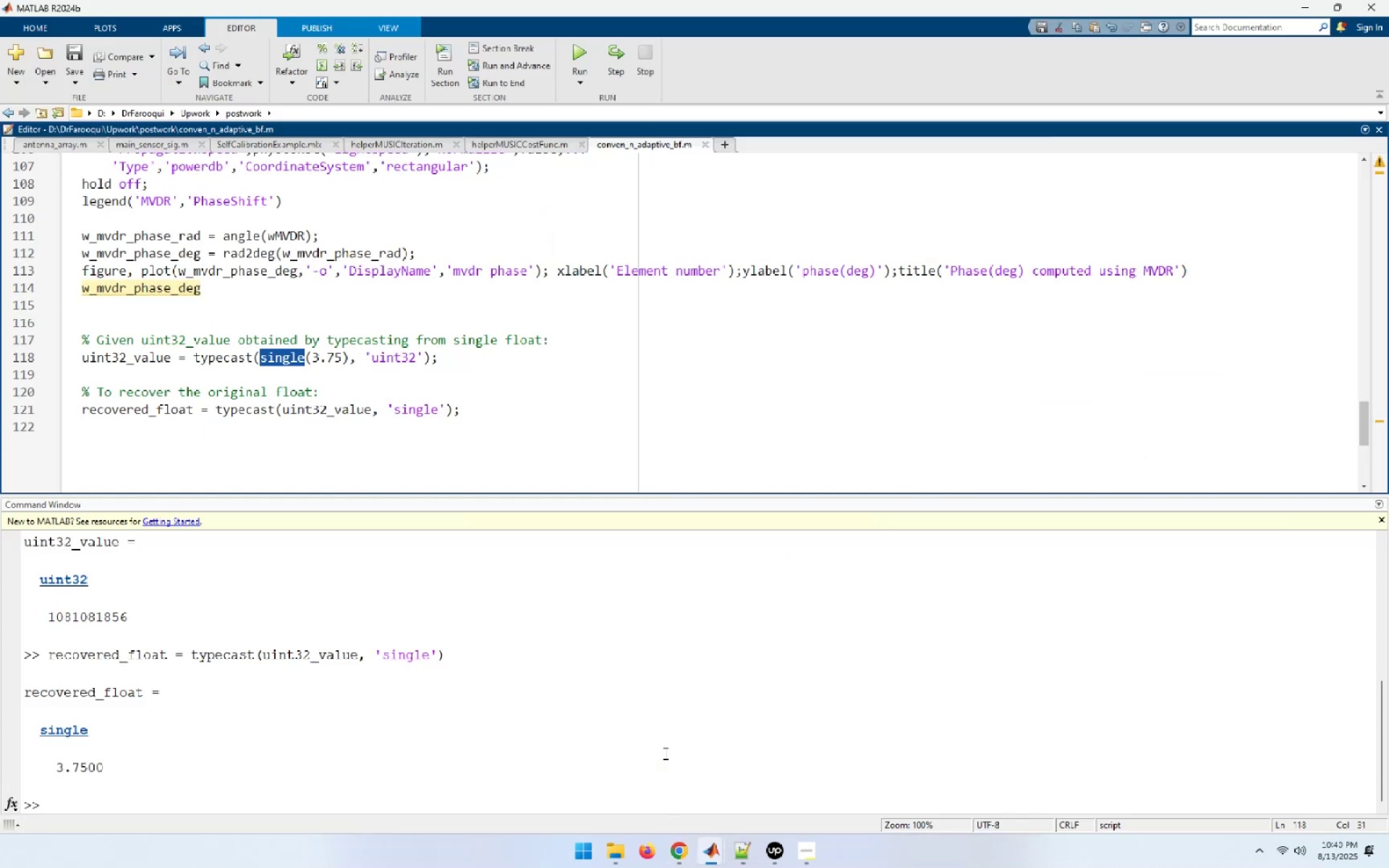 
left_click([260, 312])
 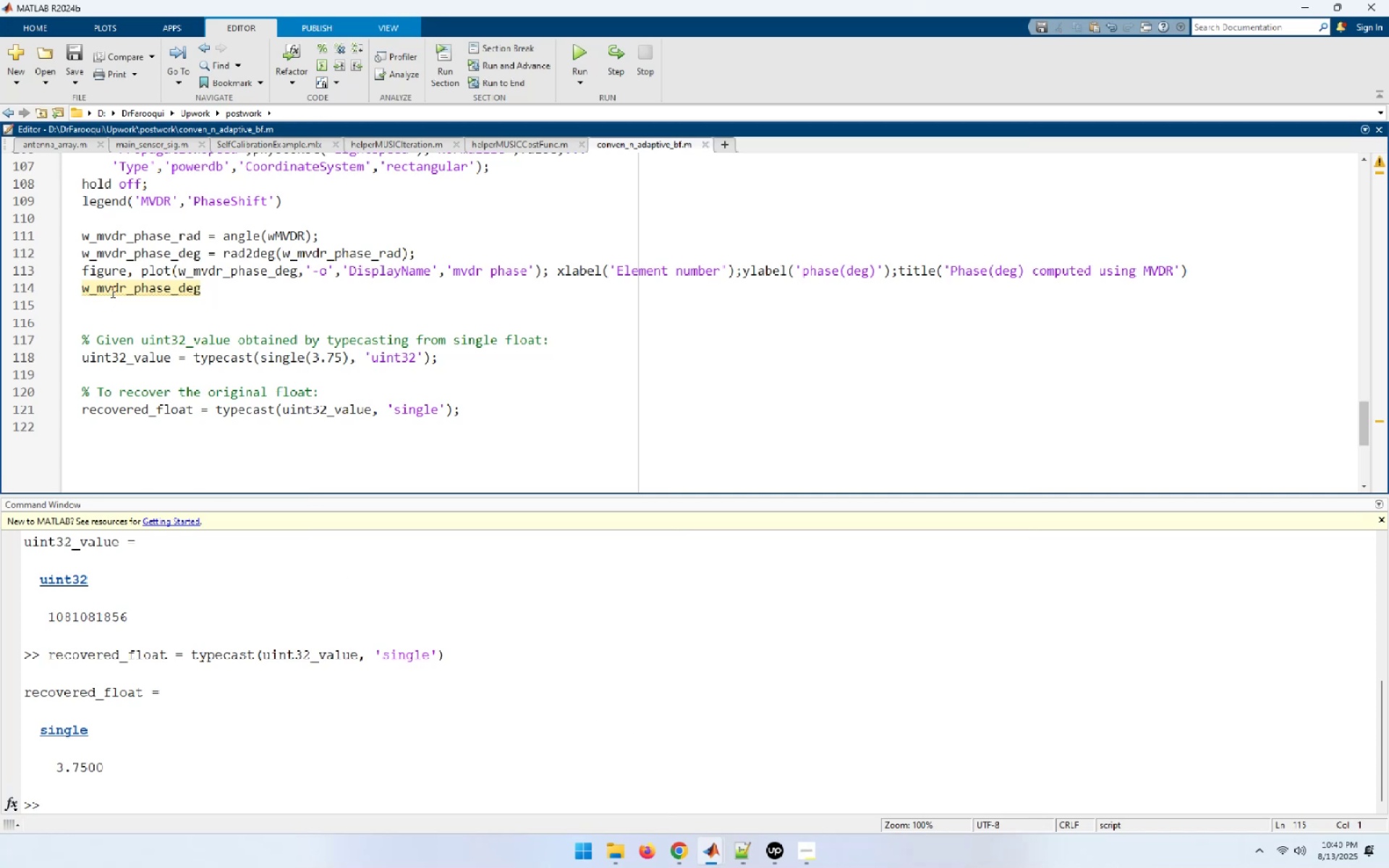 
double_click([114, 288])
 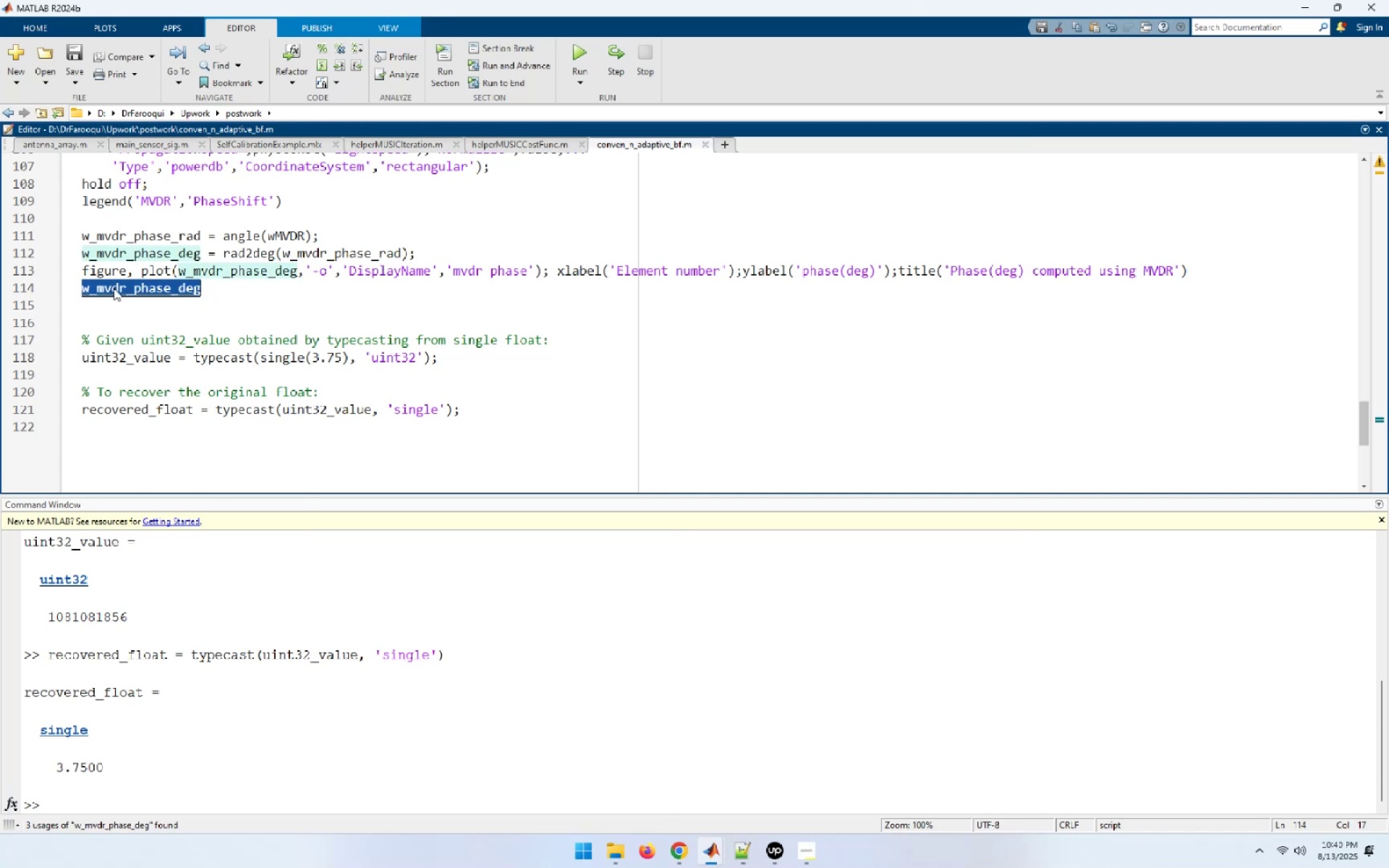 
key(Control+C)
 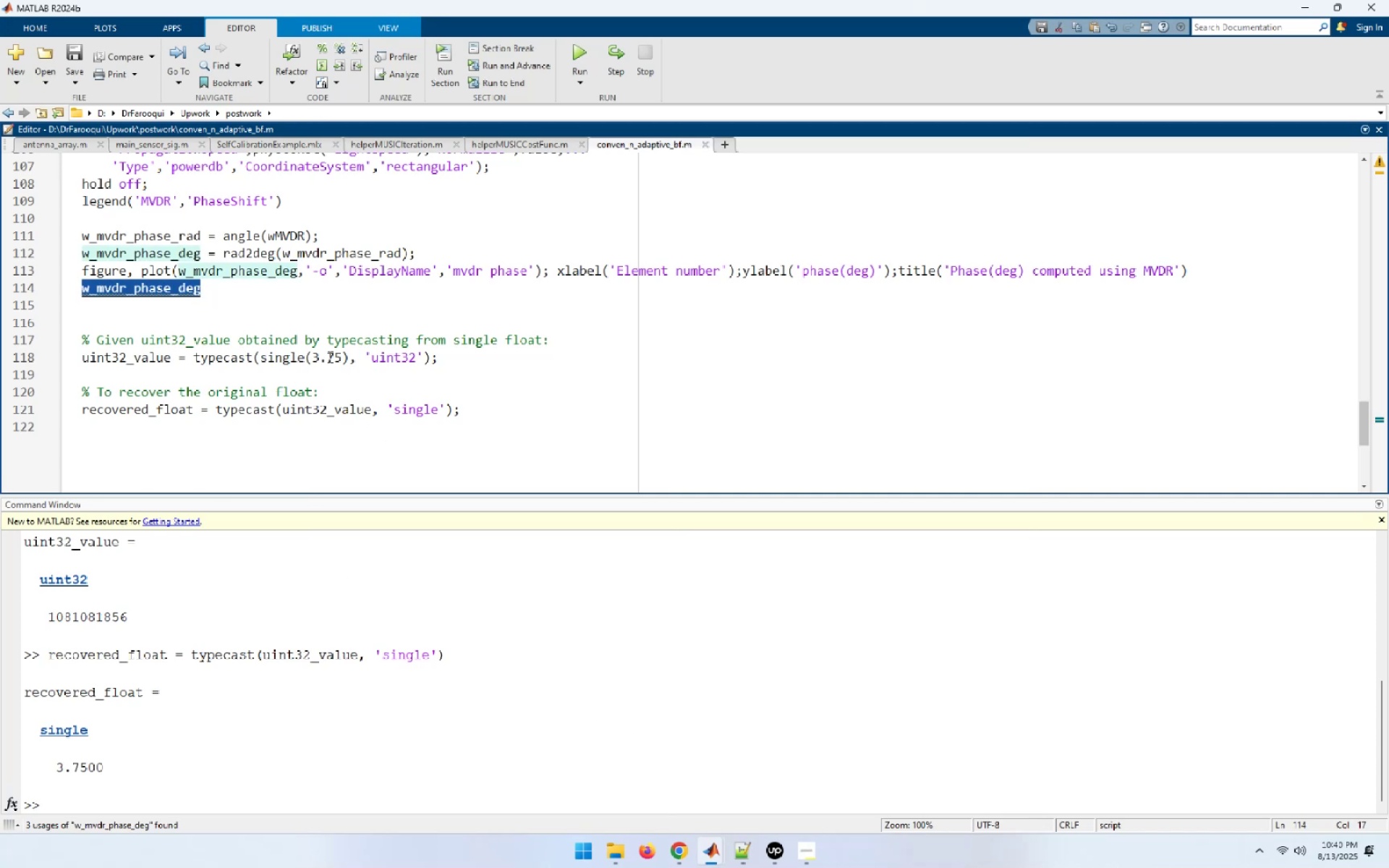 
left_click_drag(start_coordinate=[342, 357], to_coordinate=[315, 356])
 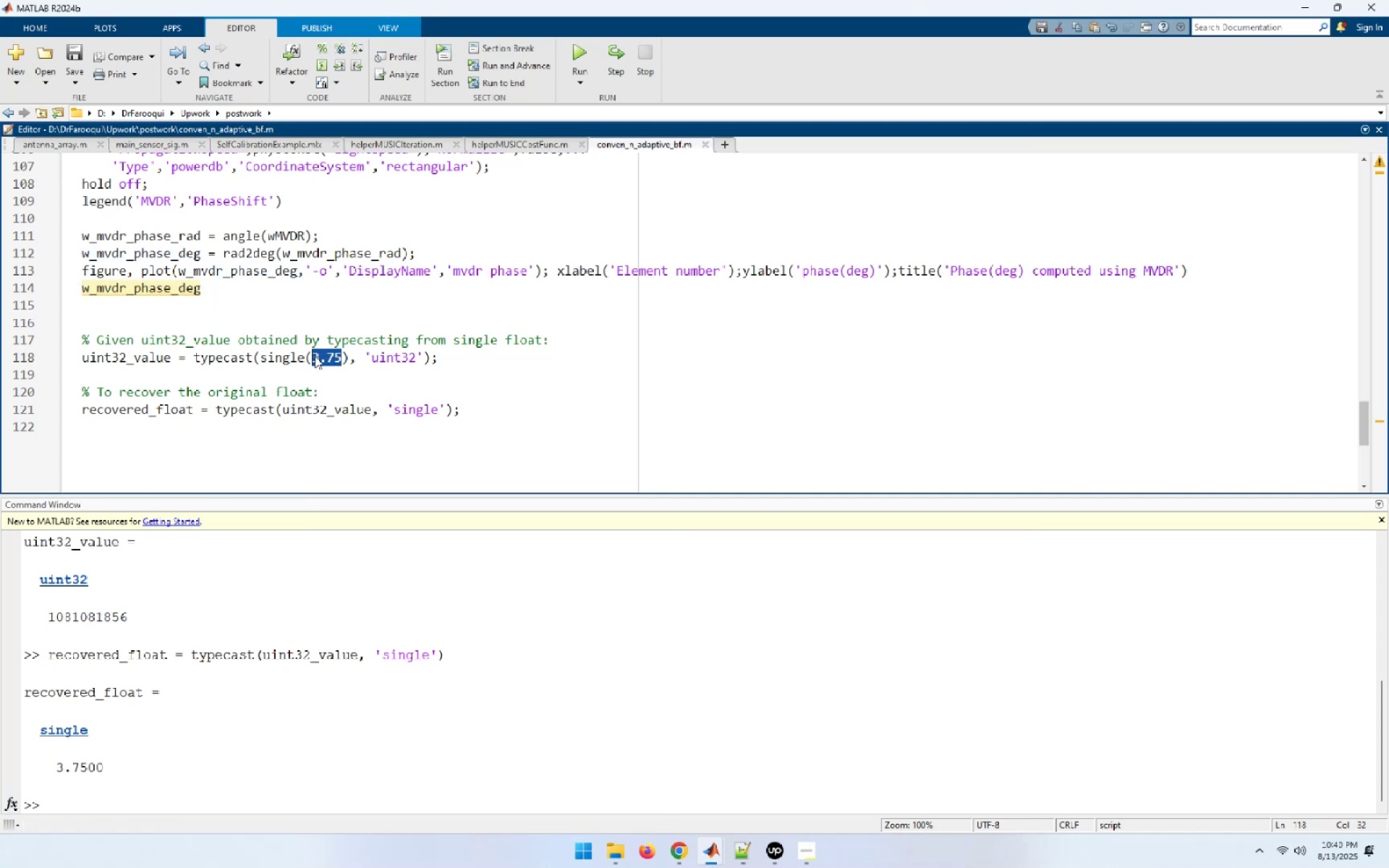 
key(Control+V)
 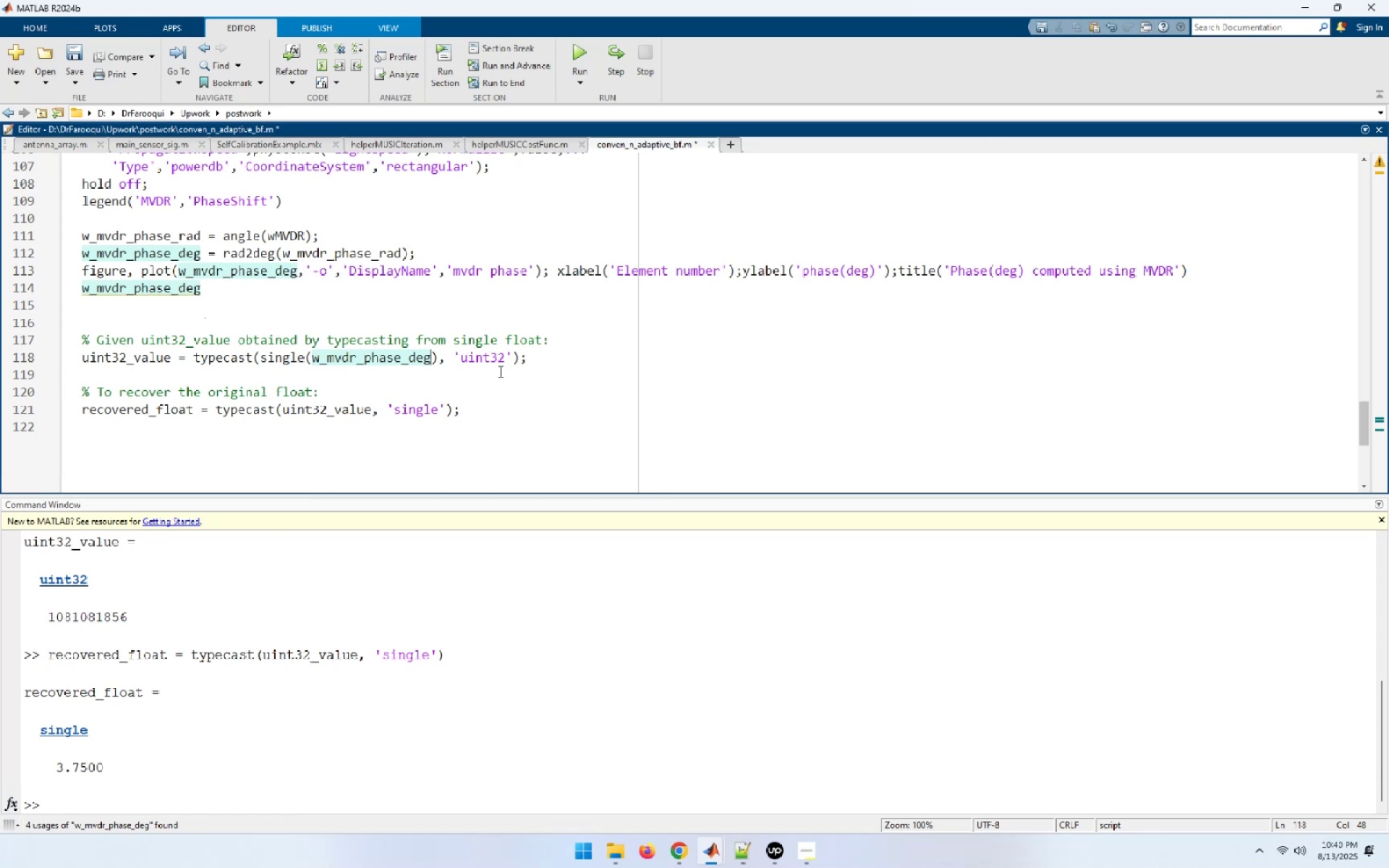 
wait(5.71)
 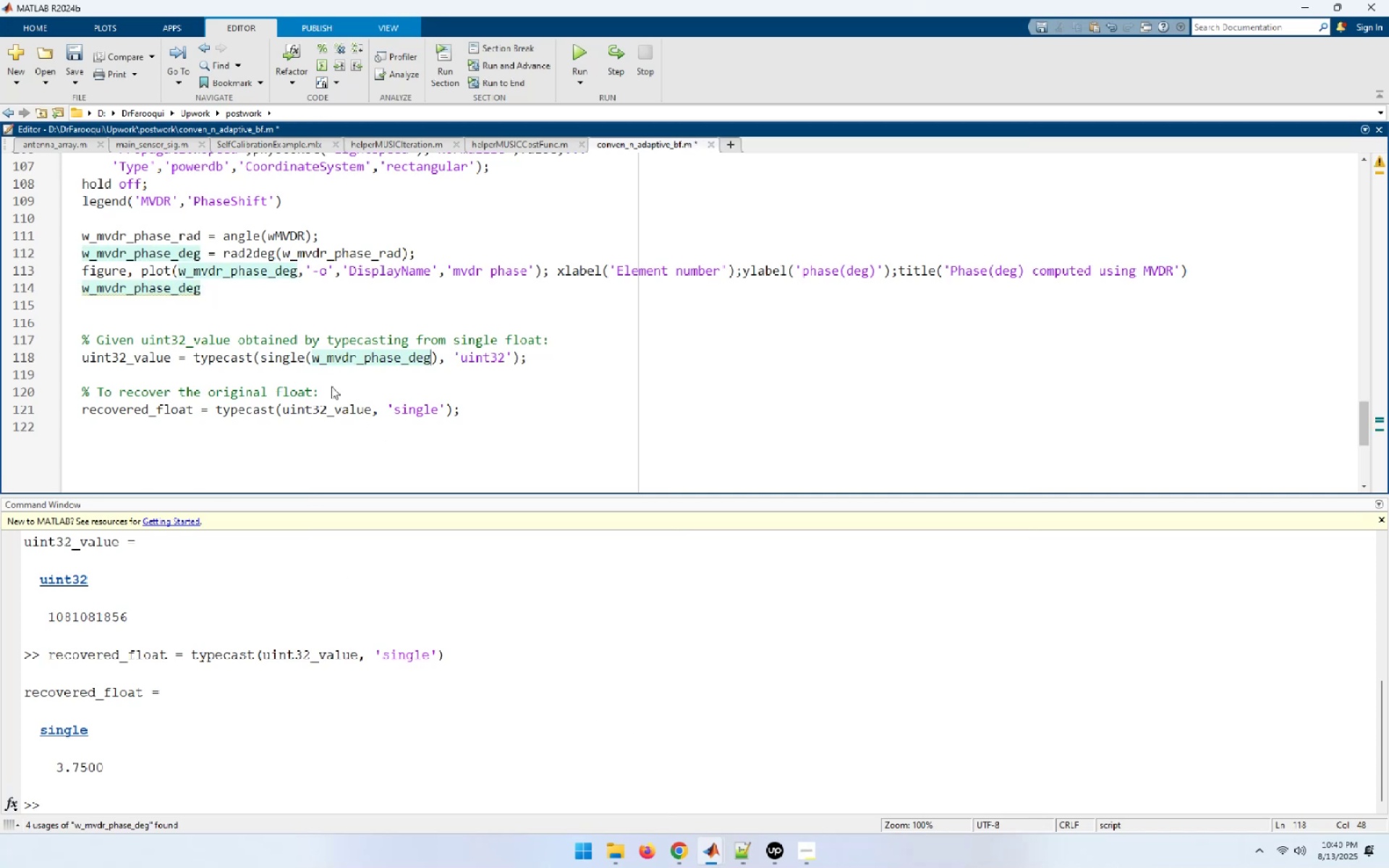 
left_click([132, 351])
 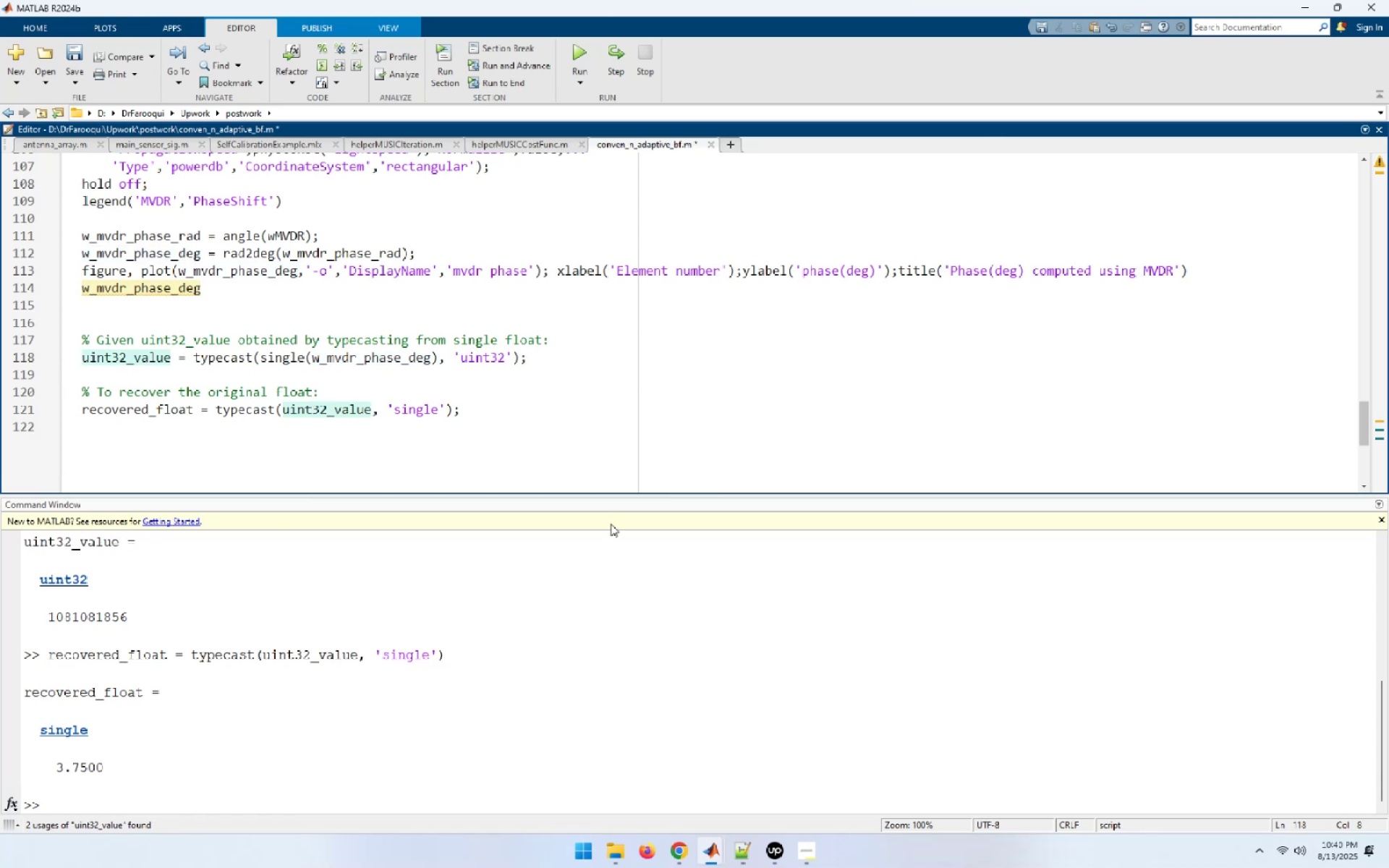 
key(Home)
 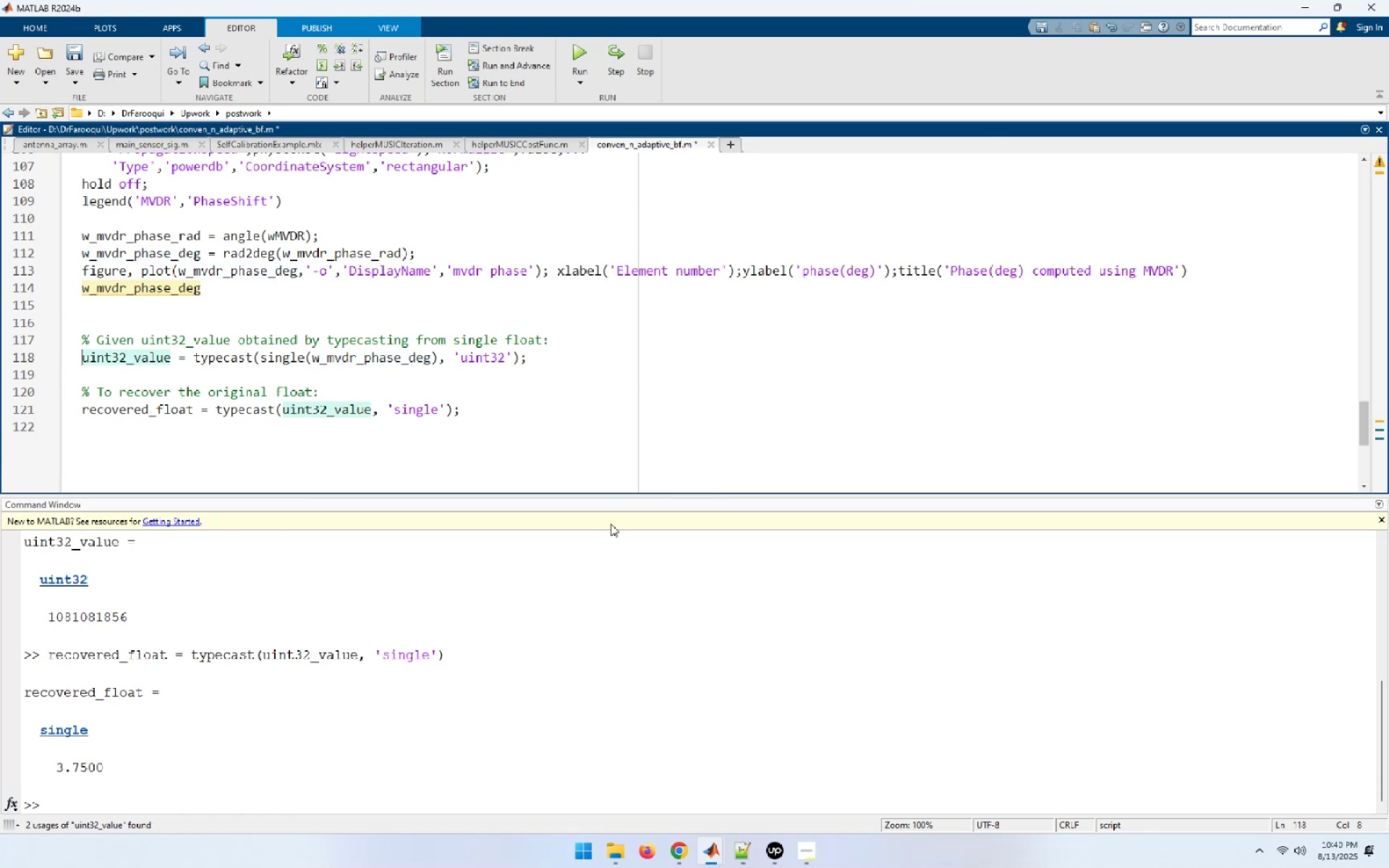 
hold_key(key=CapsLock, duration=0.77)
 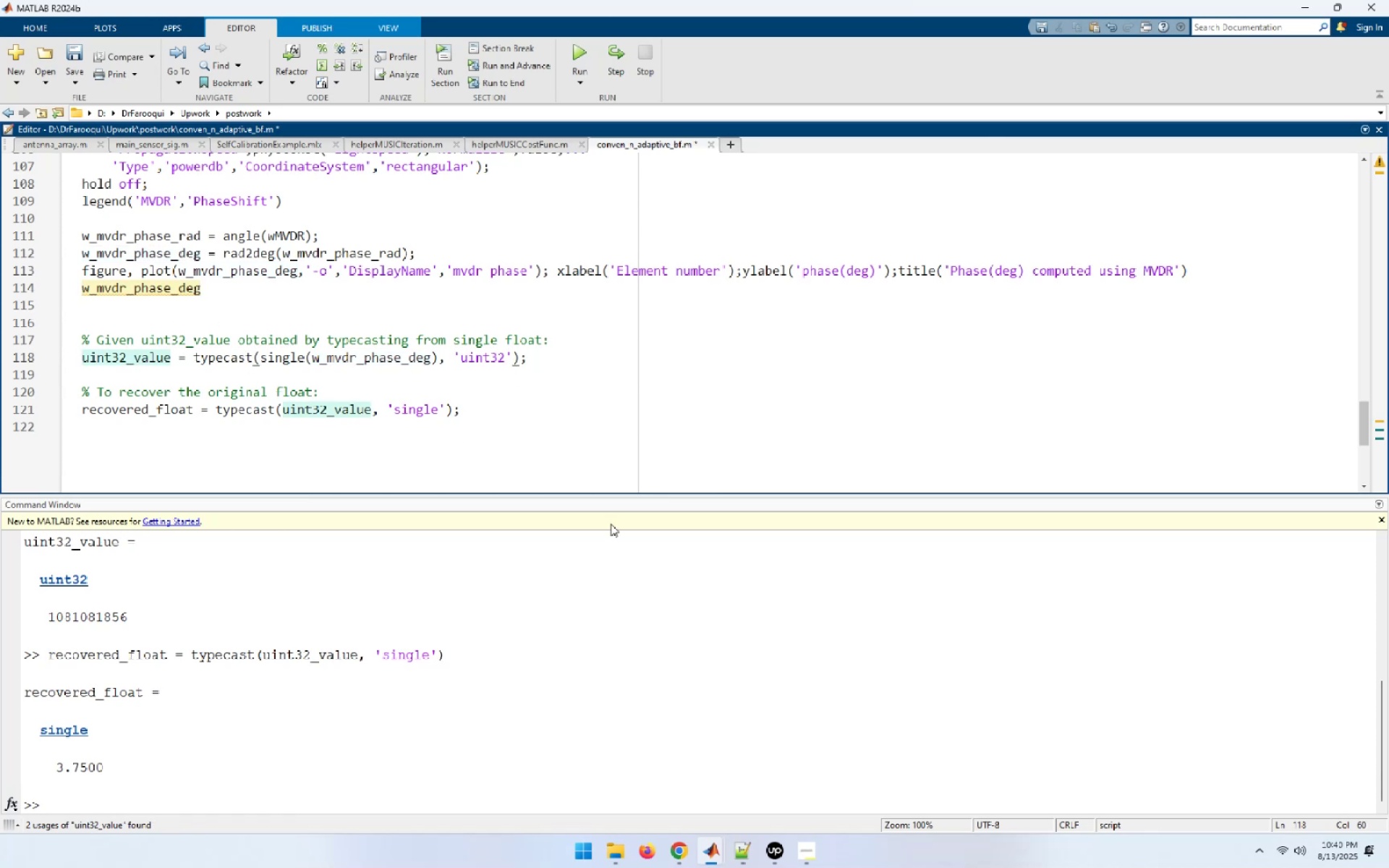 
key(End)
 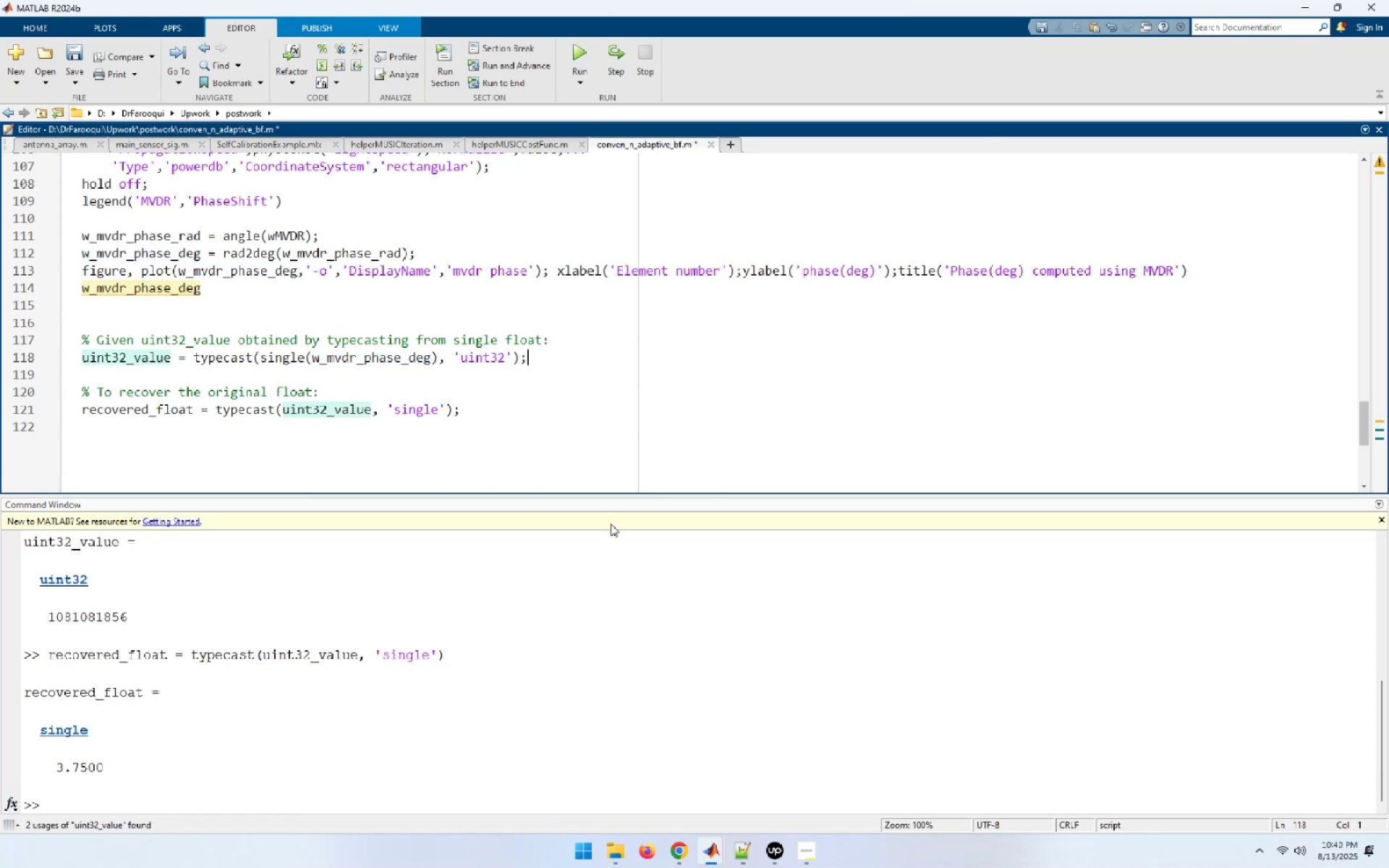 
key(ArrowLeft)
 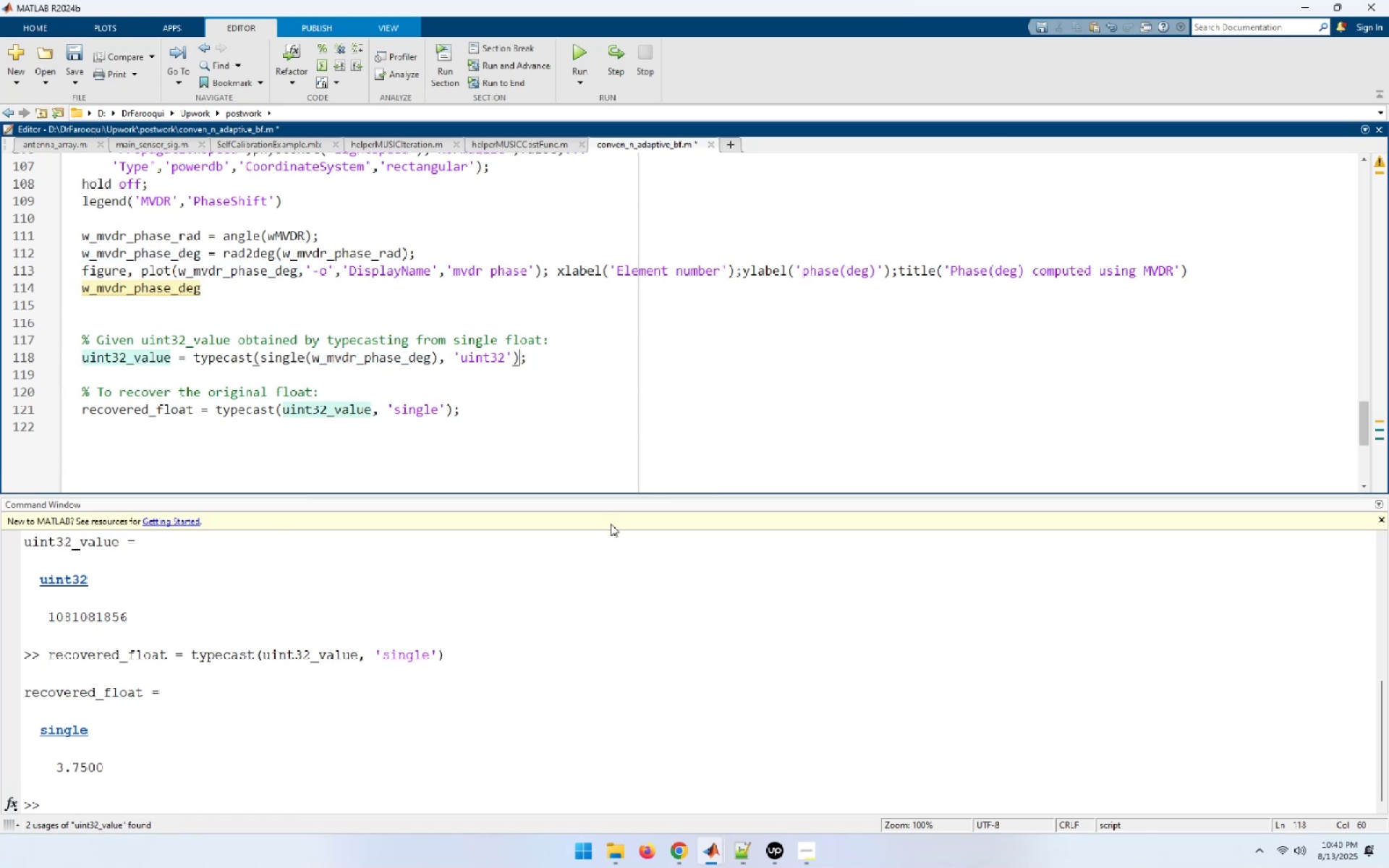 
key(CapsLock)
 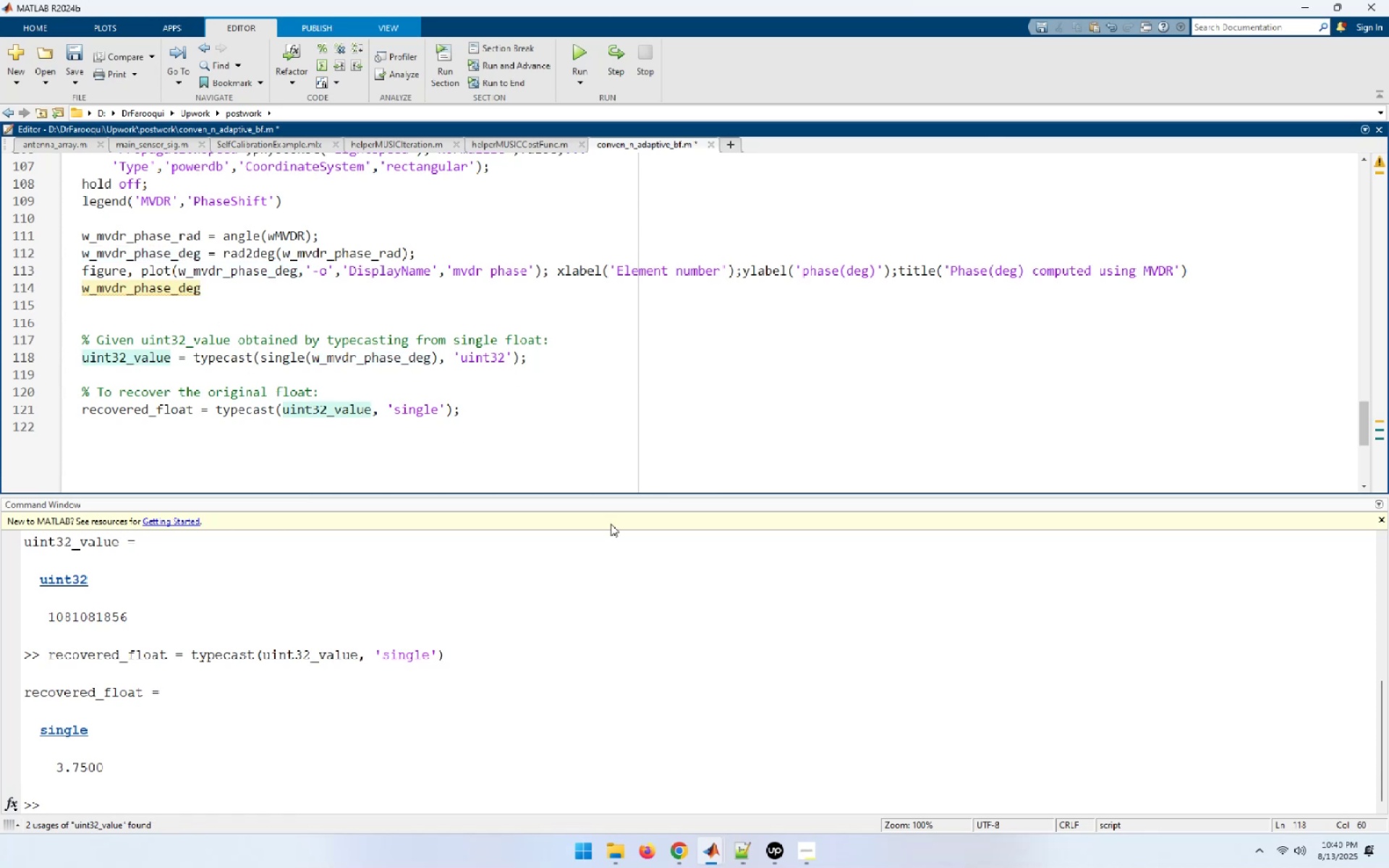 
key(Home)
 